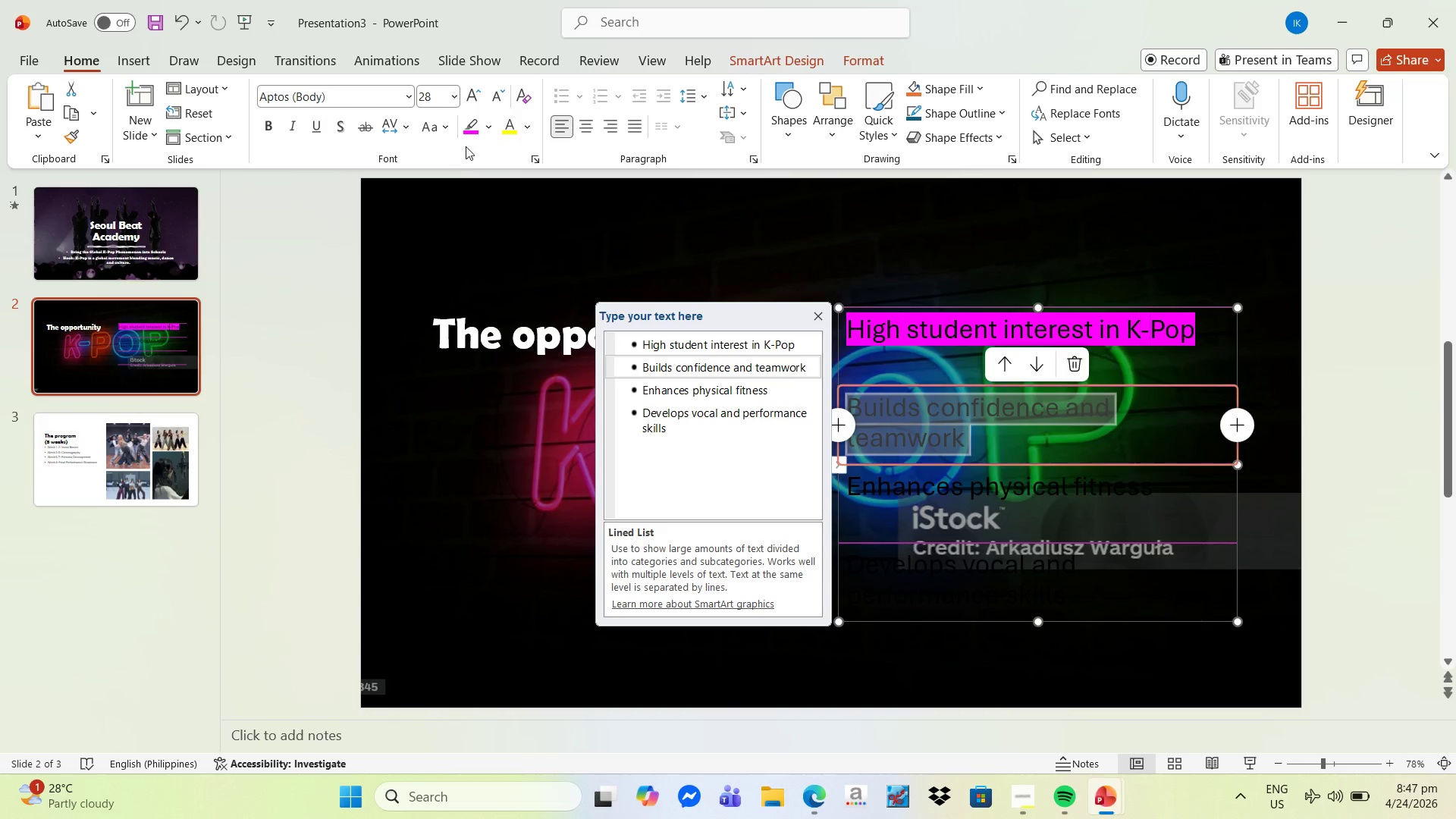 
key(A)
 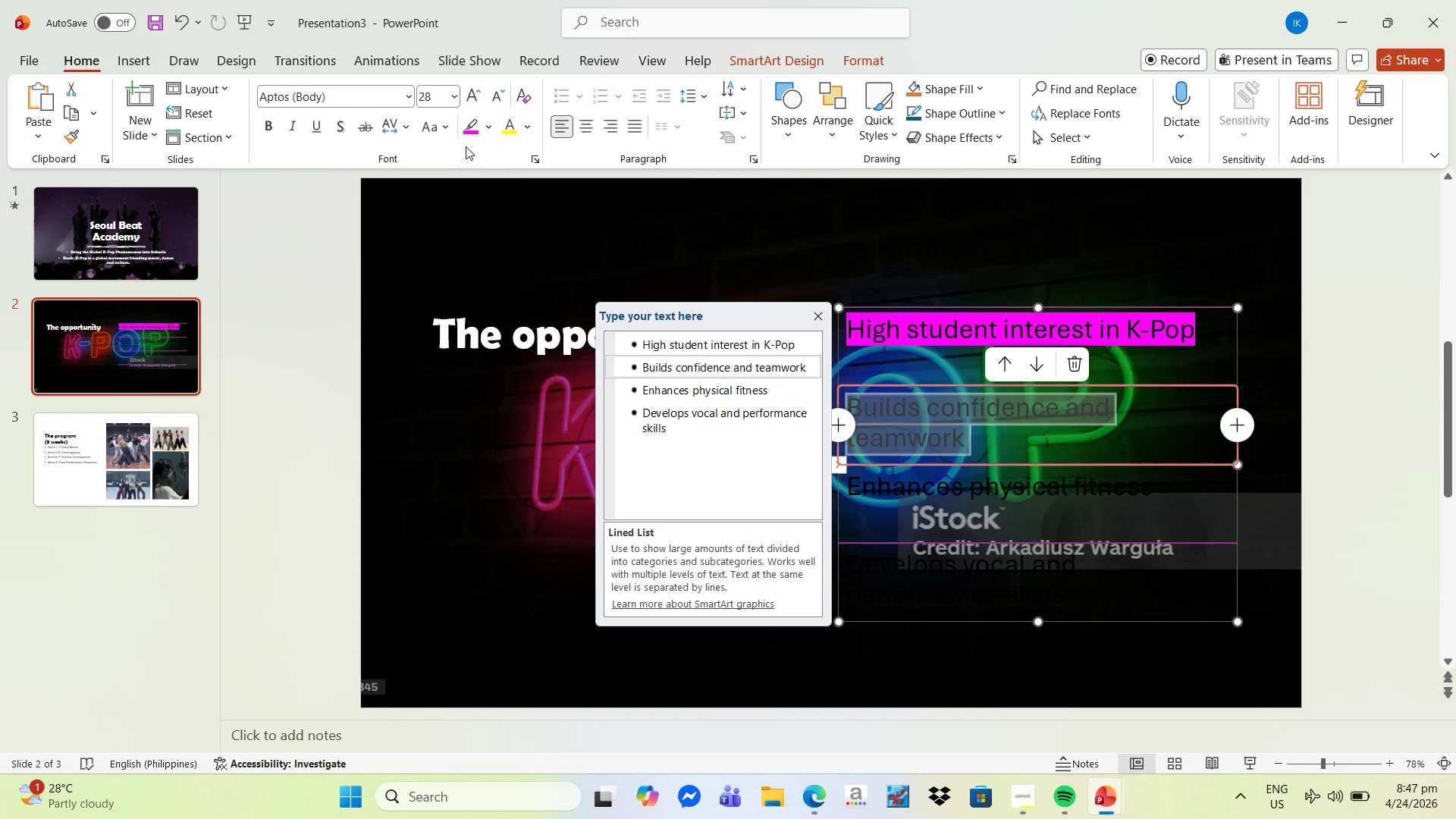 
left_click([472, 133])
 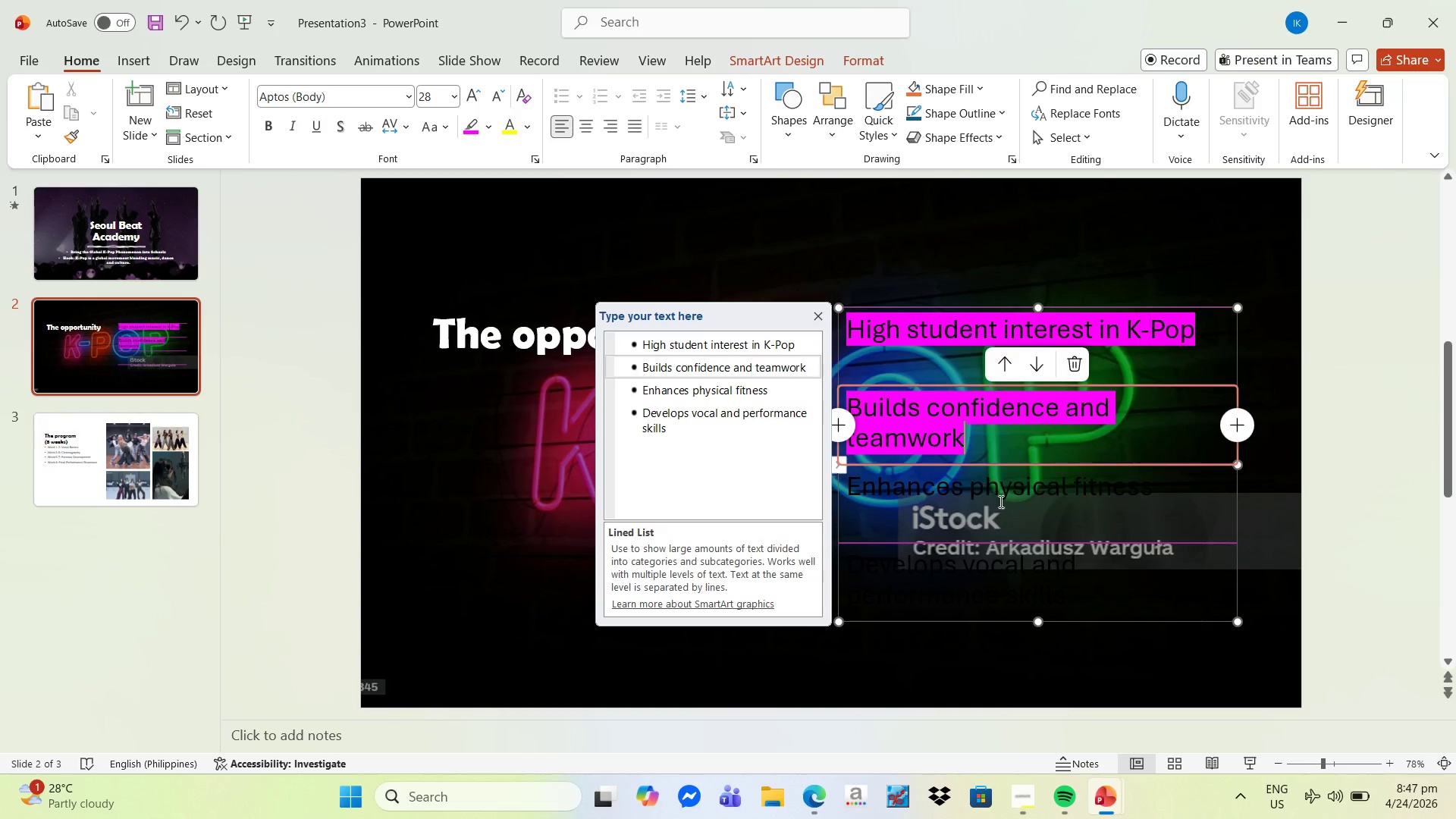 
left_click([1001, 503])
 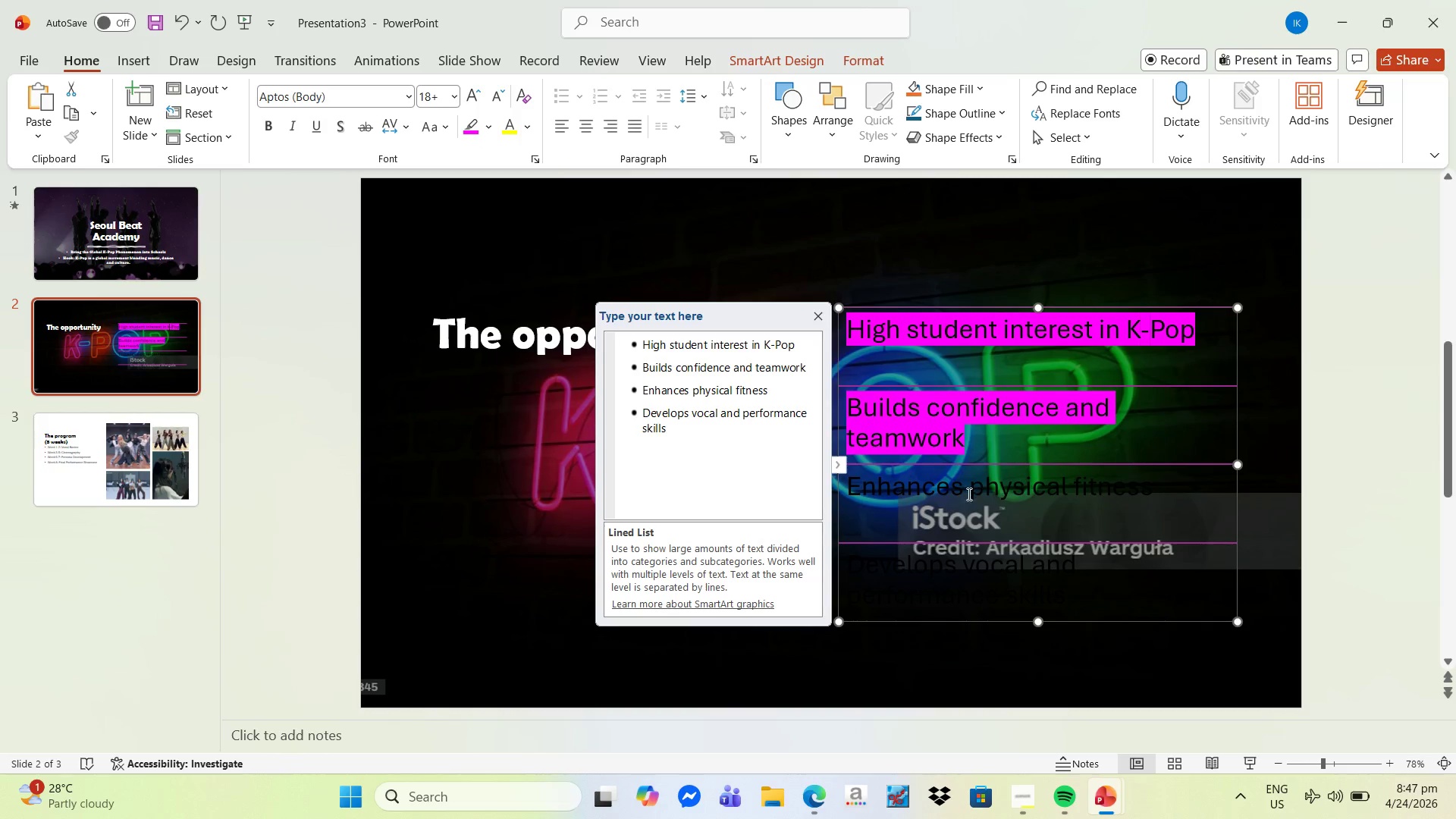 
left_click([966, 493])
 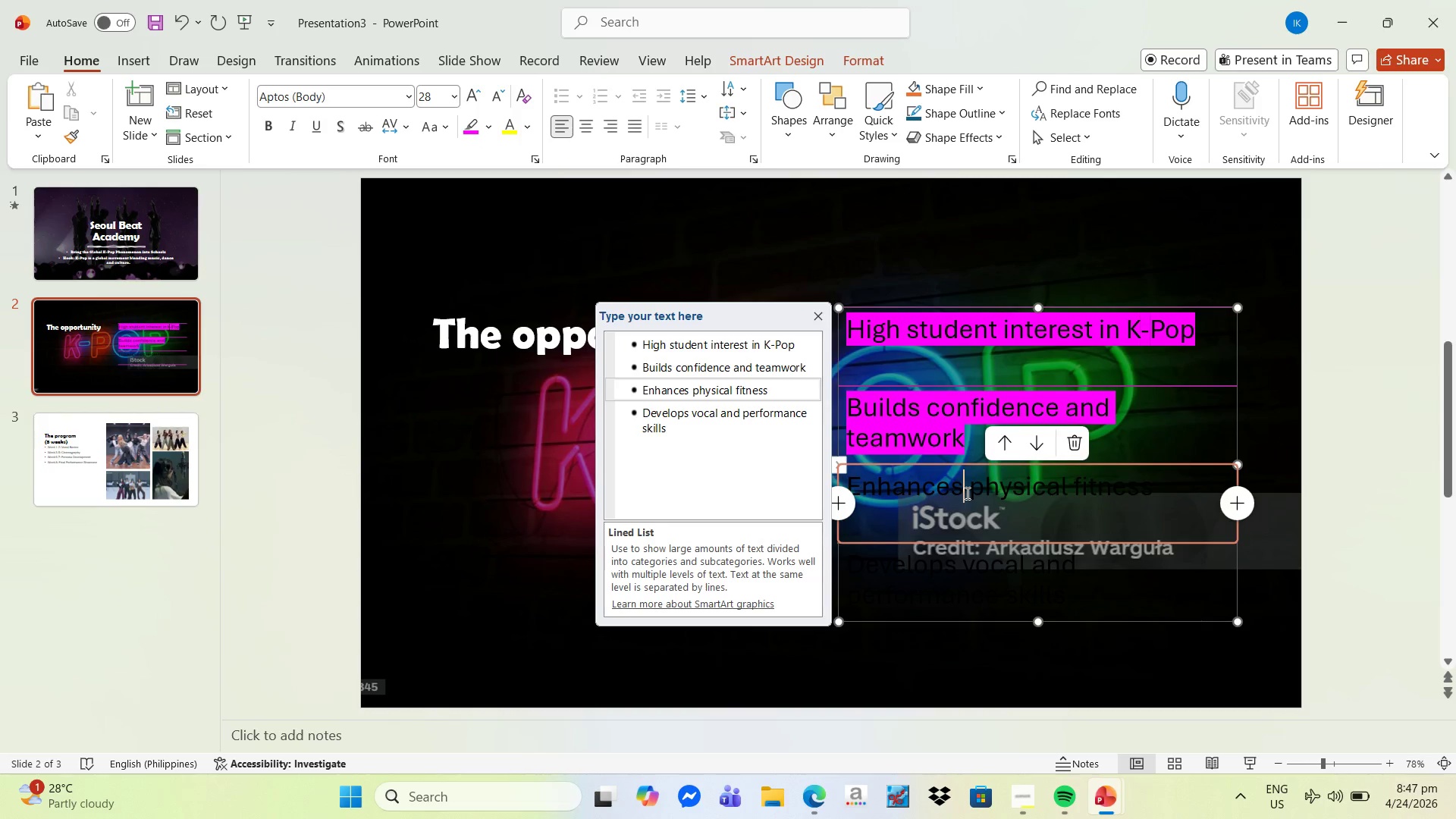 
key(Control+A)
 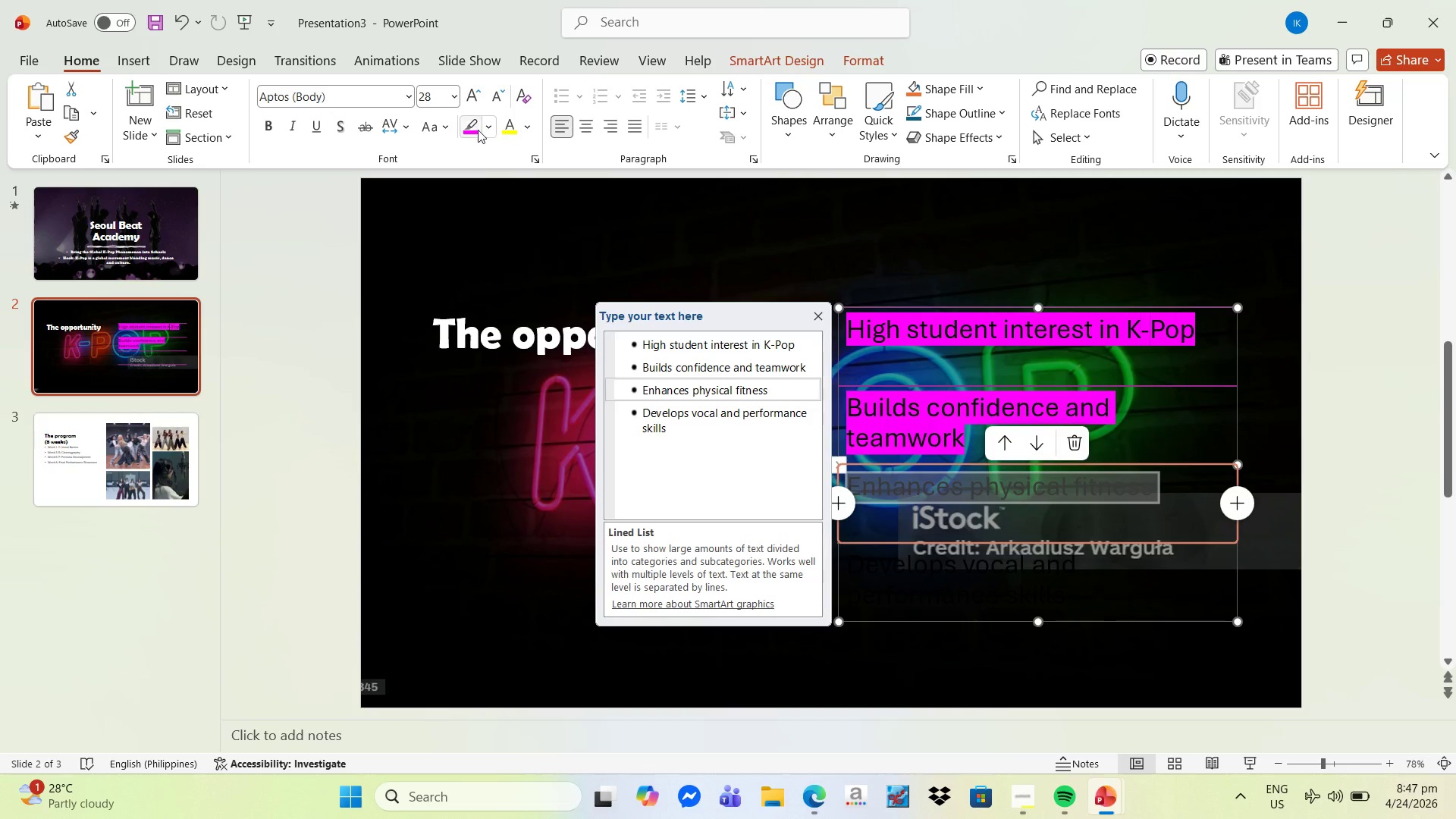 
left_click([472, 119])
 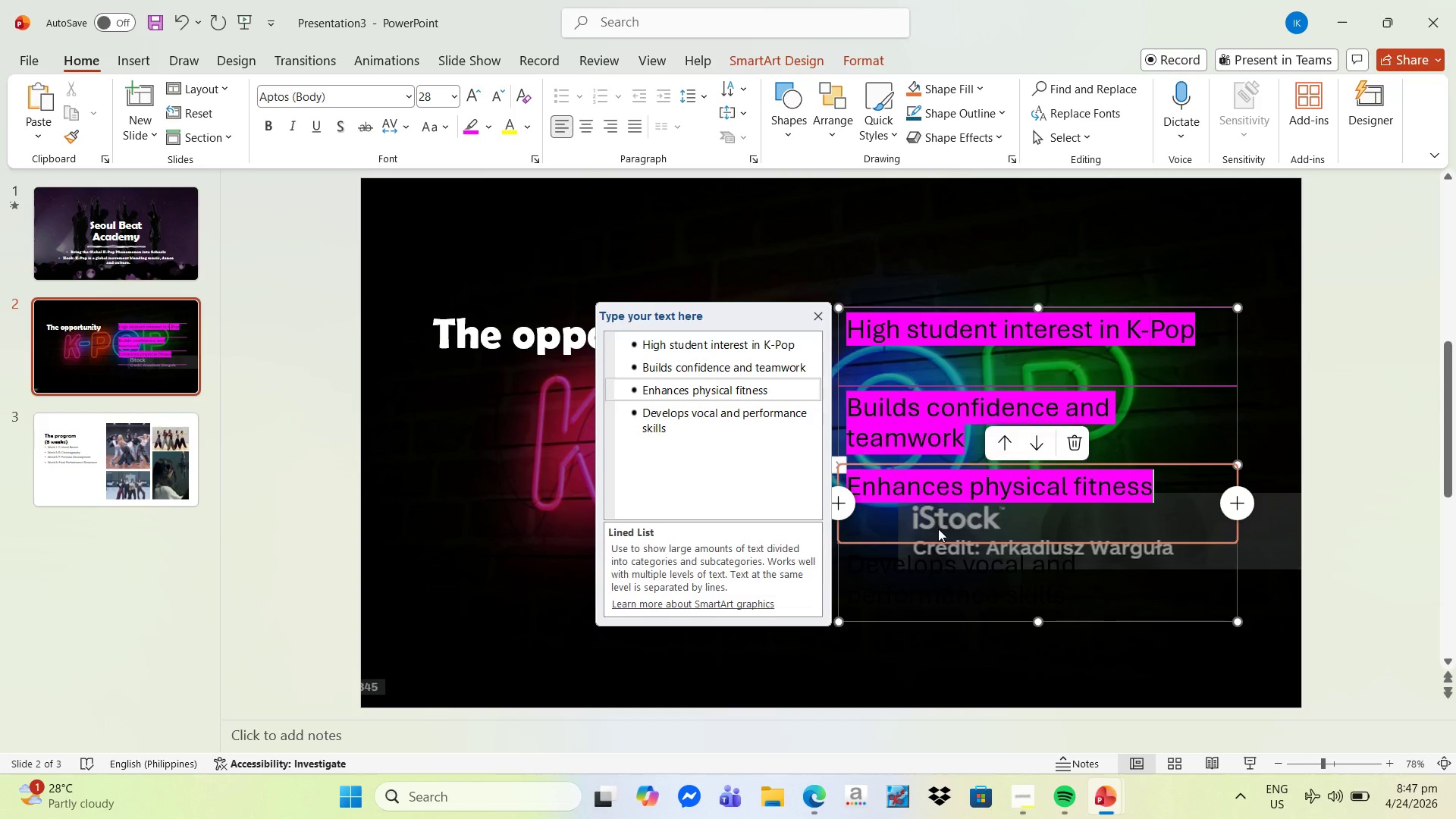 
left_click([949, 554])
 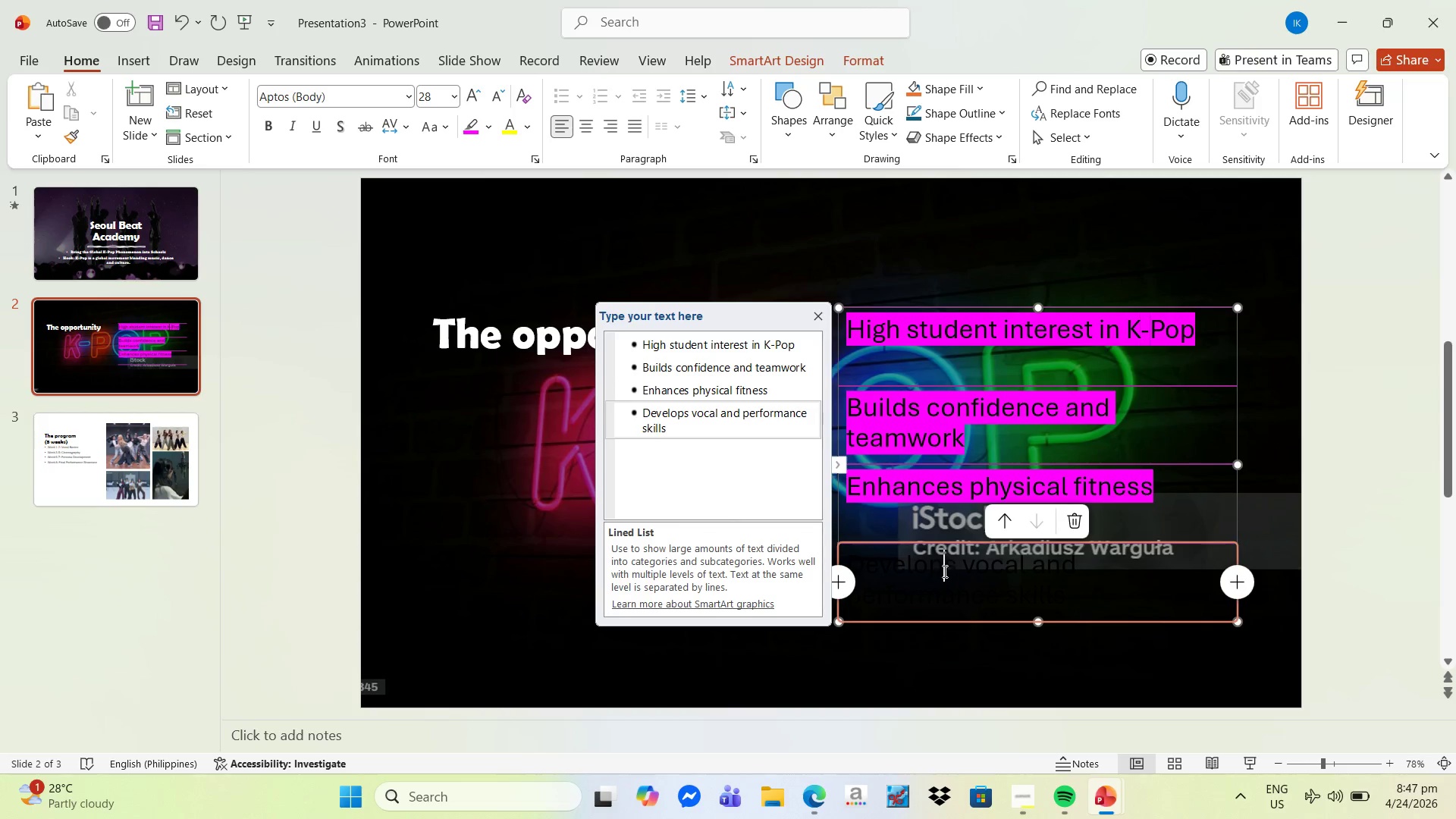 
key(Control+A)
 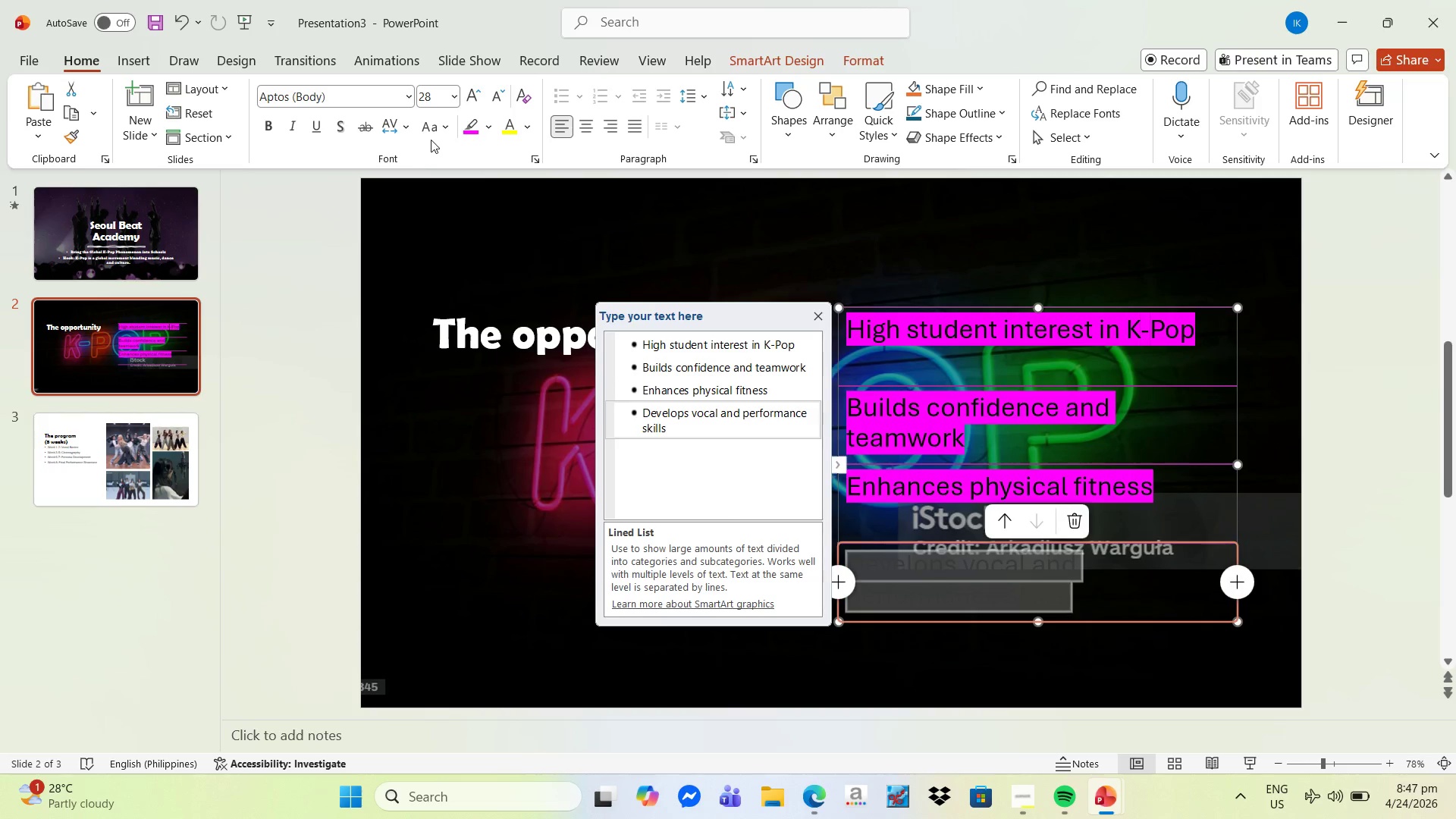 
left_click([472, 128])
 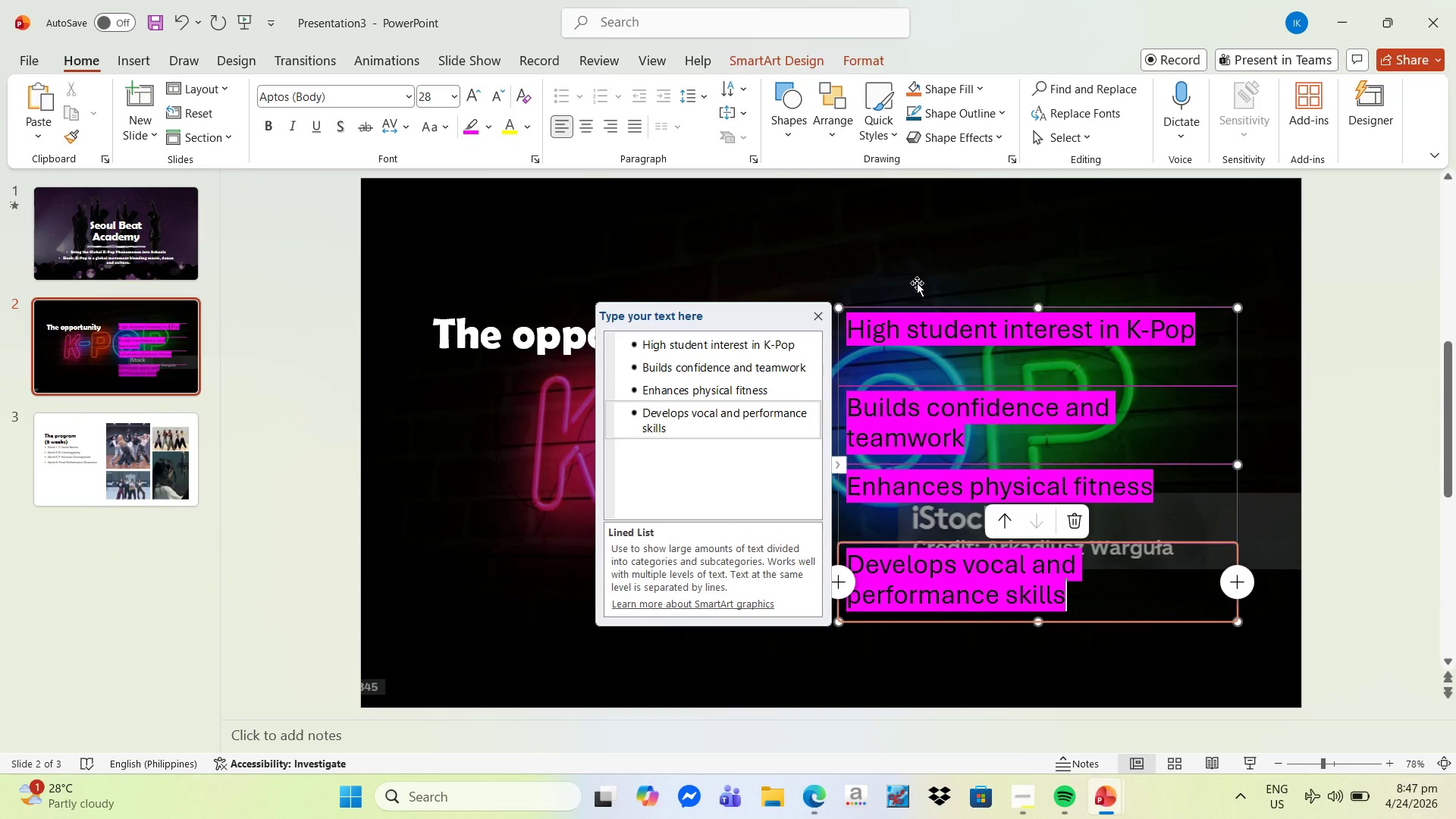 
left_click([943, 290])
 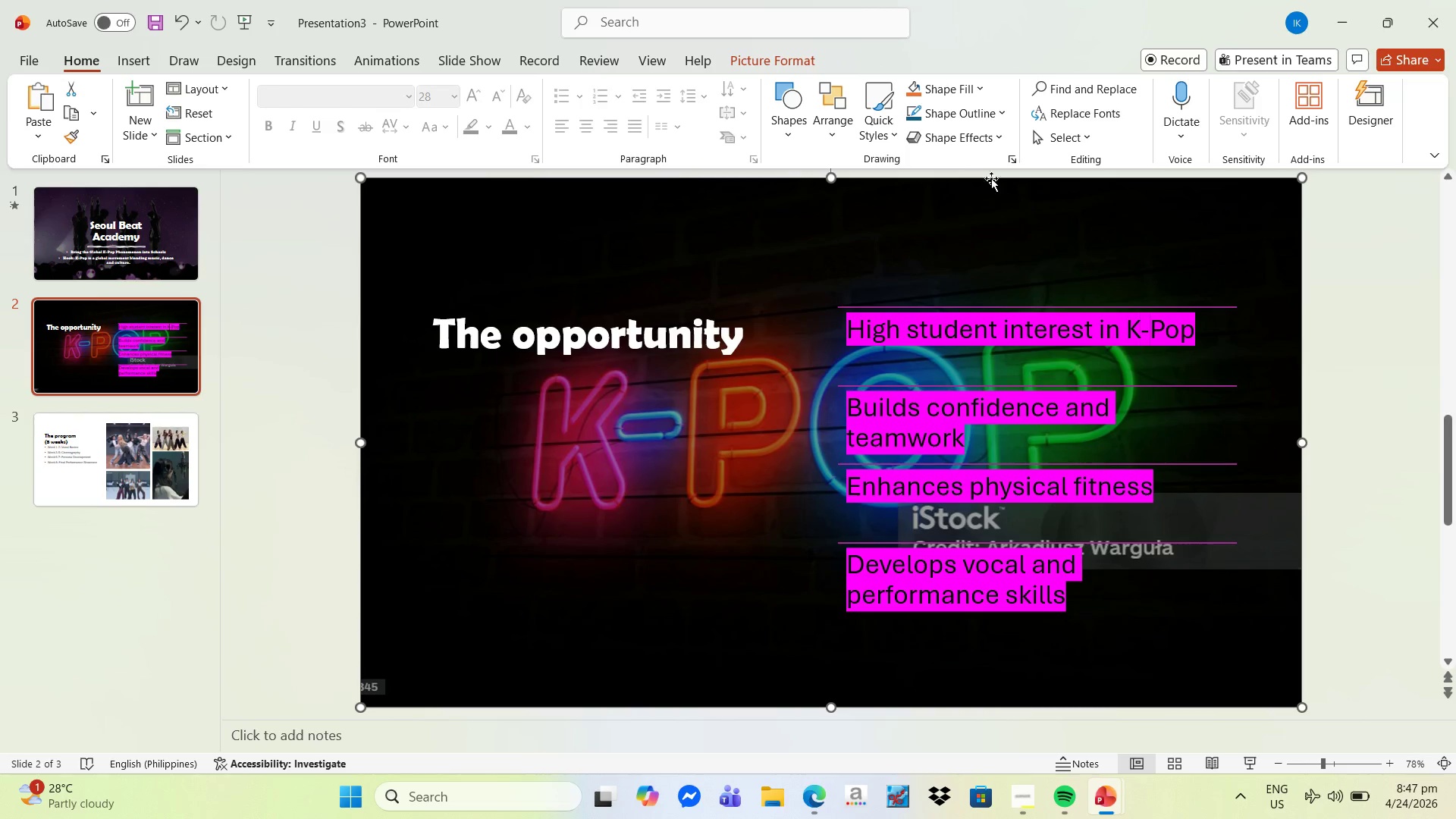 
key(Control+Z)
 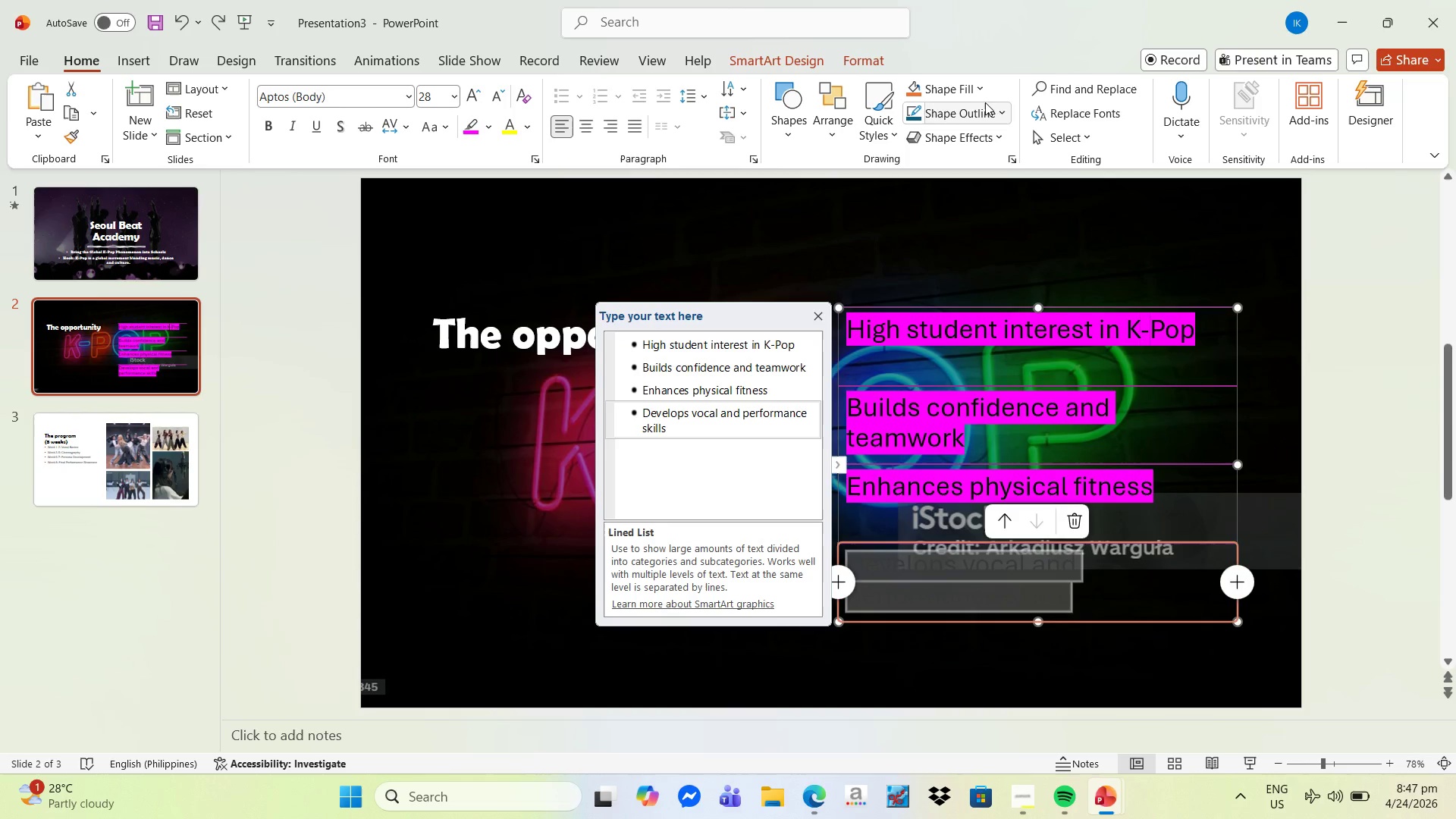 
key(Control+Z)
 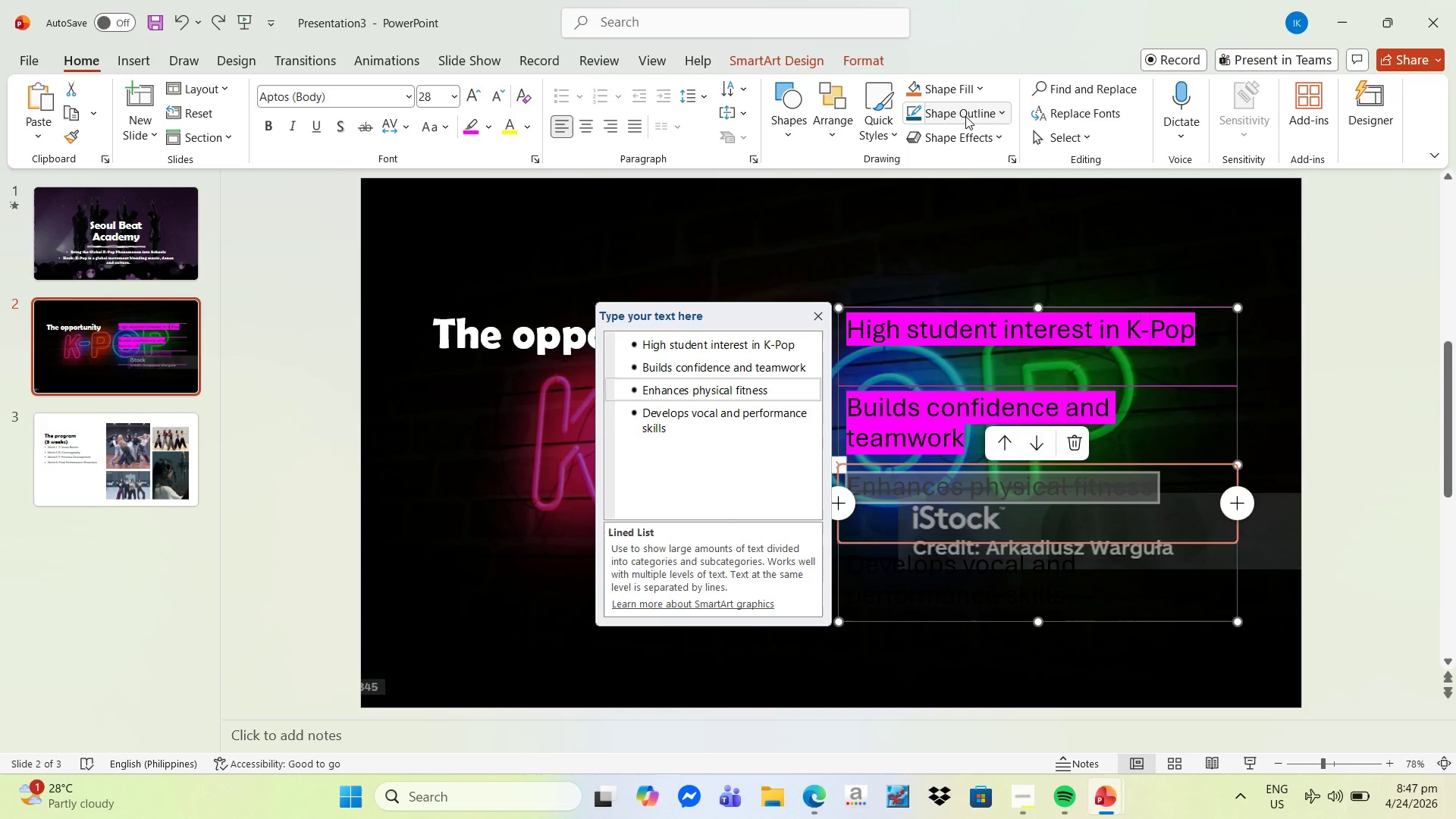 
key(Control+Z)
 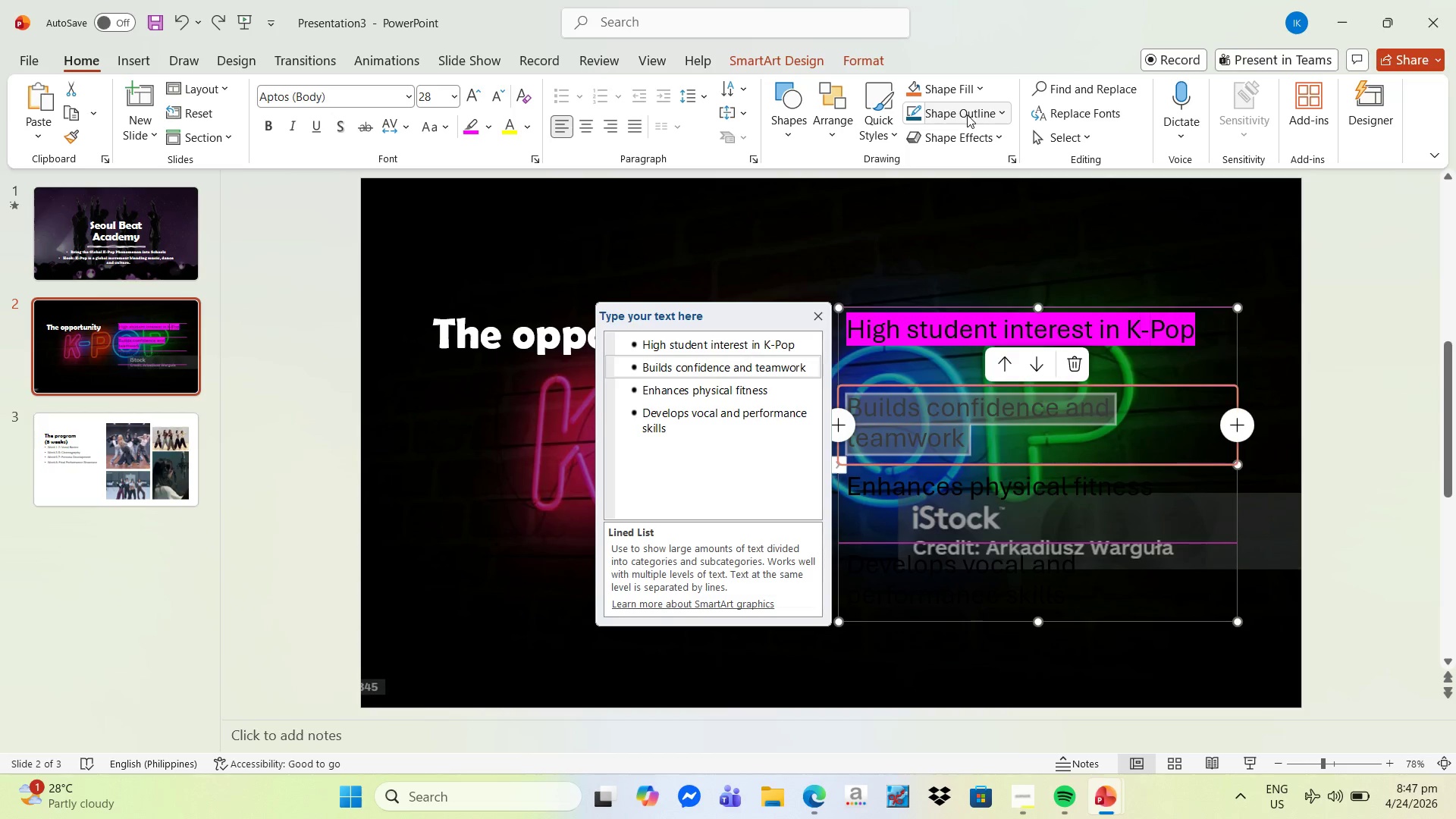 
key(Control+Z)
 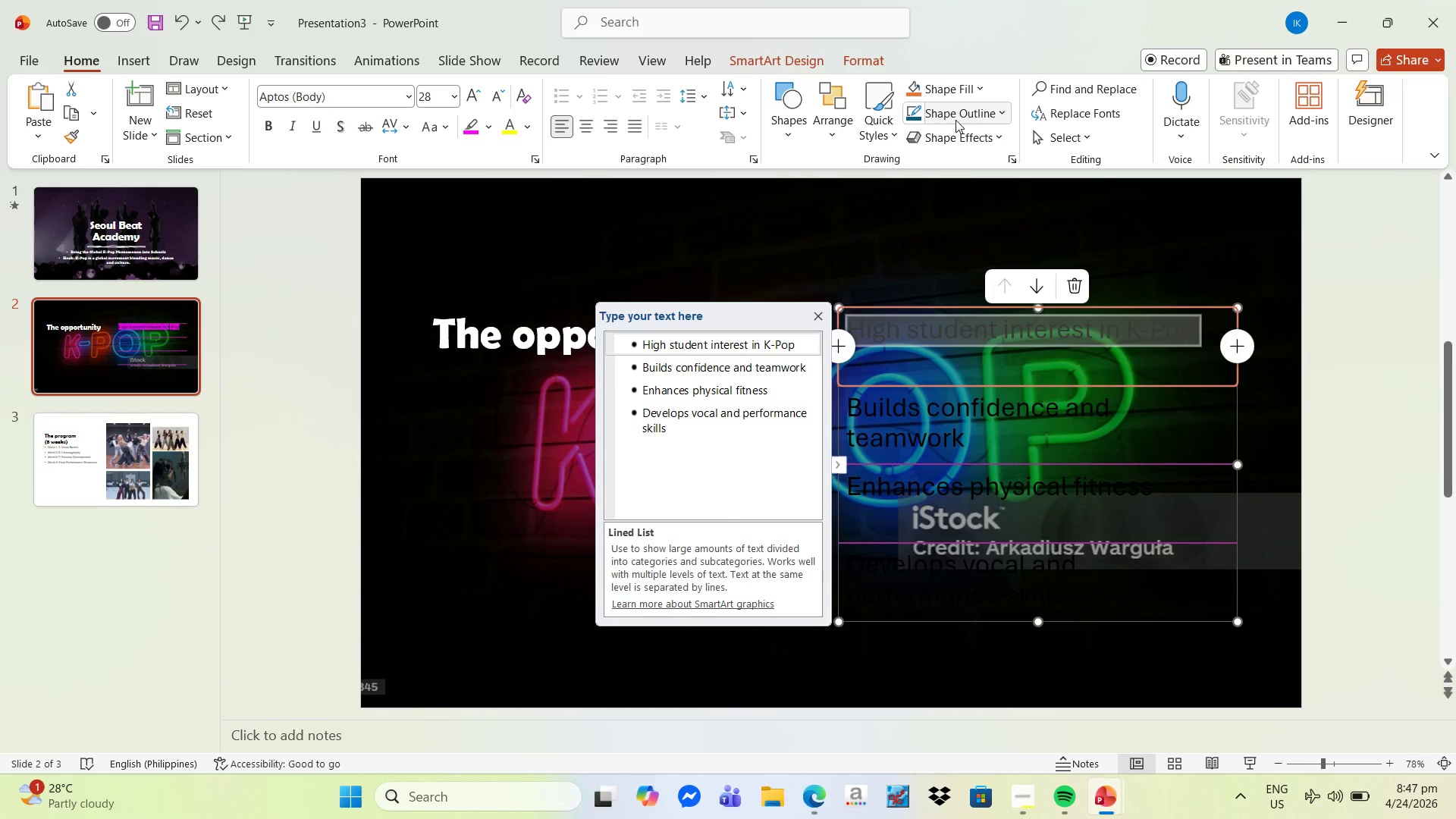 
key(Control+Z)
 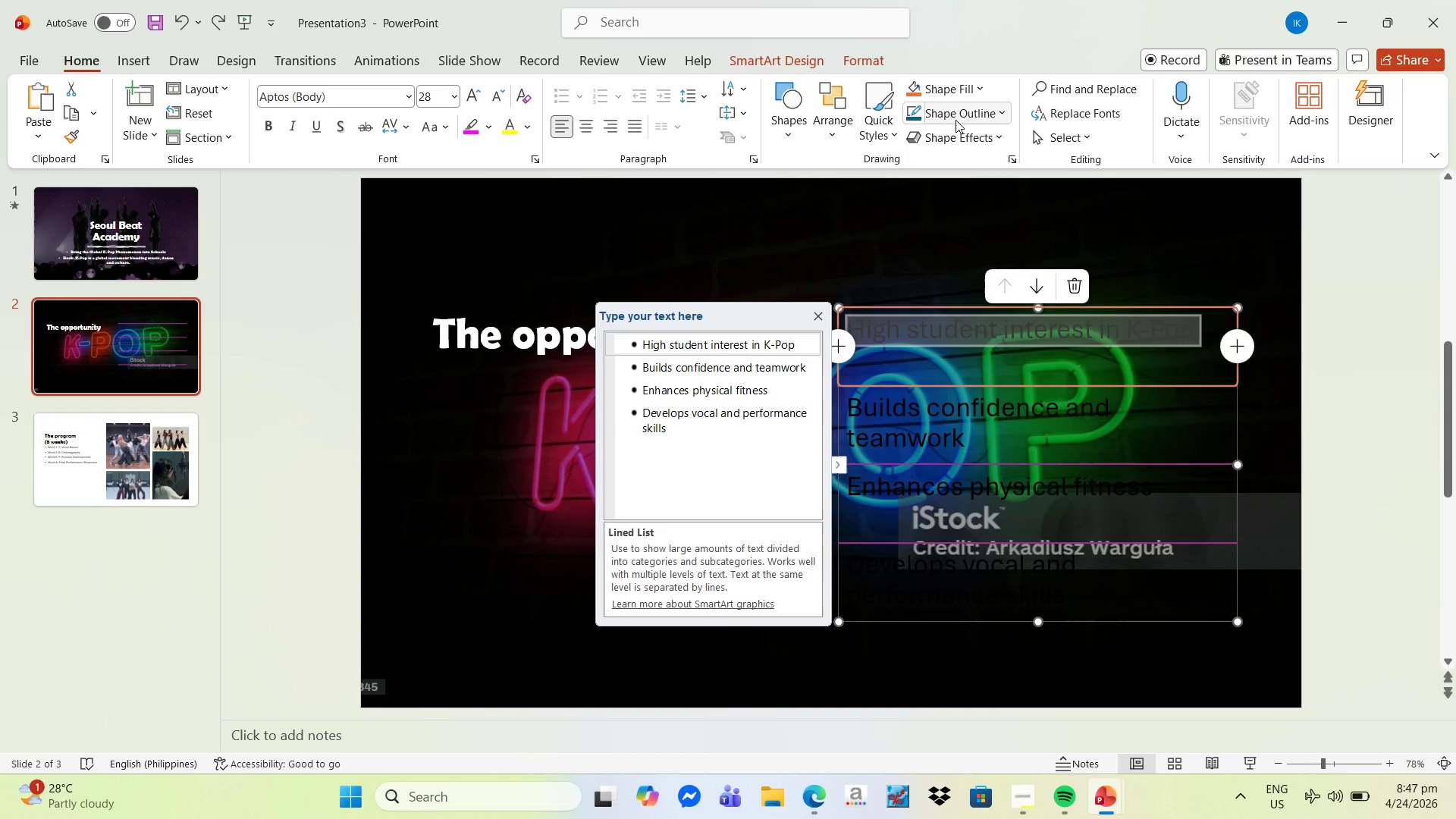 
key(Control+Z)
 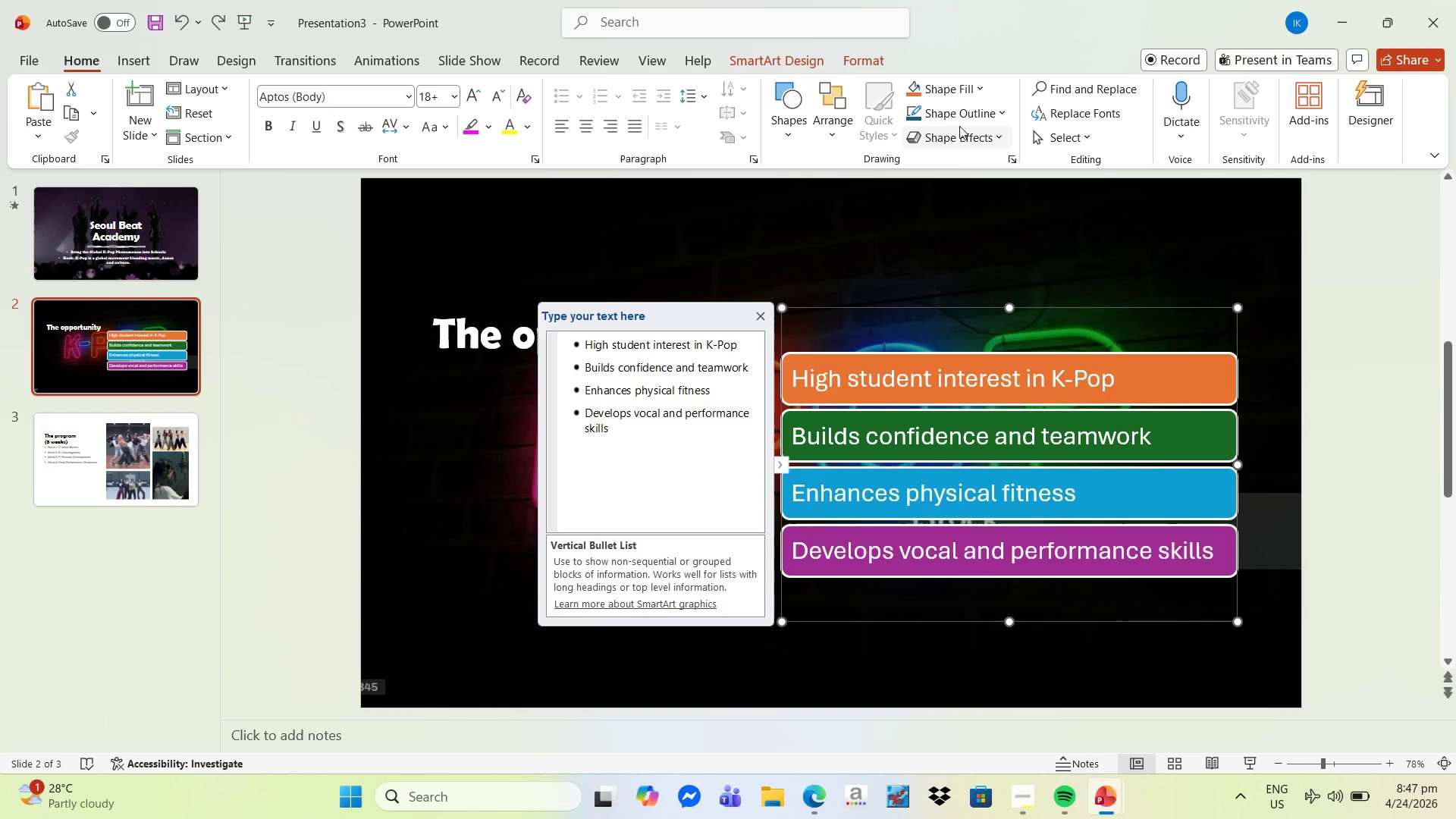 
key(Control+Z)
 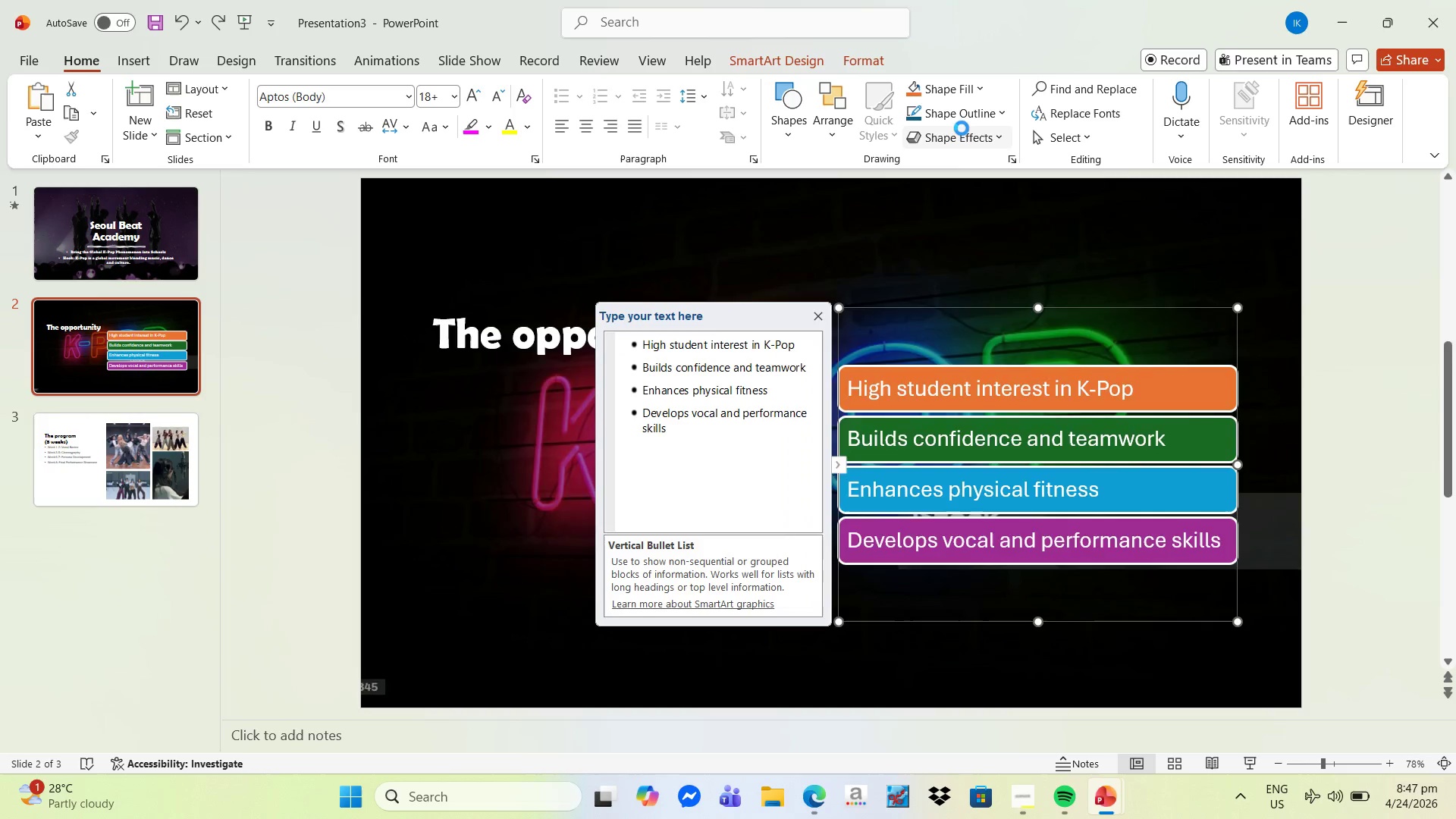 
key(Control+Z)
 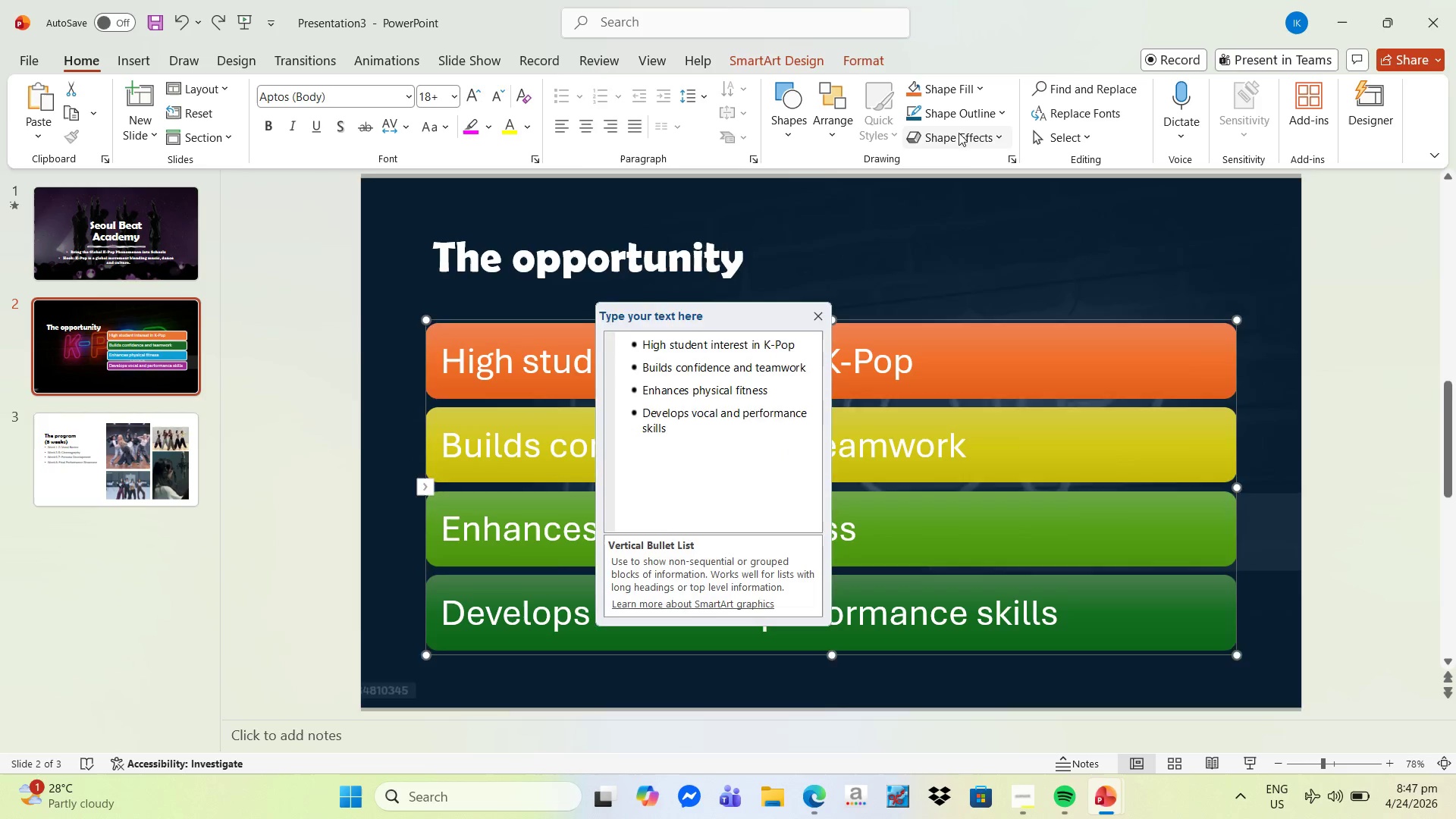 
key(Control+Z)
 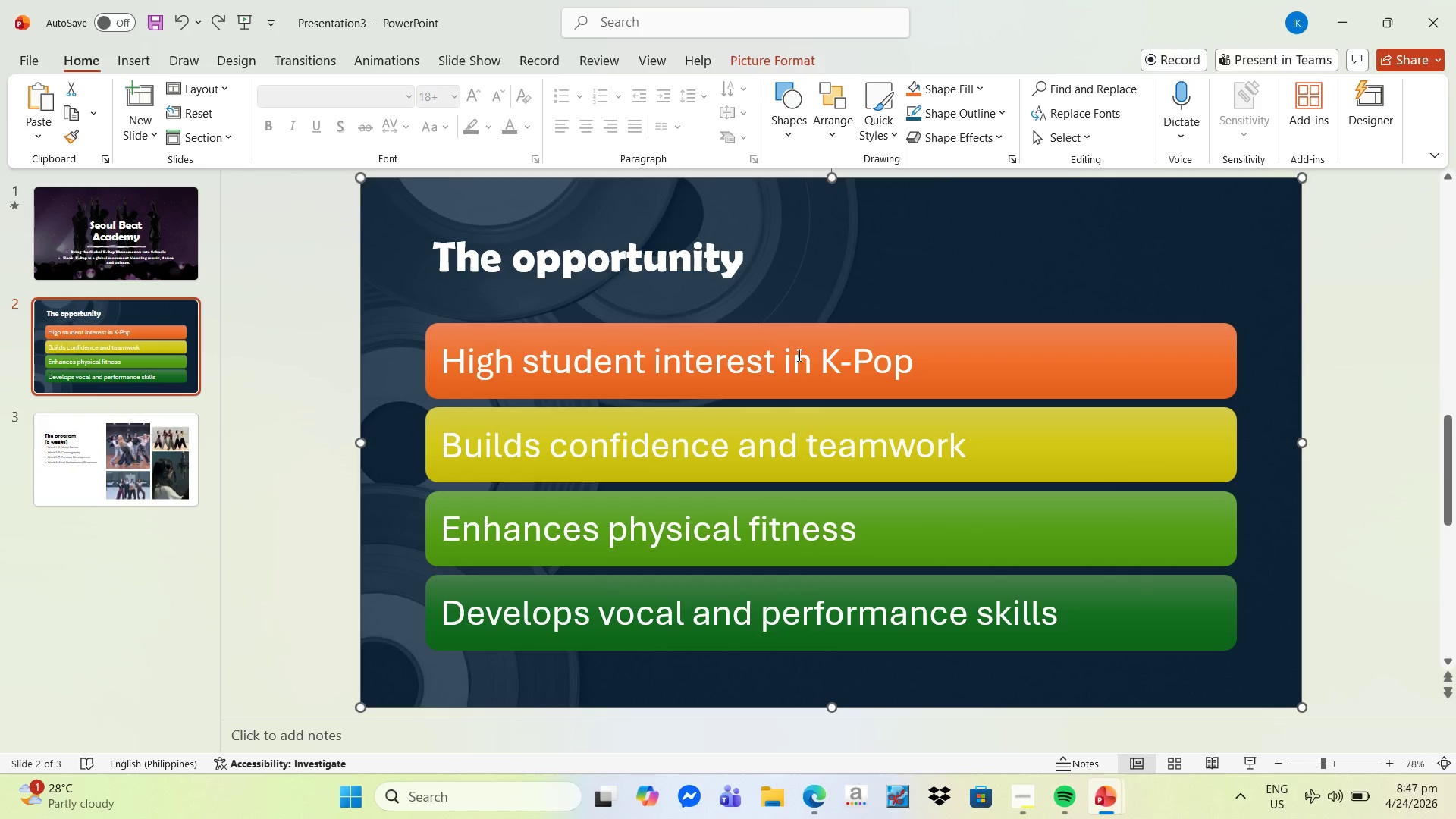 
left_click([510, 260])
 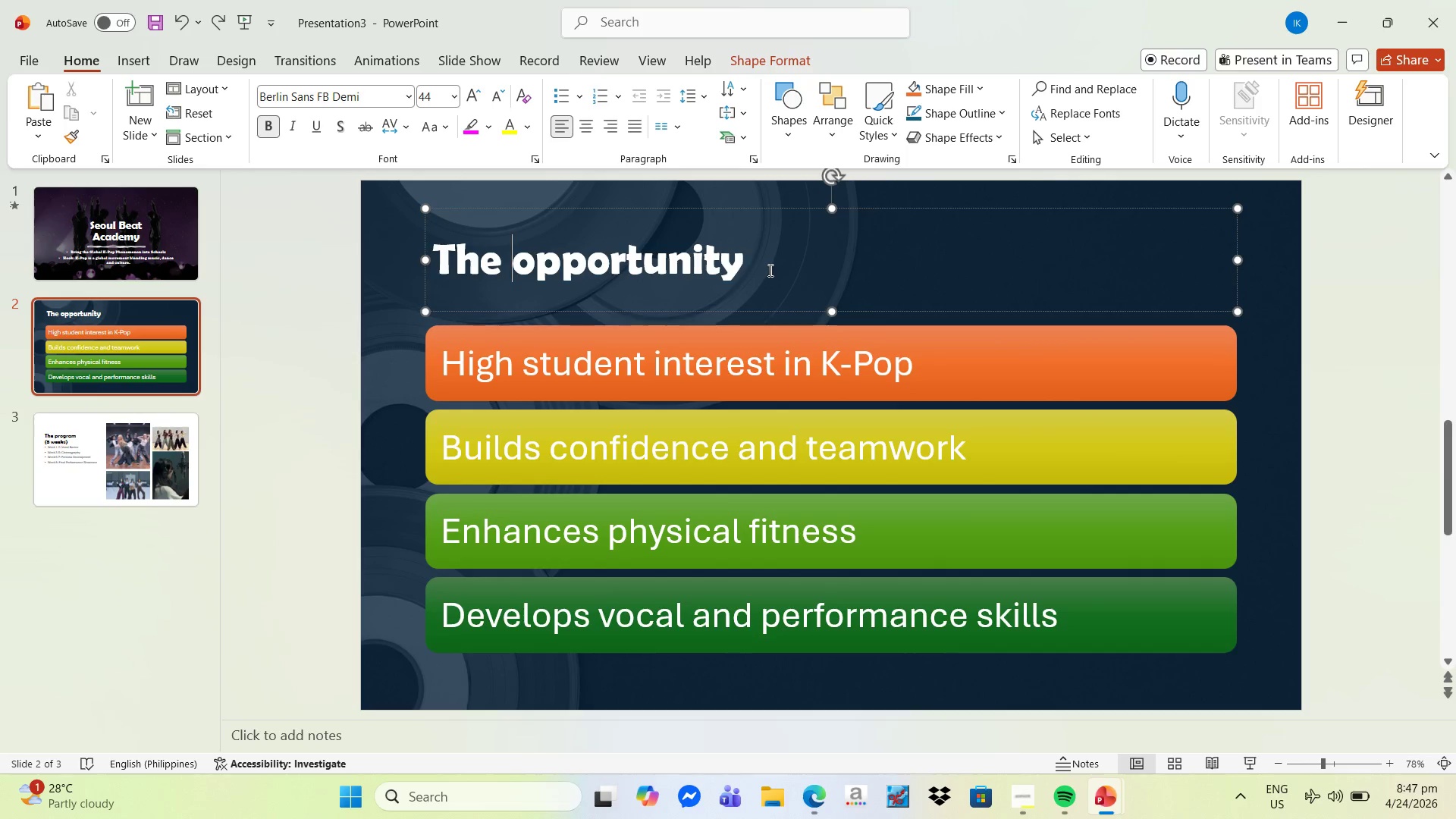 
left_click_drag(start_coordinate=[764, 266], to_coordinate=[502, 279])
 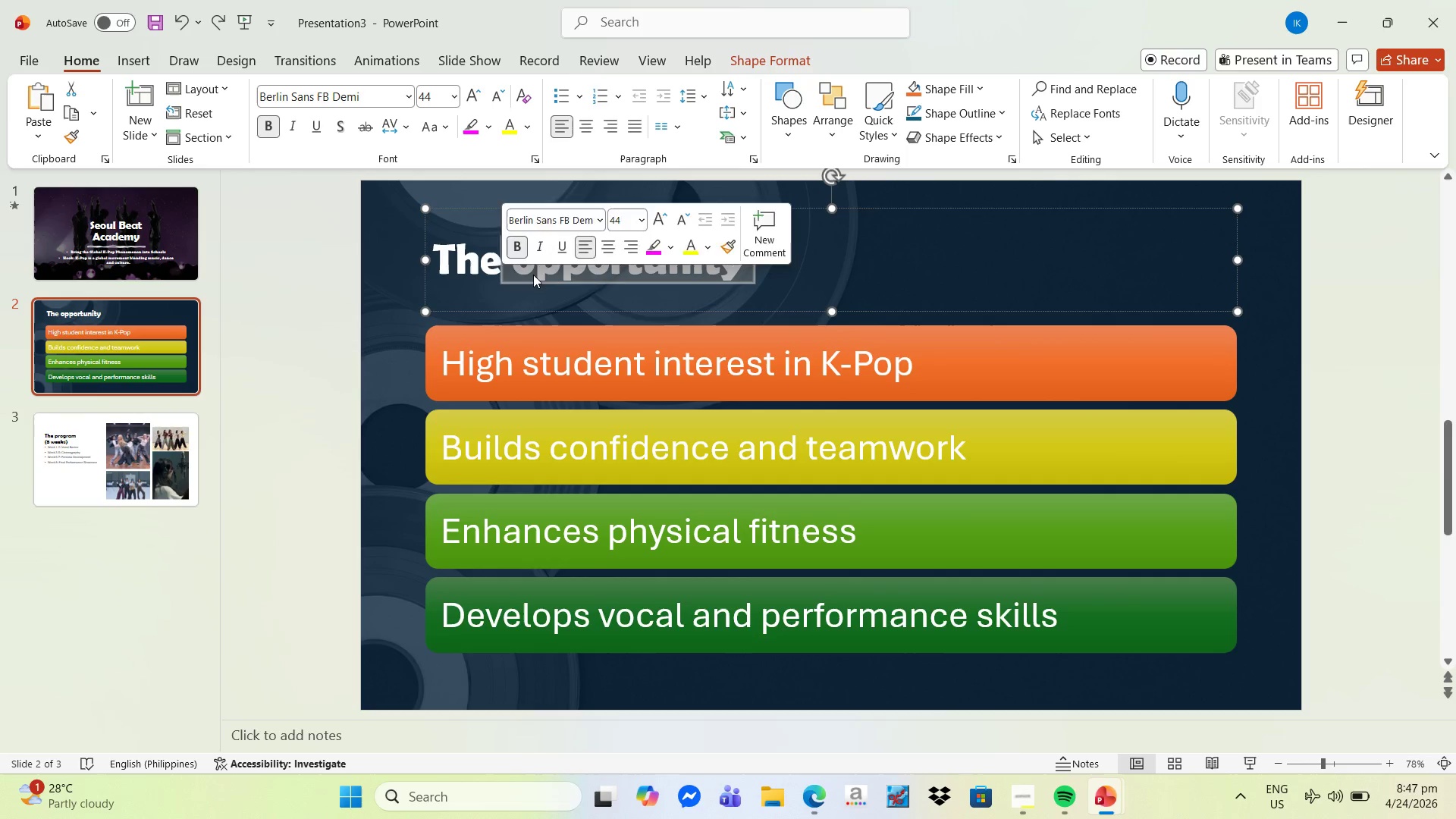 
left_click([533, 275])
 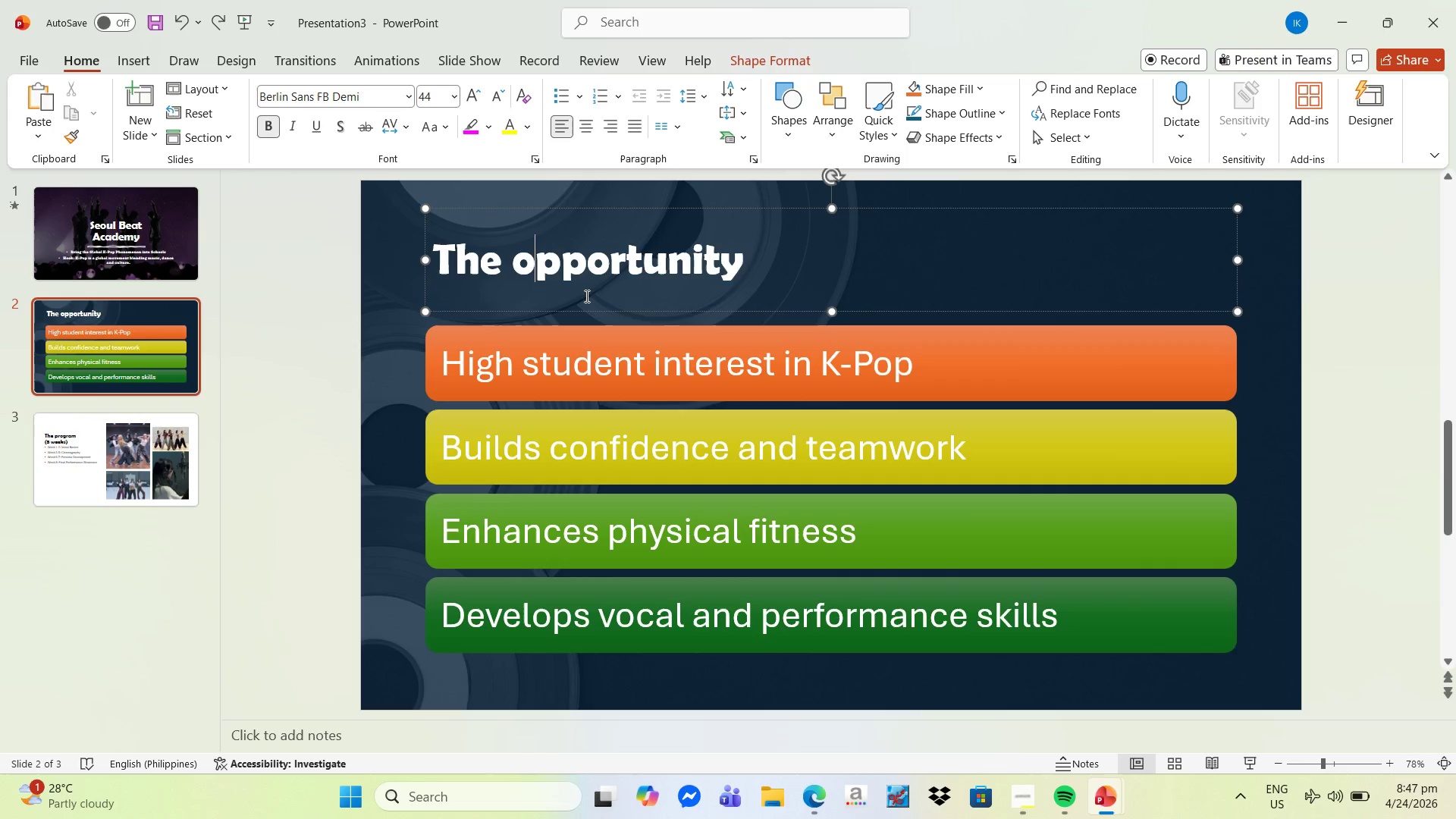 
key(Backspace)
 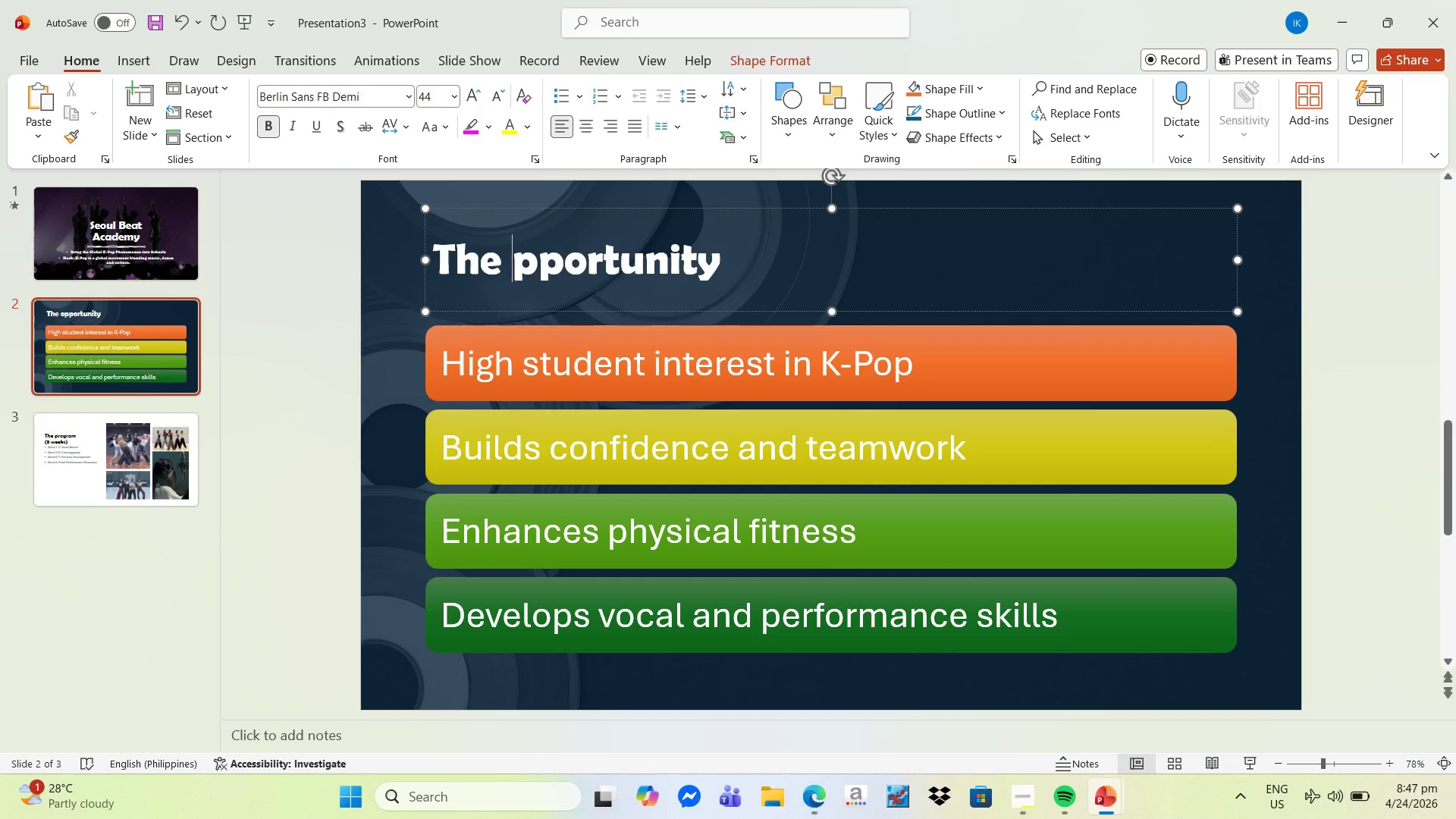 
key(Shift+O)
 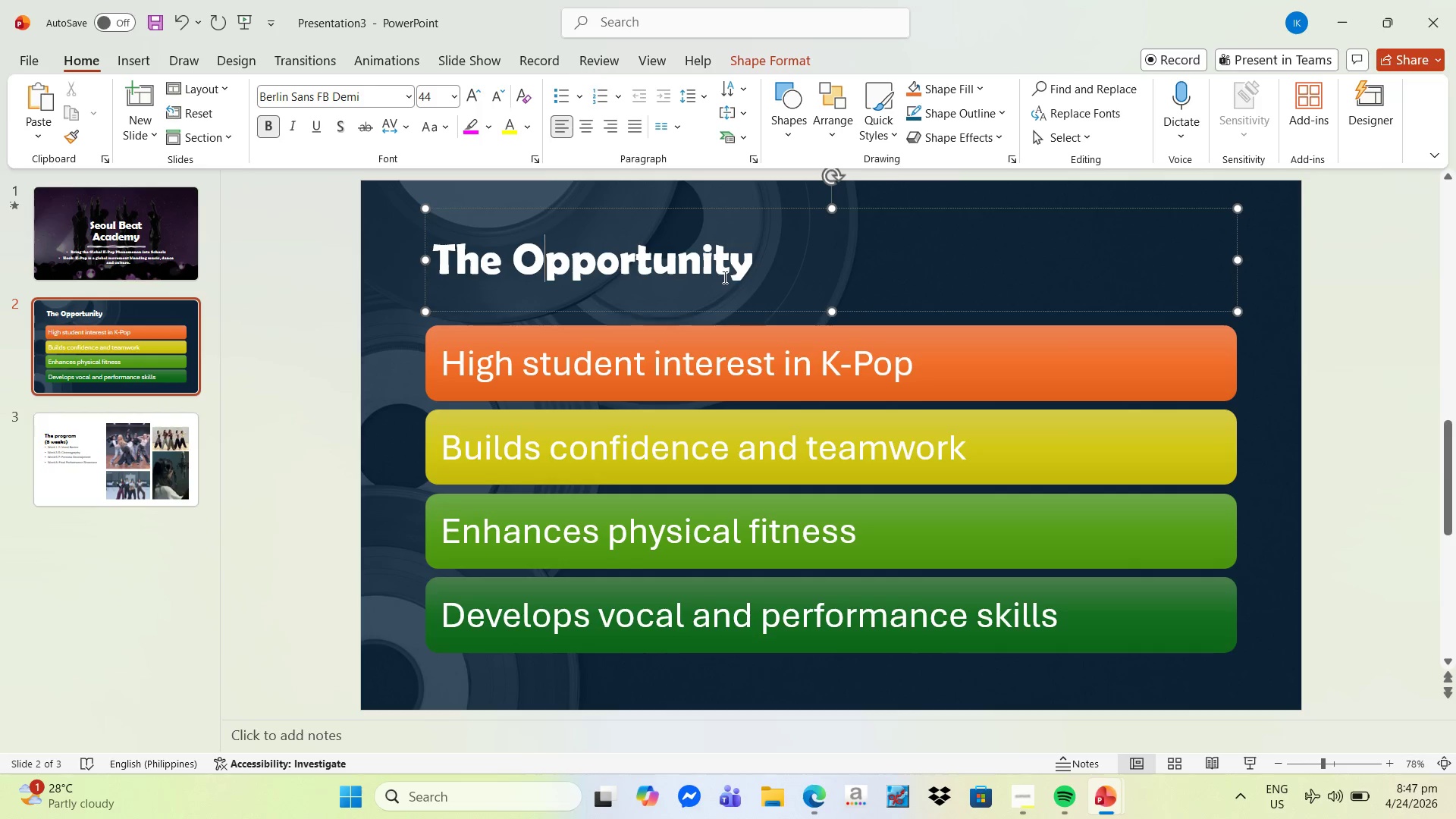 
left_click([168, 446])
 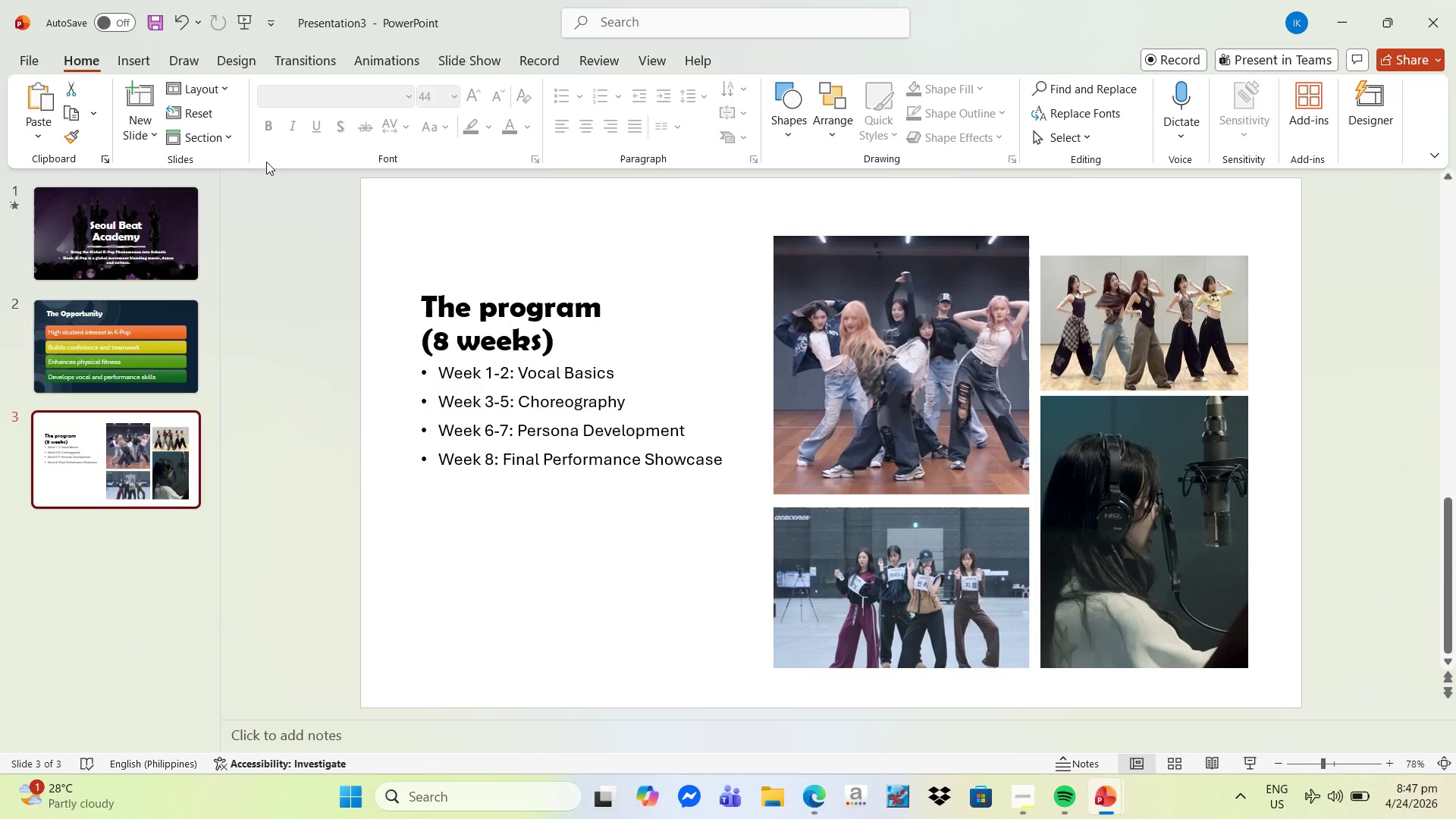 
left_click([136, 64])
 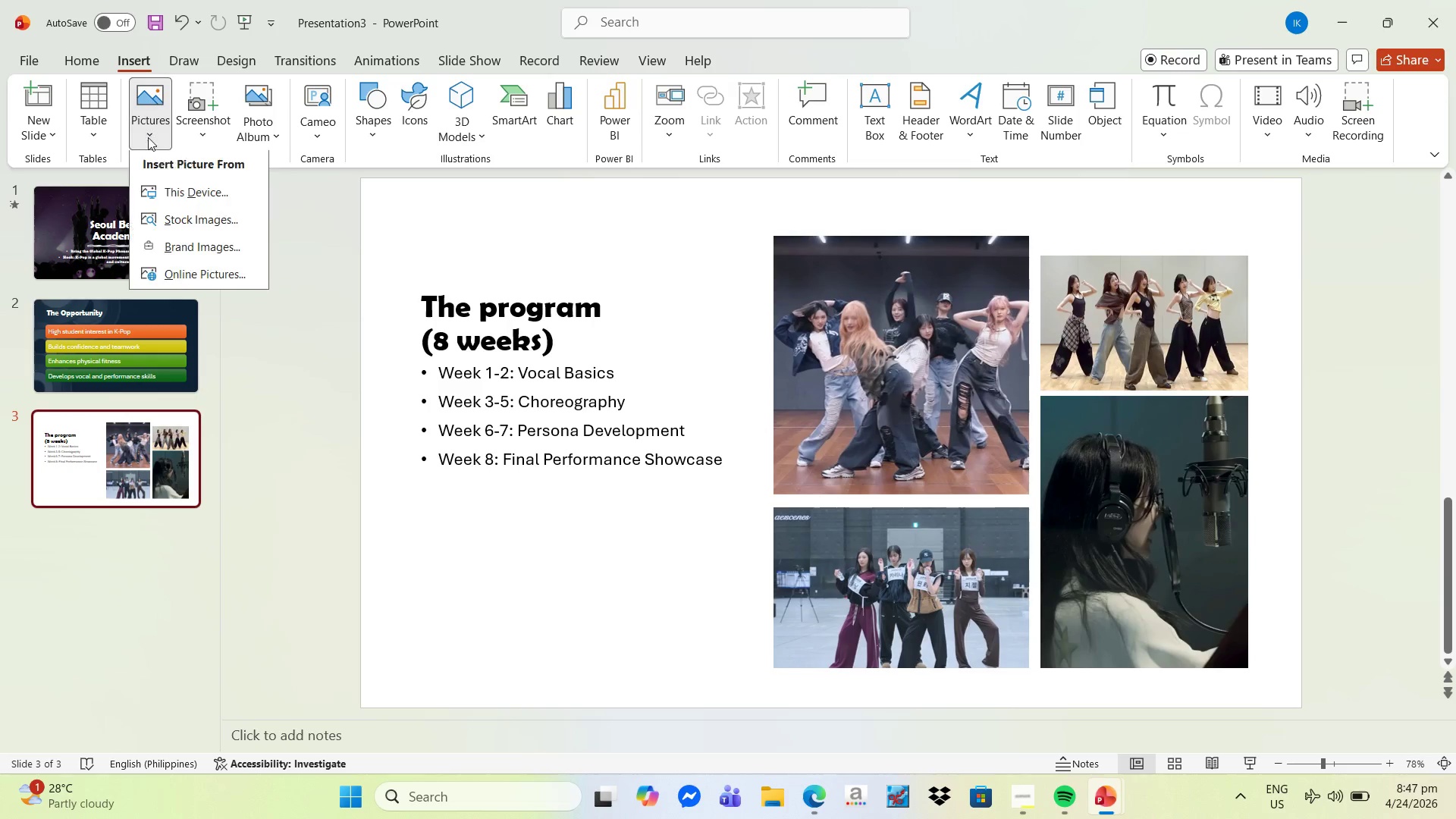 
left_click([179, 191])
 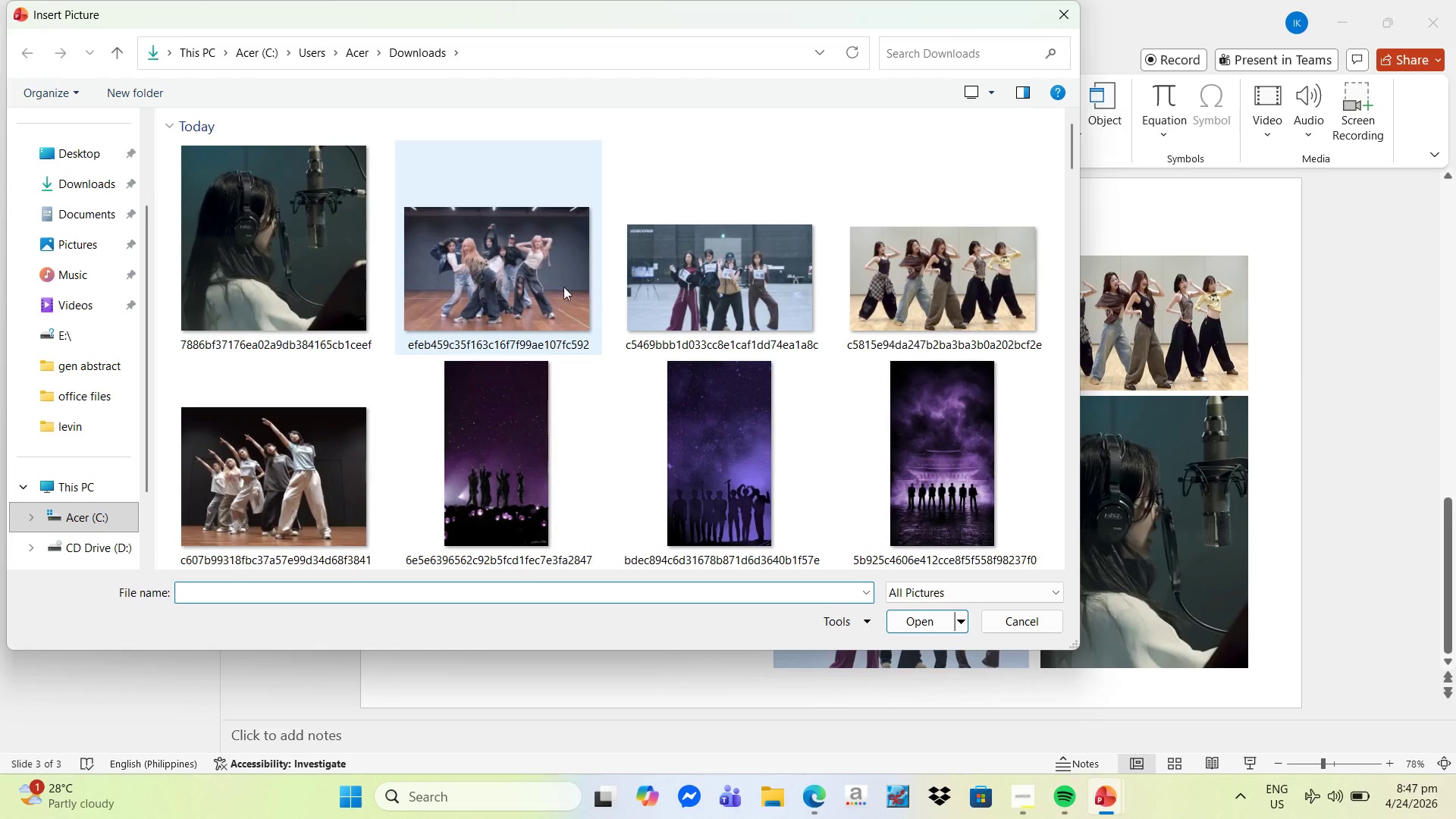 
scroll: coordinate [730, 384], scroll_direction: down, amount: 3.0
 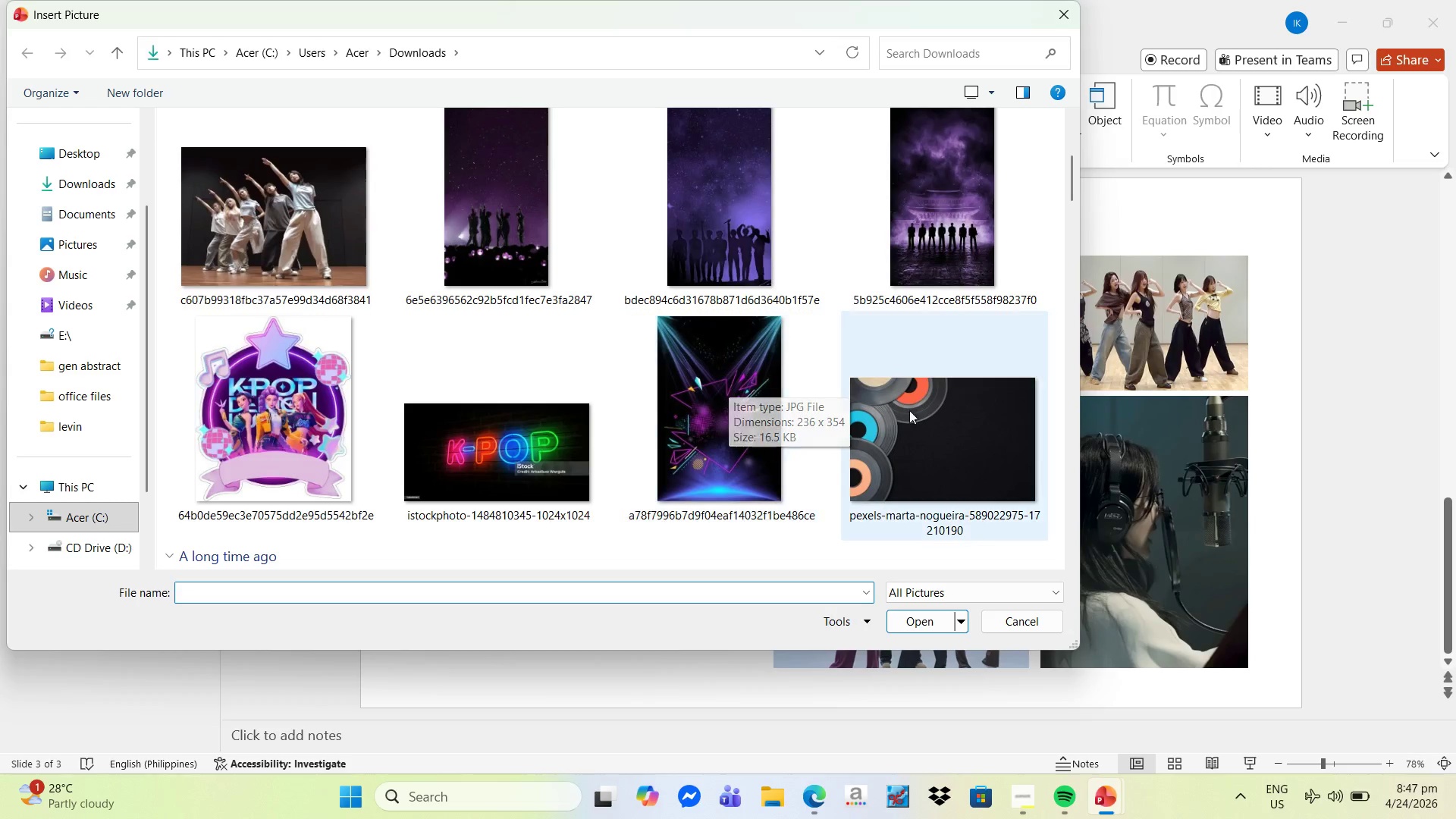 
left_click([929, 411])
 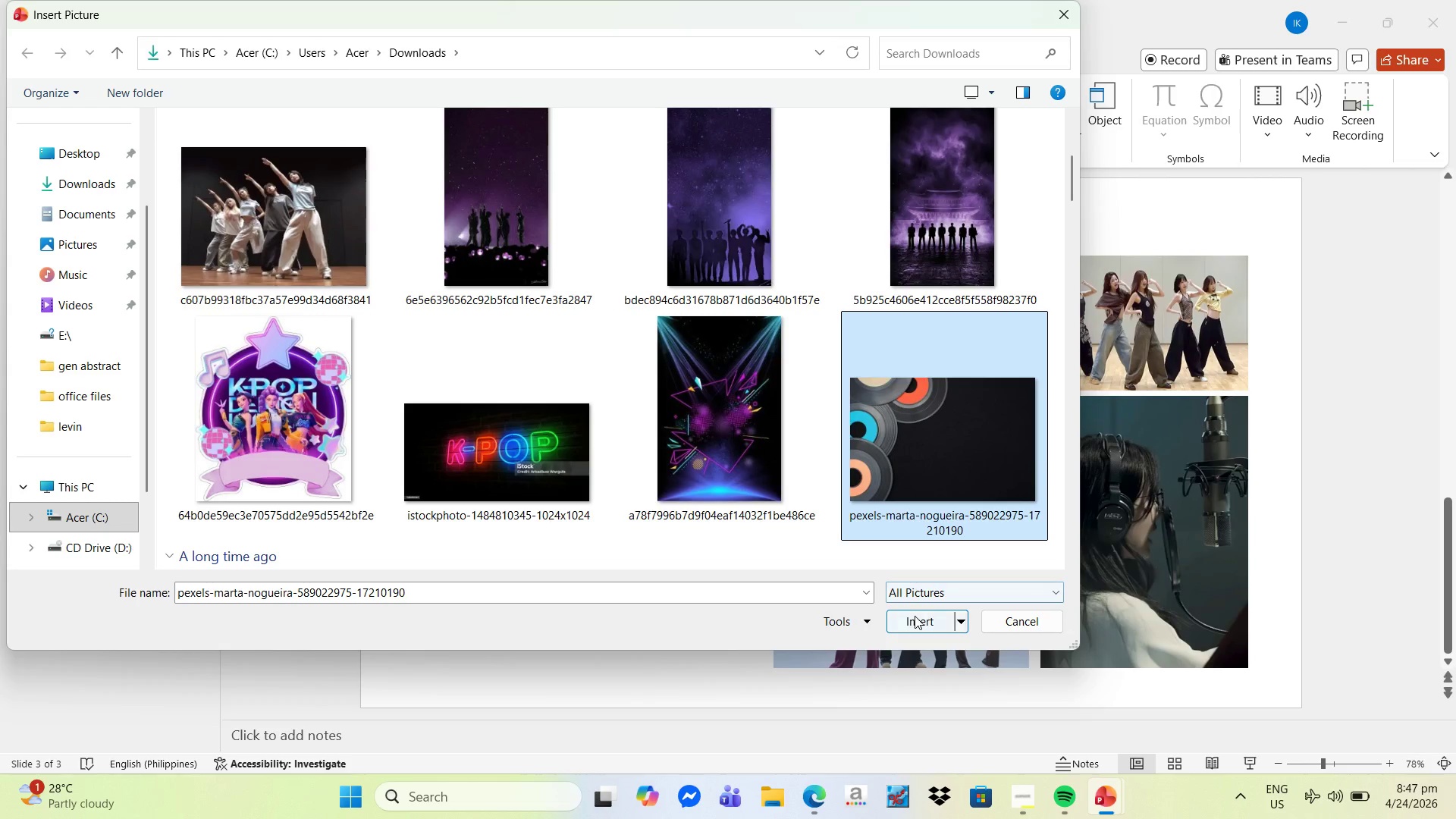 
left_click([918, 619])
 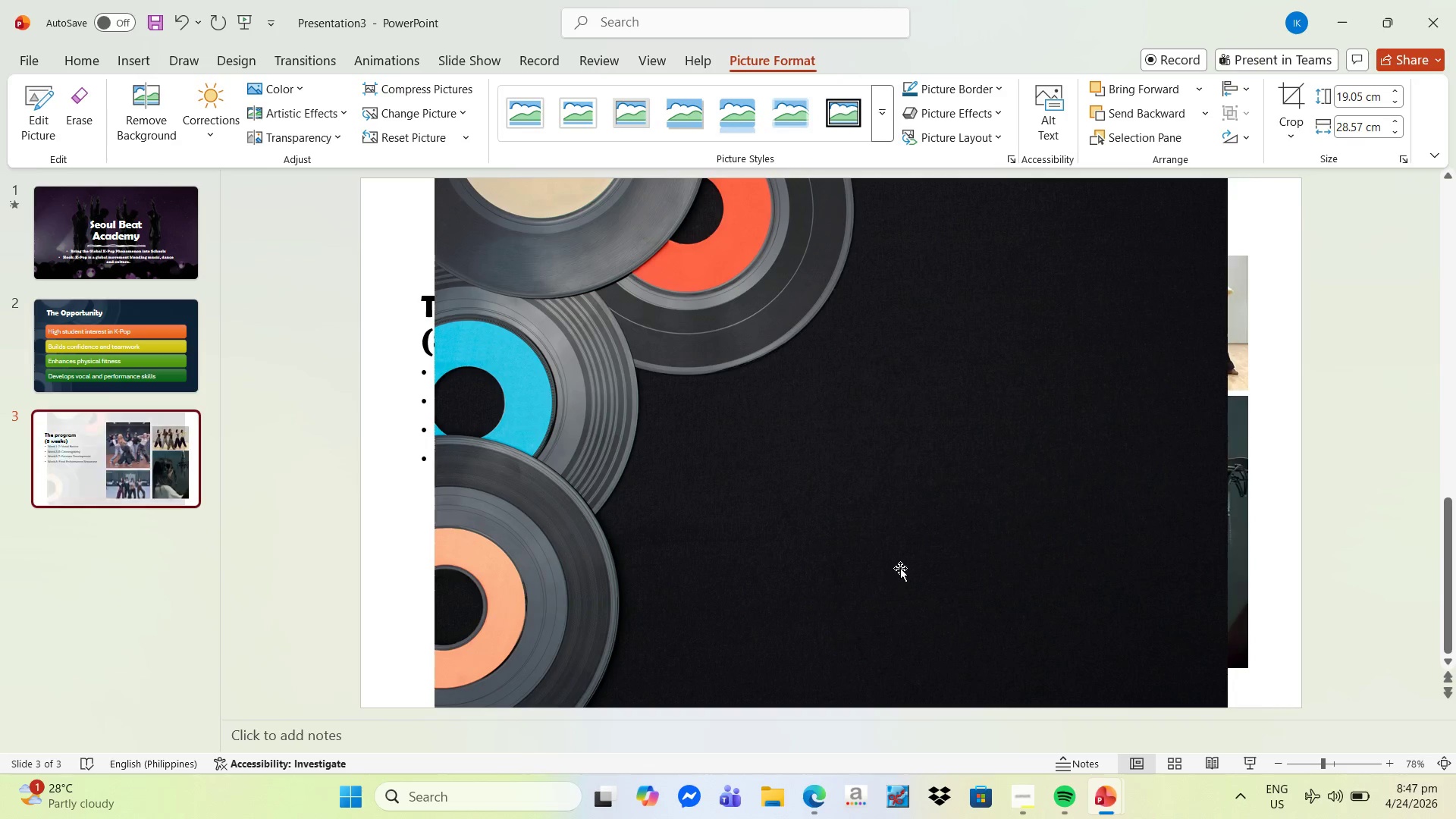 
right_click([786, 477])
 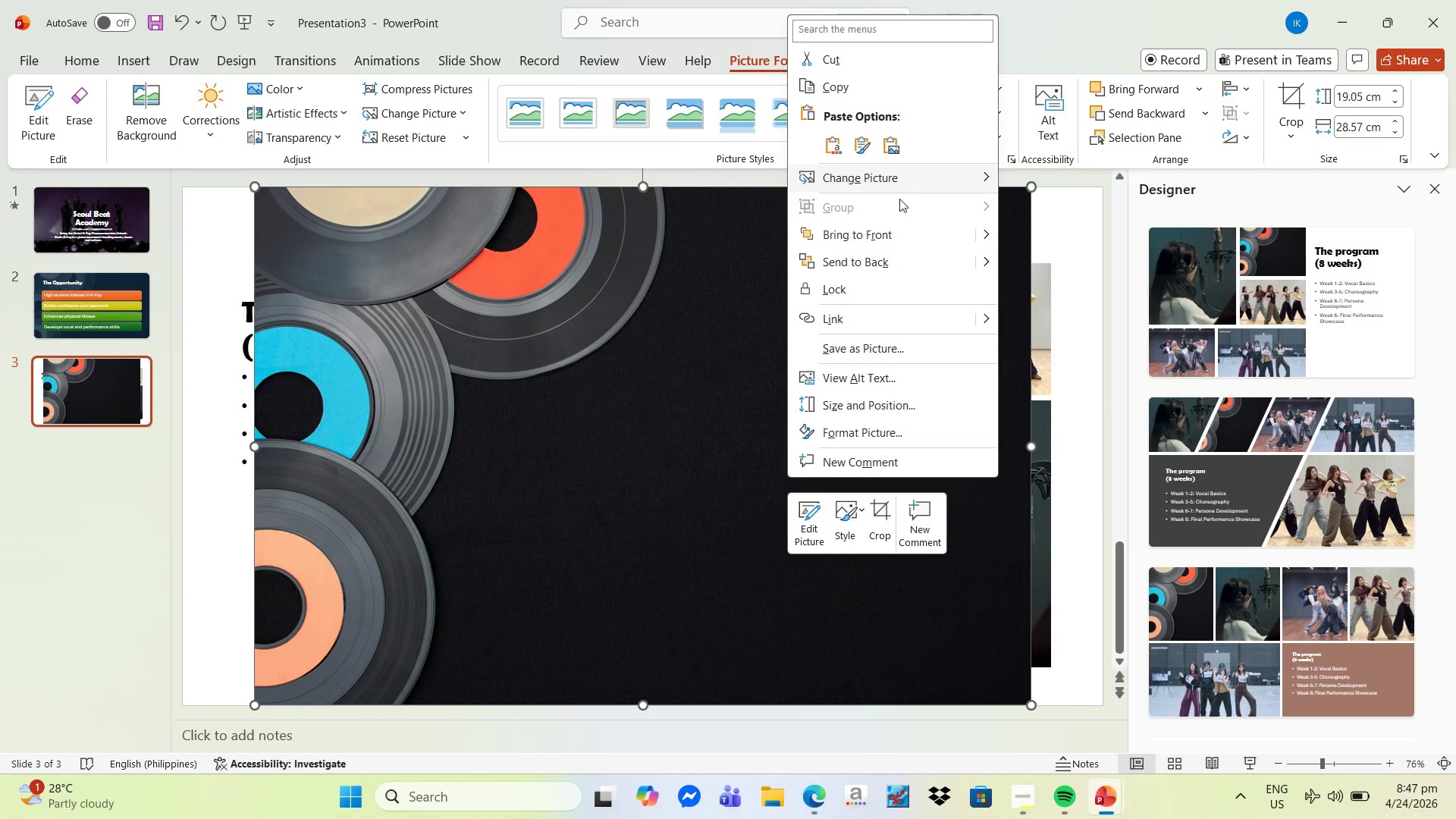 
left_click([910, 257])
 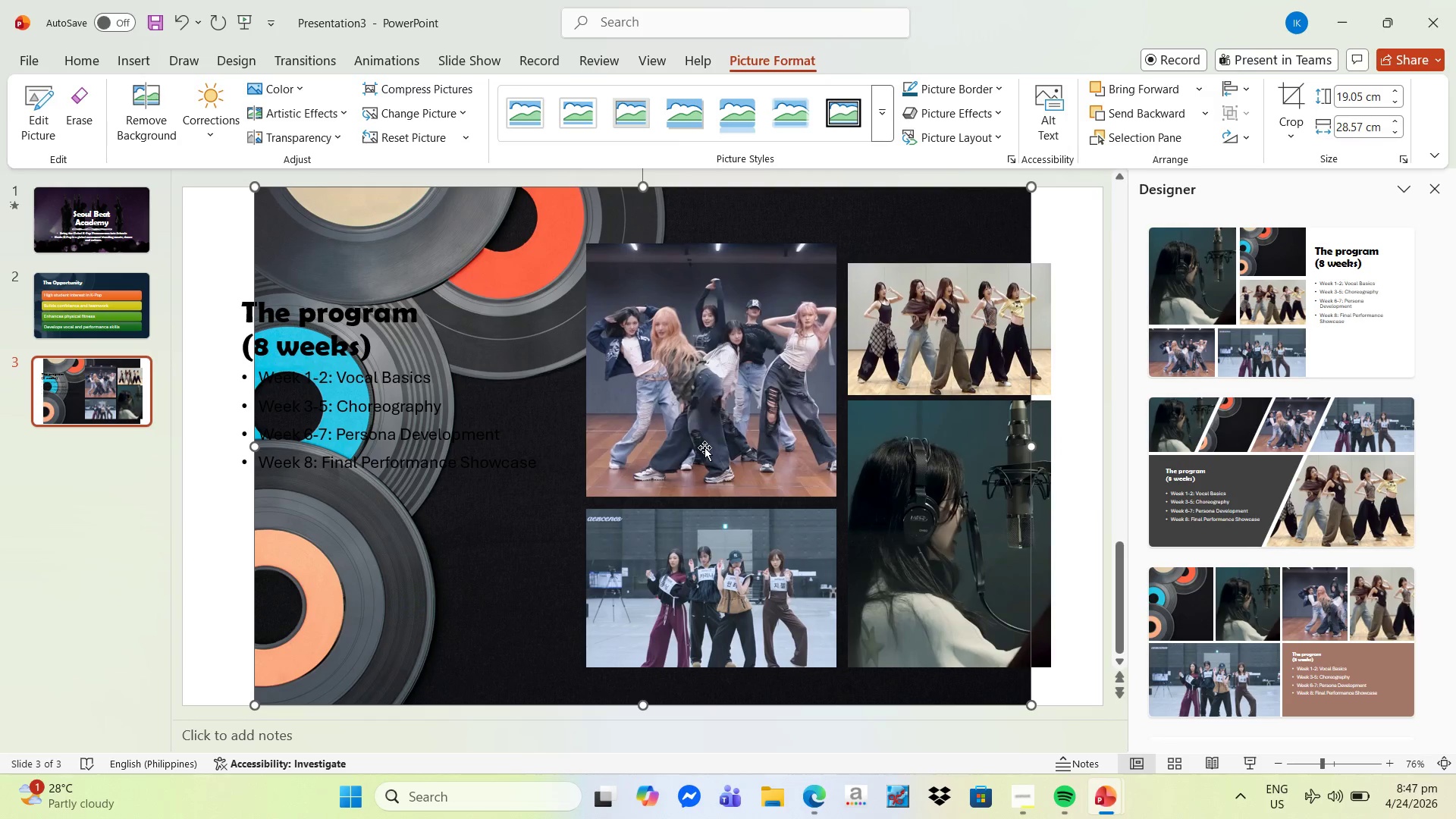 
left_click([480, 570])
 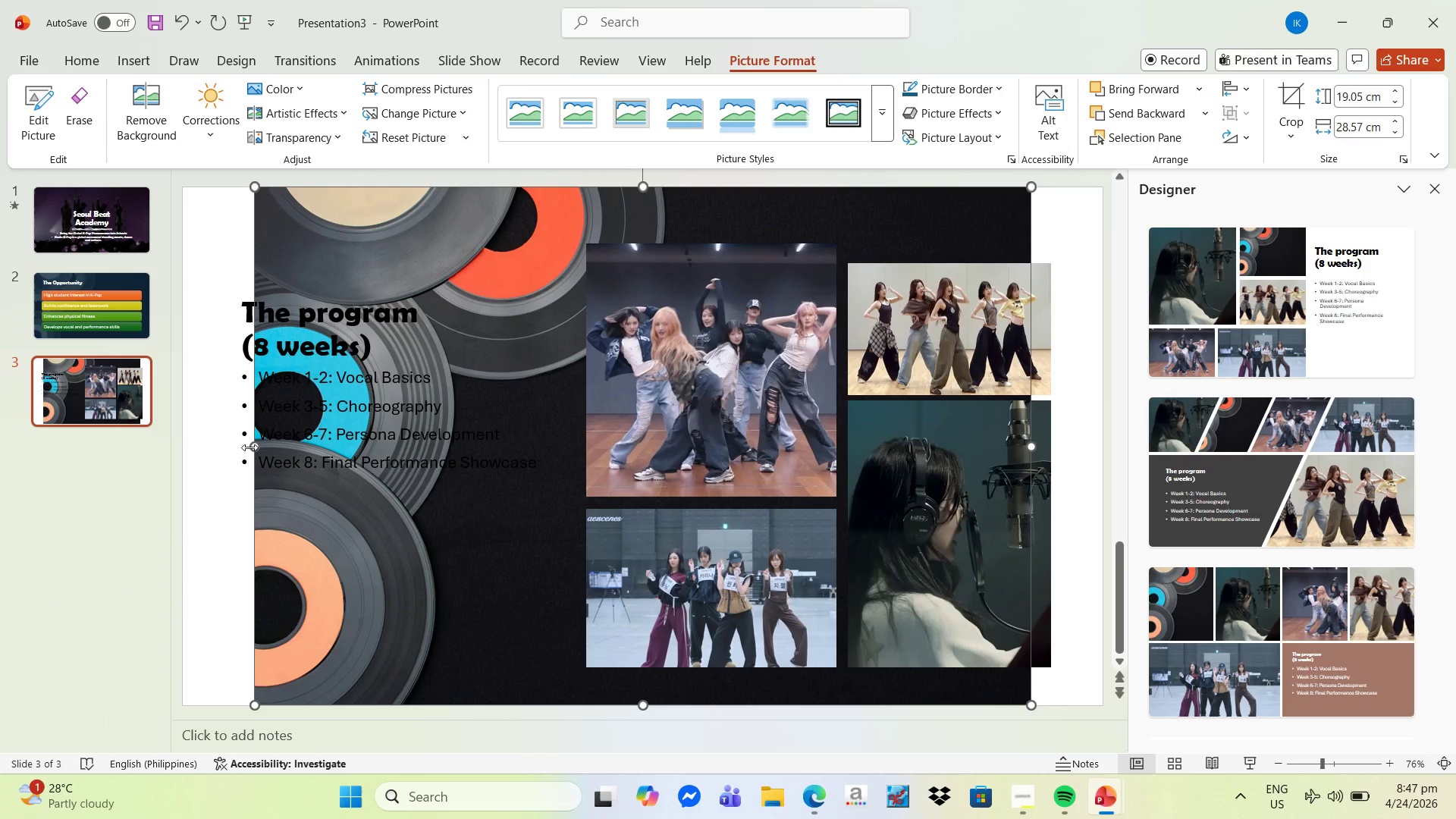 
left_click_drag(start_coordinate=[254, 446], to_coordinate=[181, 444])
 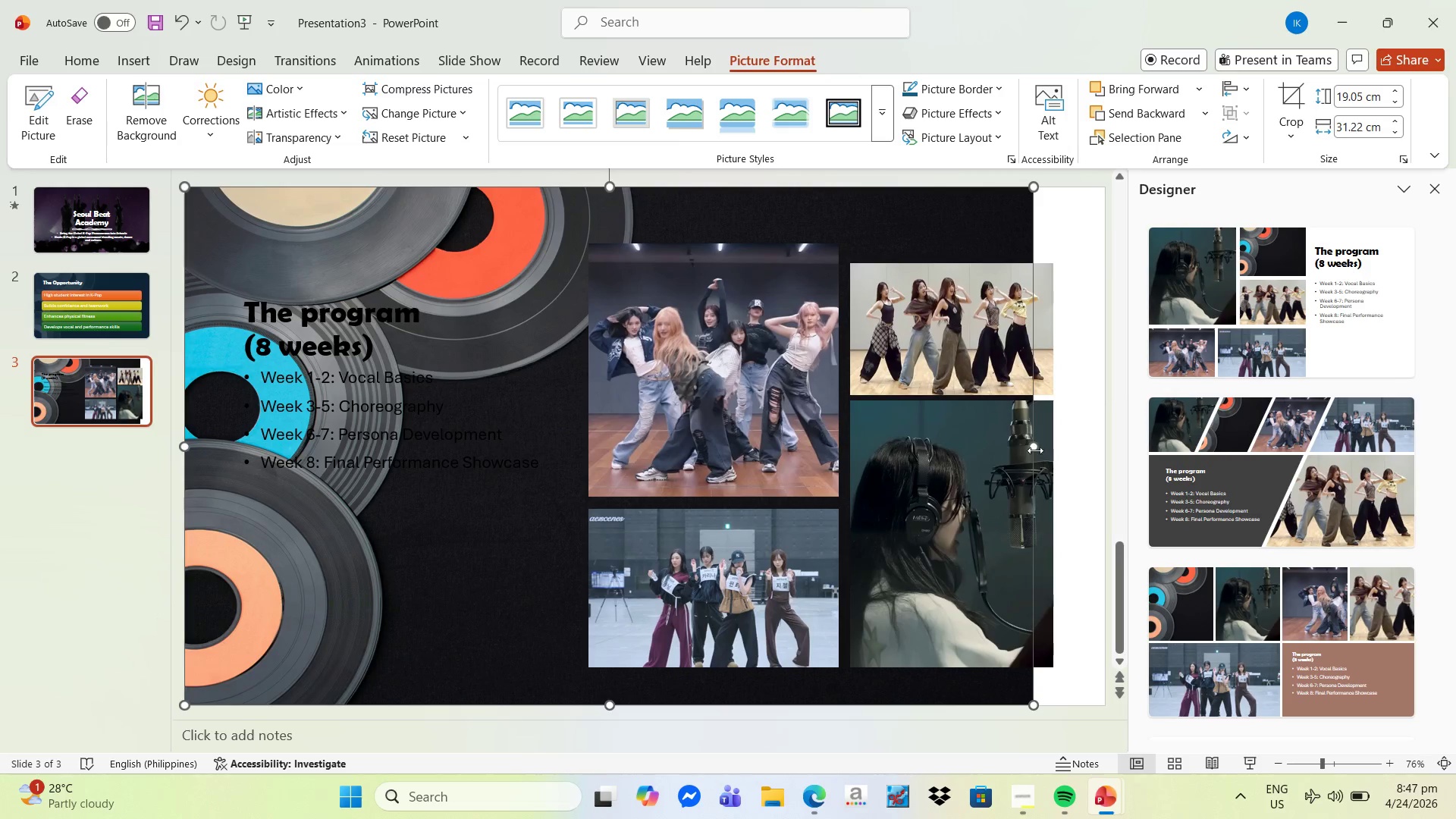 
left_click_drag(start_coordinate=[1034, 448], to_coordinate=[1102, 451])
 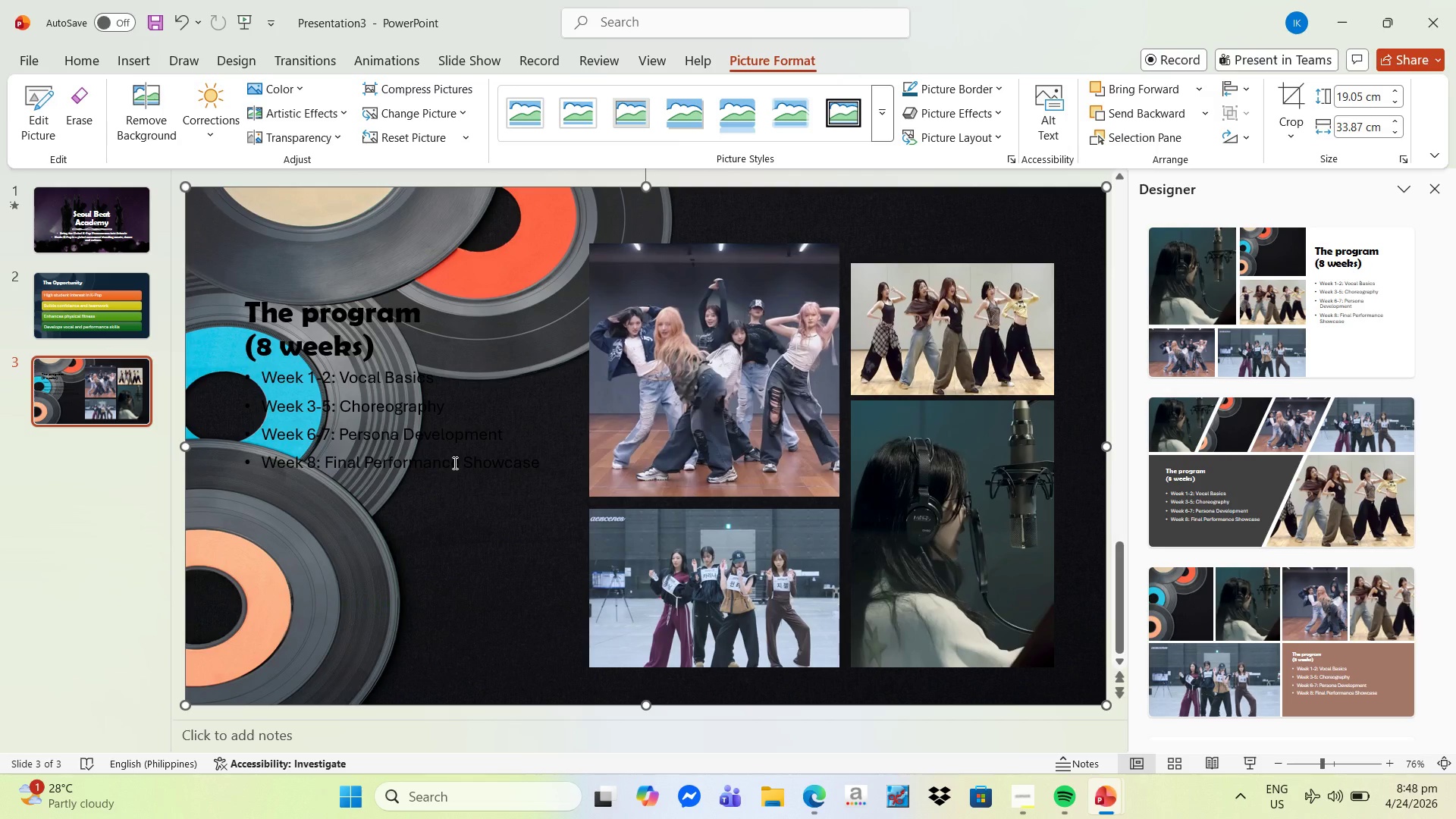 
wait(39.19)
 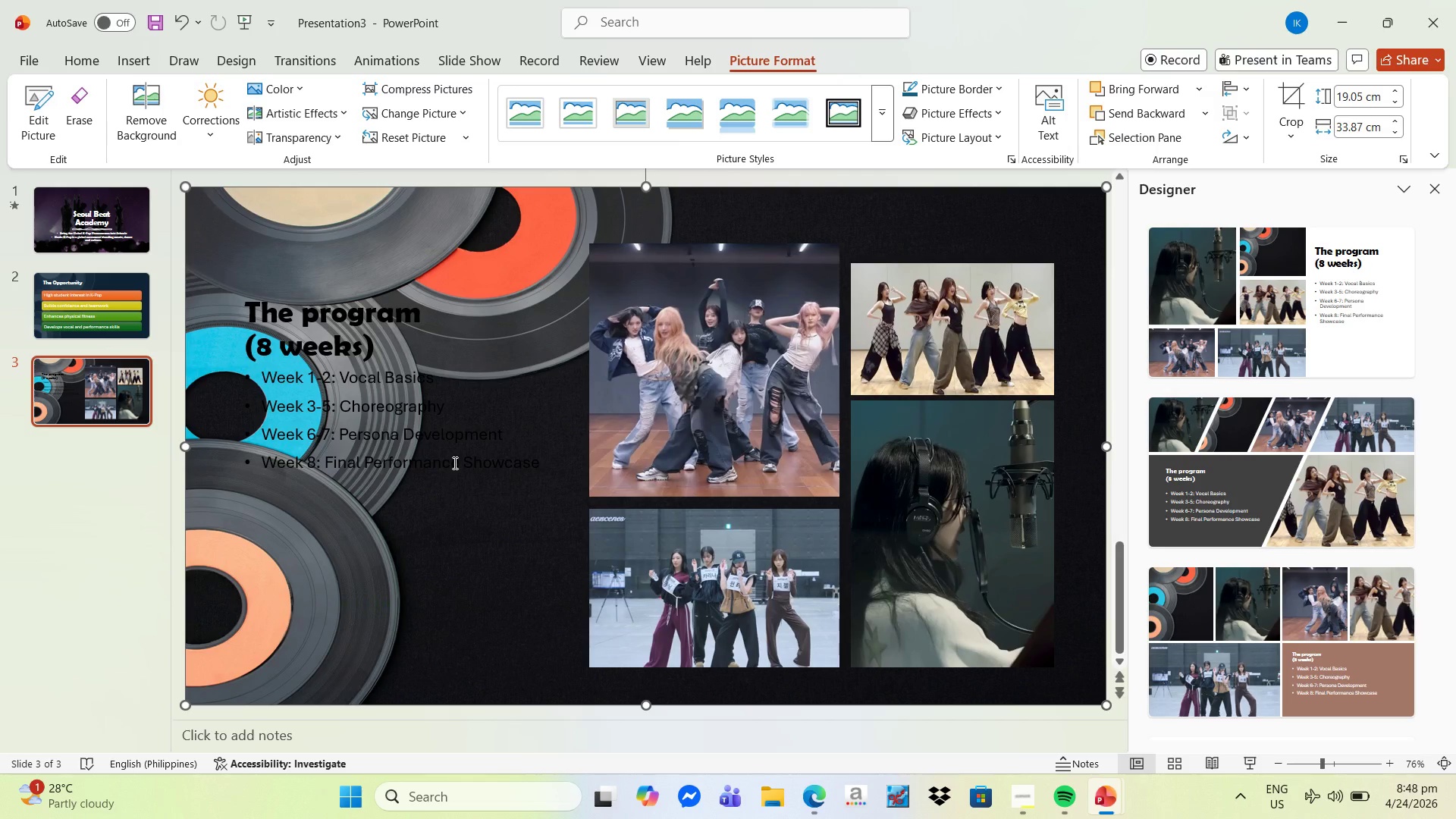 
left_click([1351, 500])
 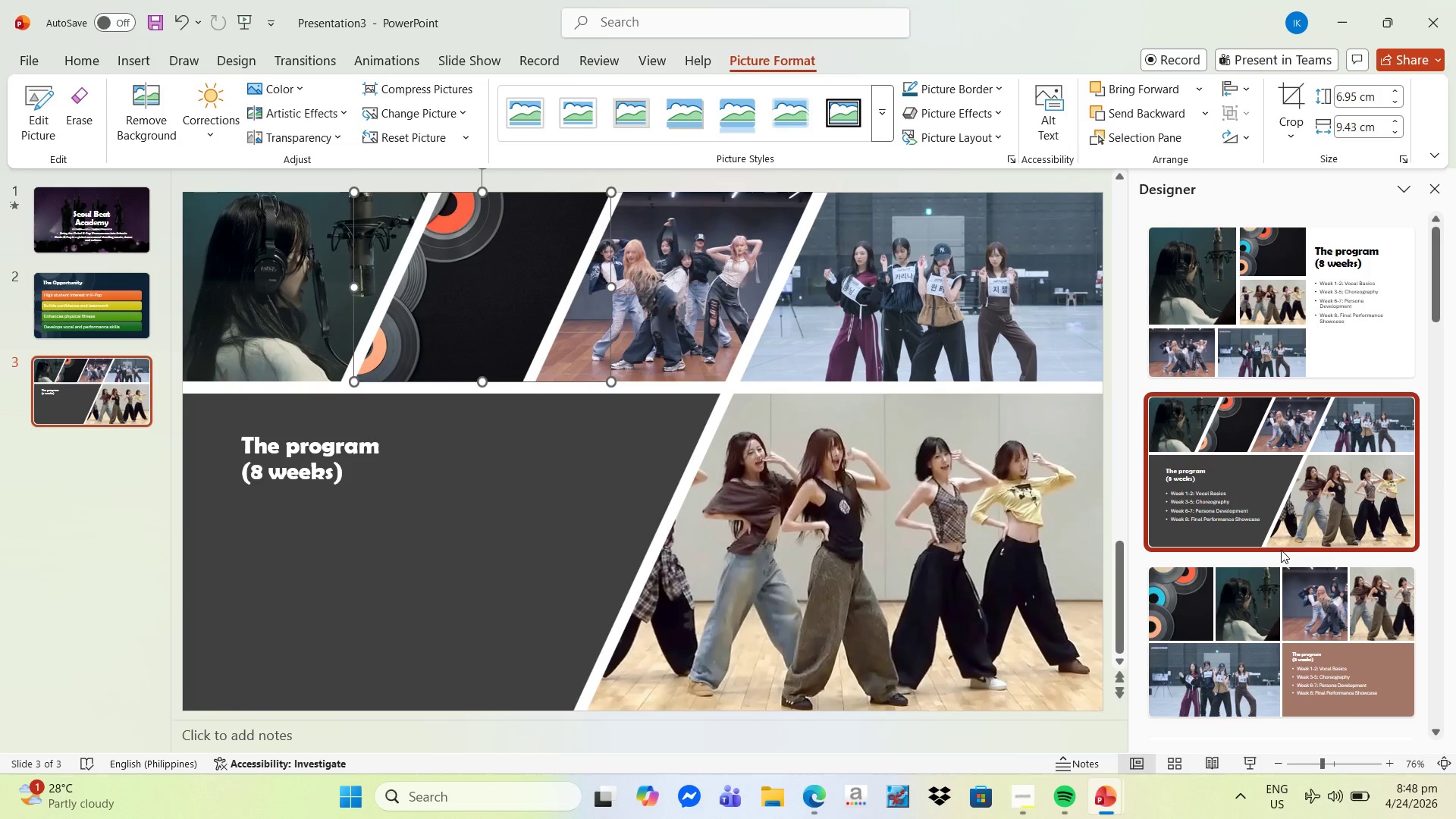 
wait(5.78)
 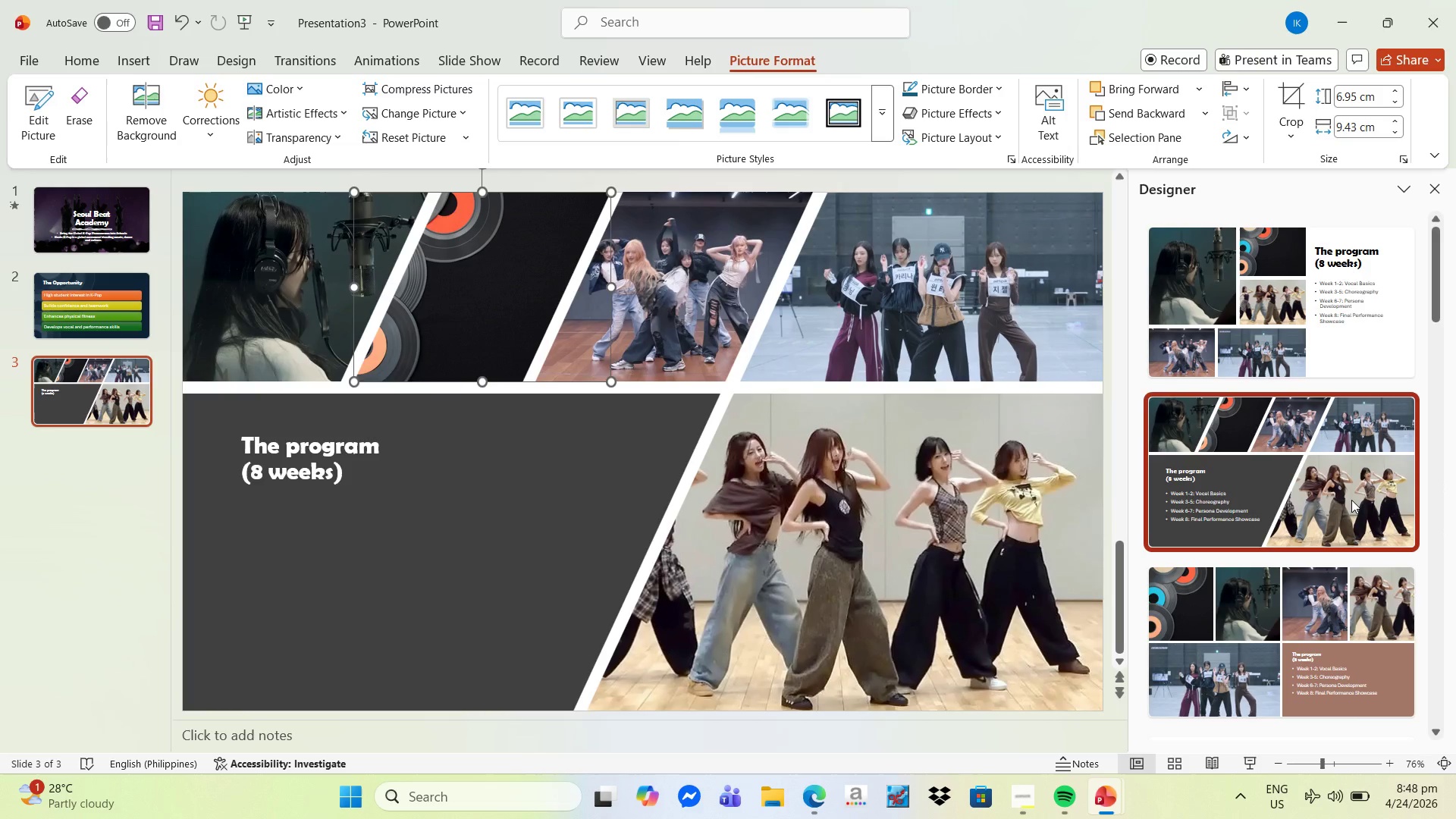 
left_click([287, 545])
 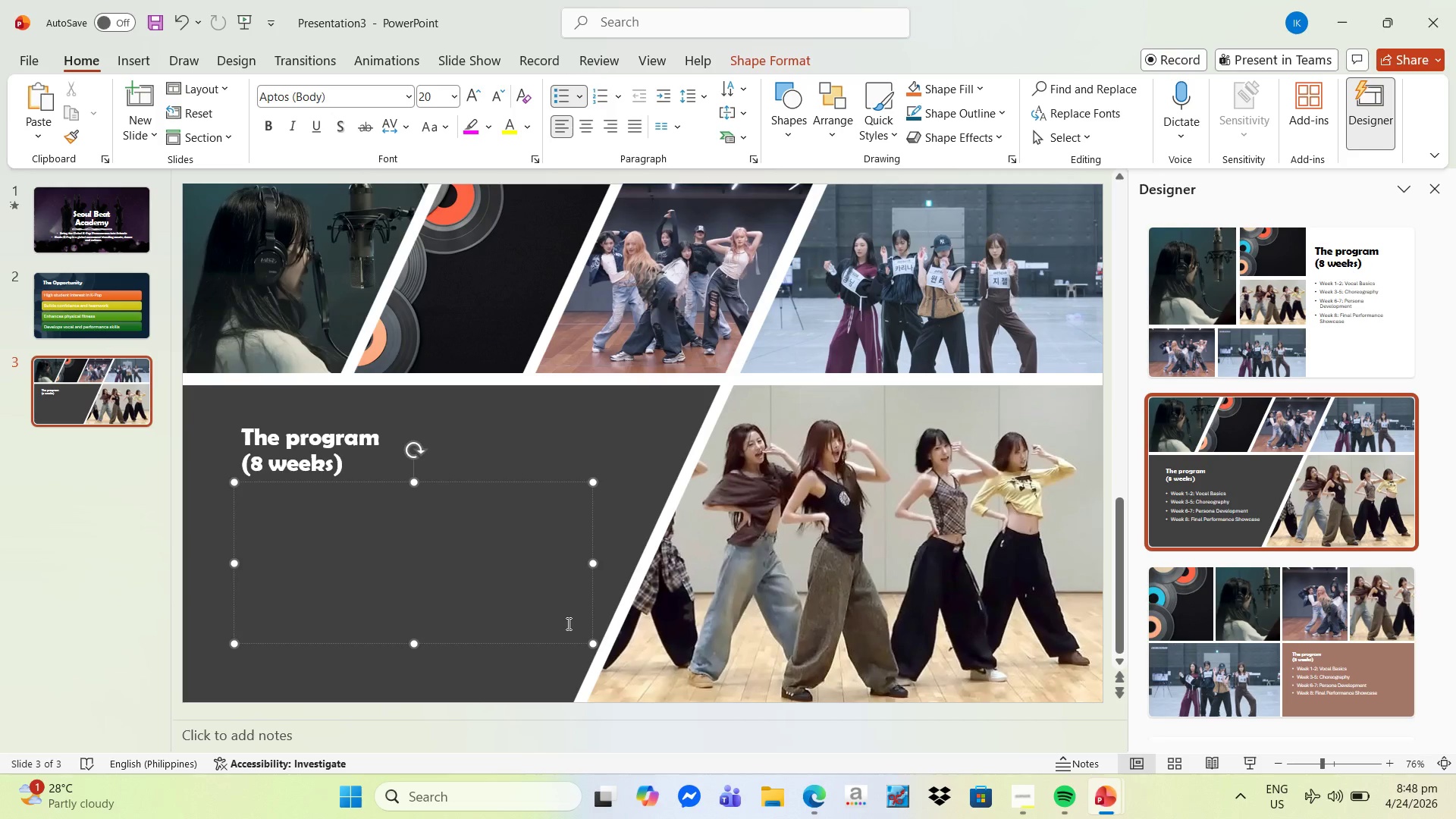 
left_click_drag(start_coordinate=[581, 628], to_coordinate=[235, 510])
 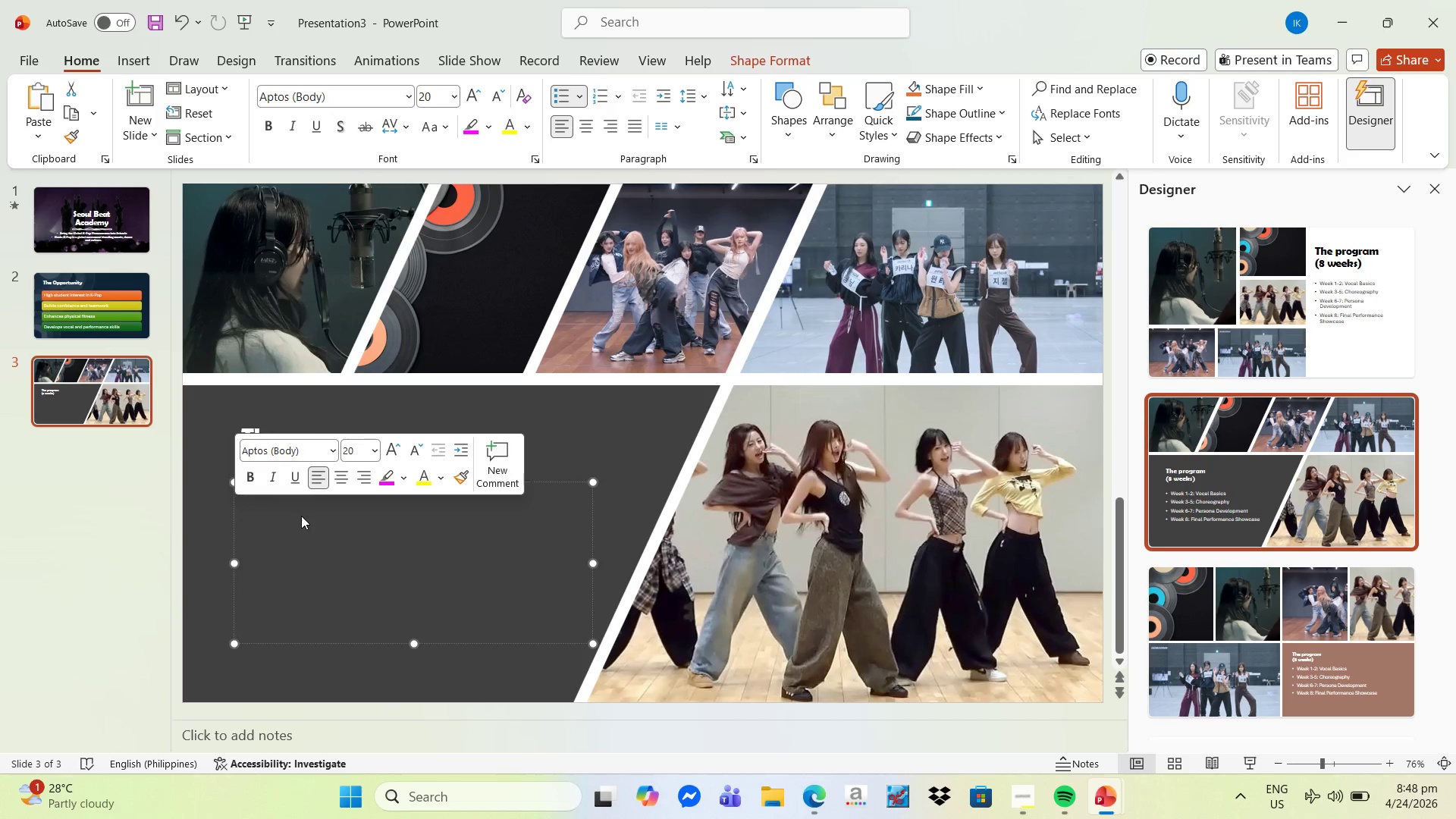 
left_click([301, 516])
 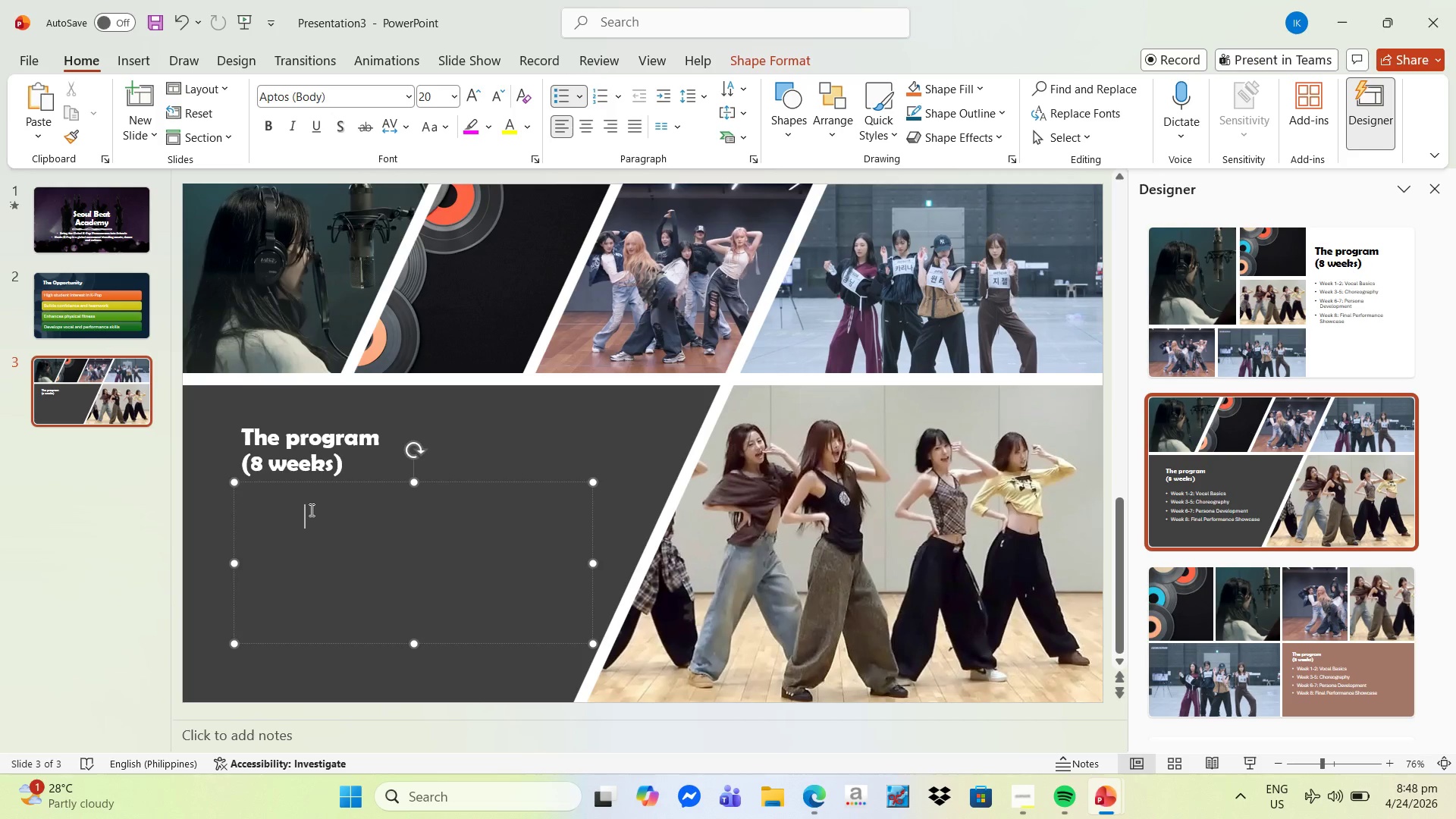 
key(Control+A)
 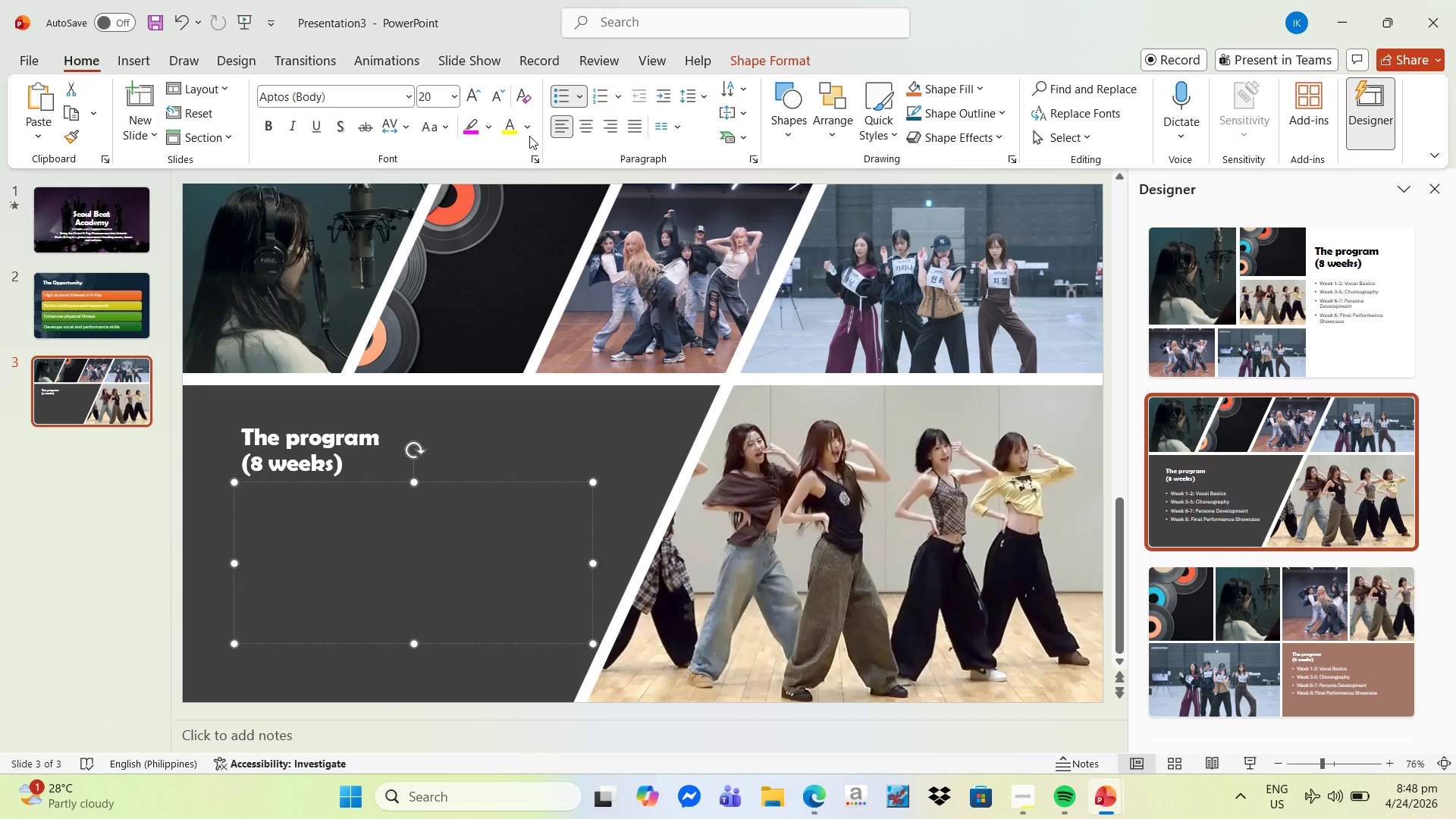 
left_click([296, 559])
 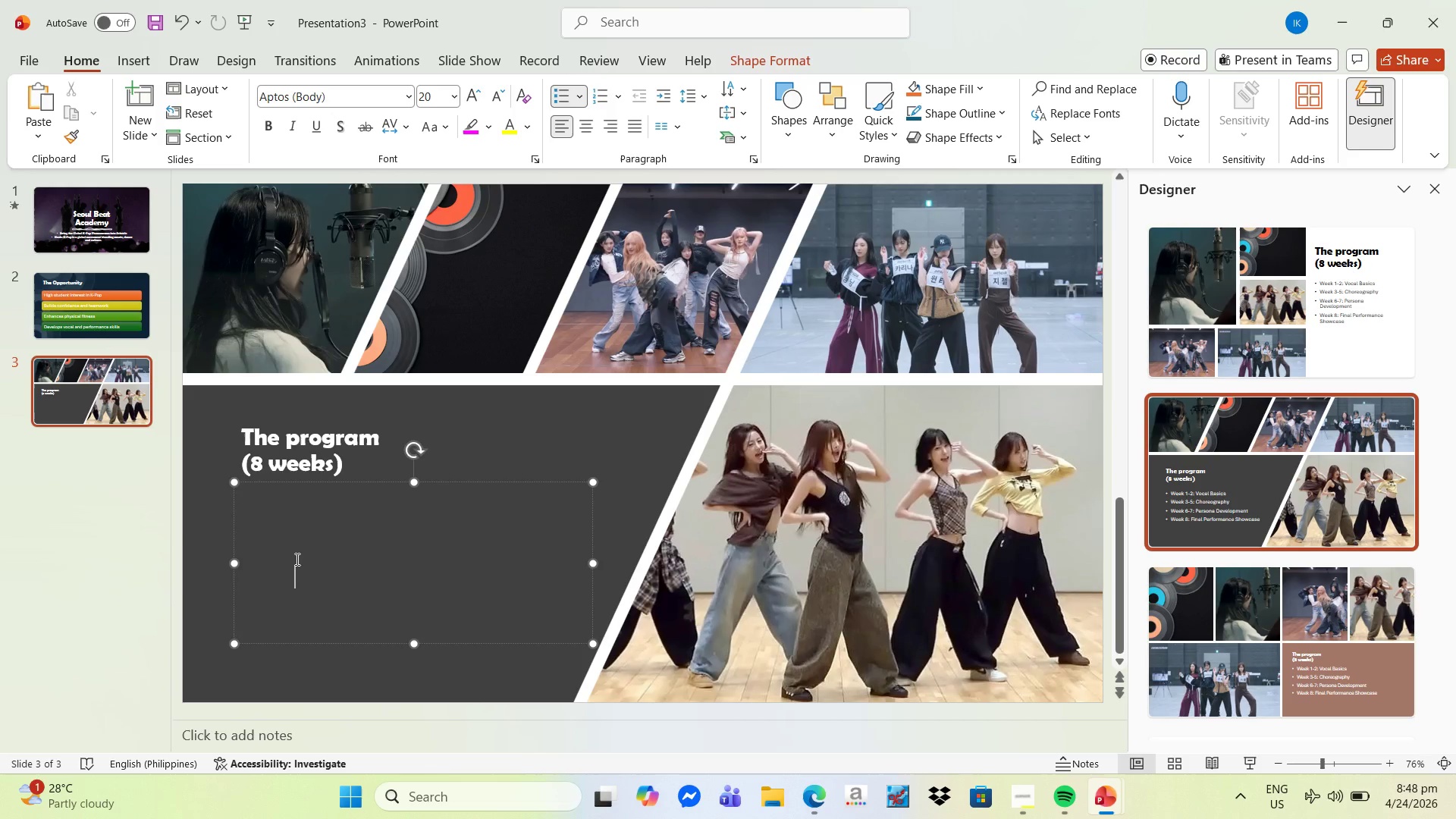 
key(Control+A)
 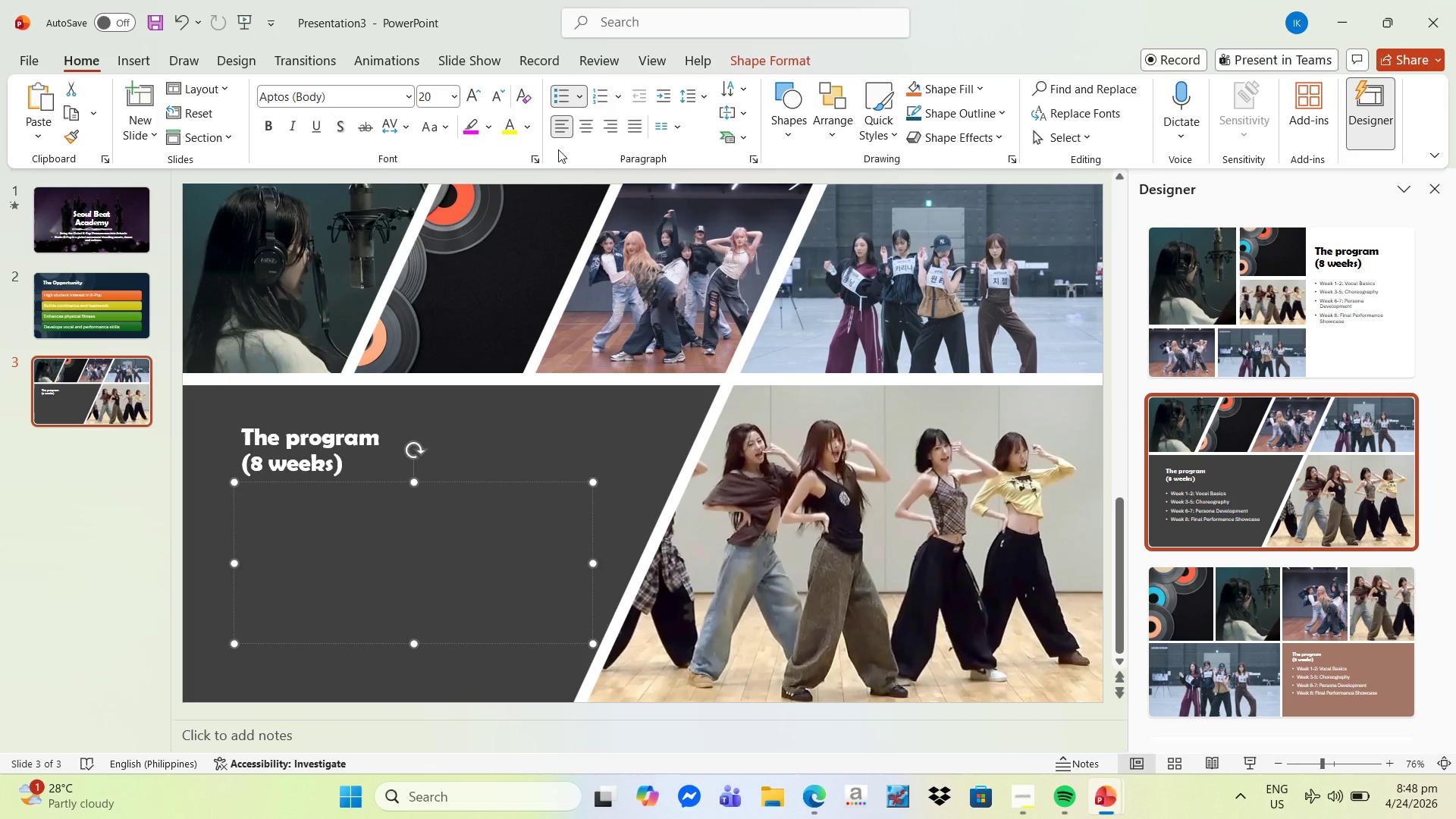 
left_click([529, 133])
 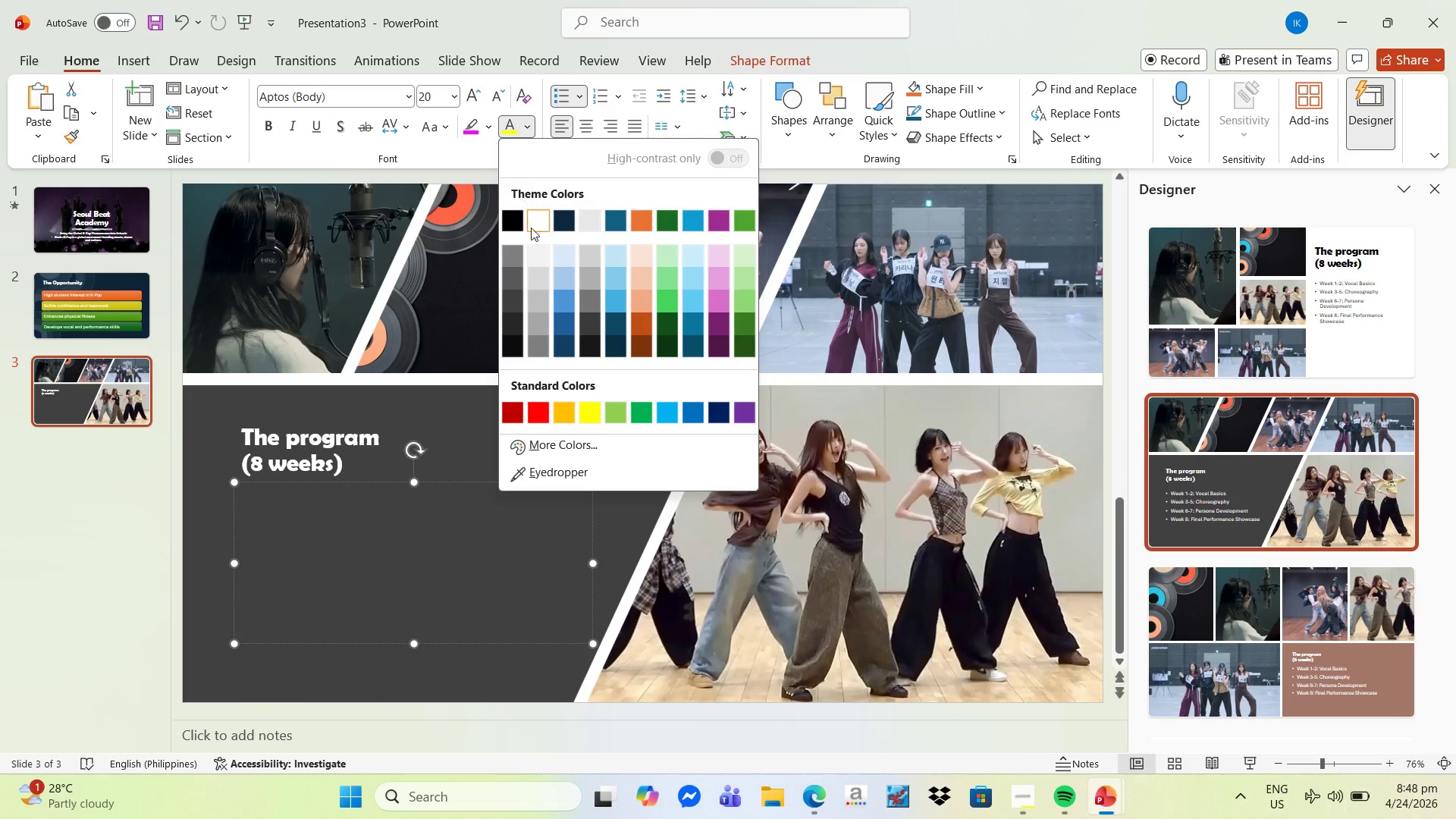 
left_click([546, 224])
 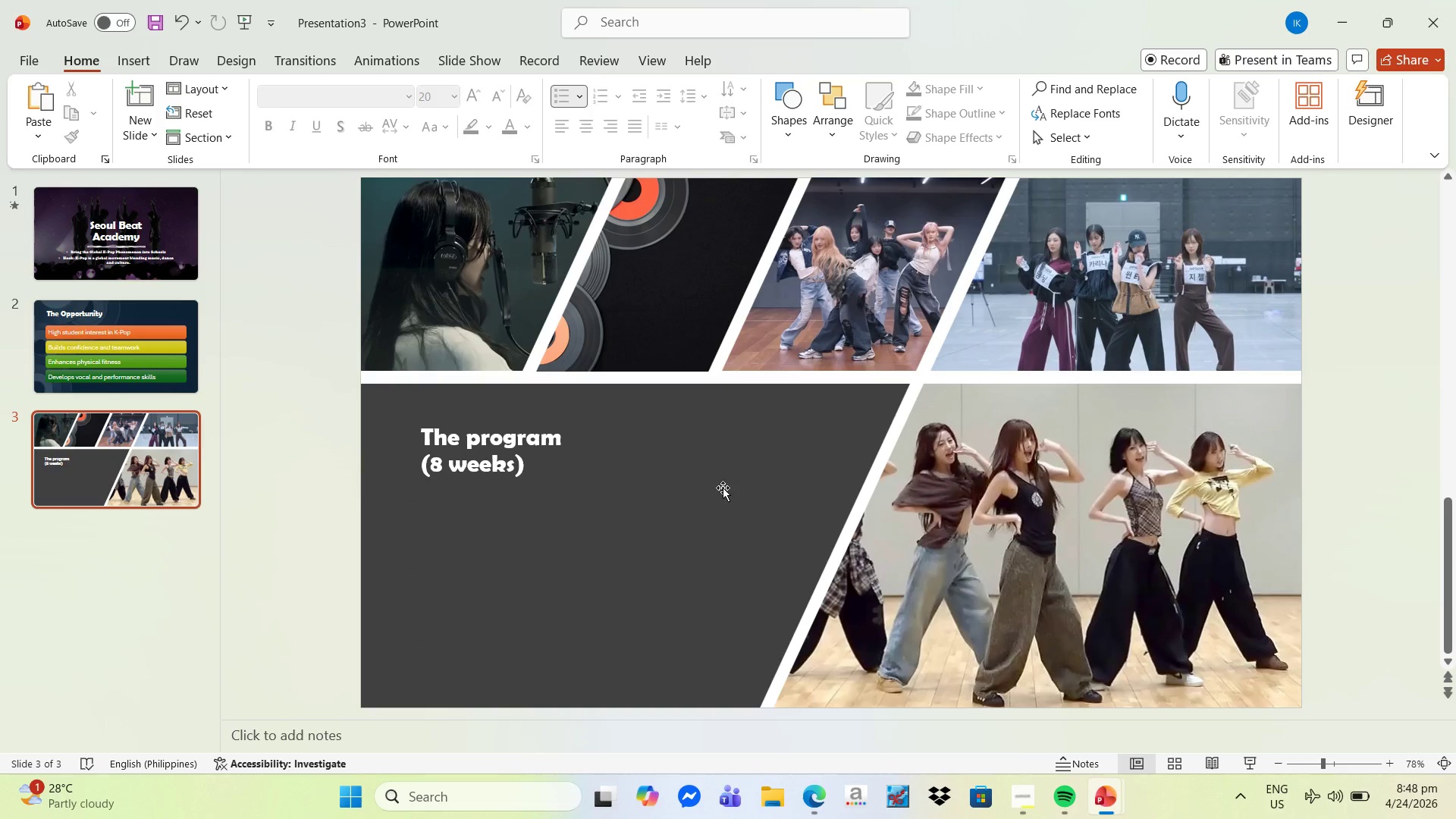 
wait(5.5)
 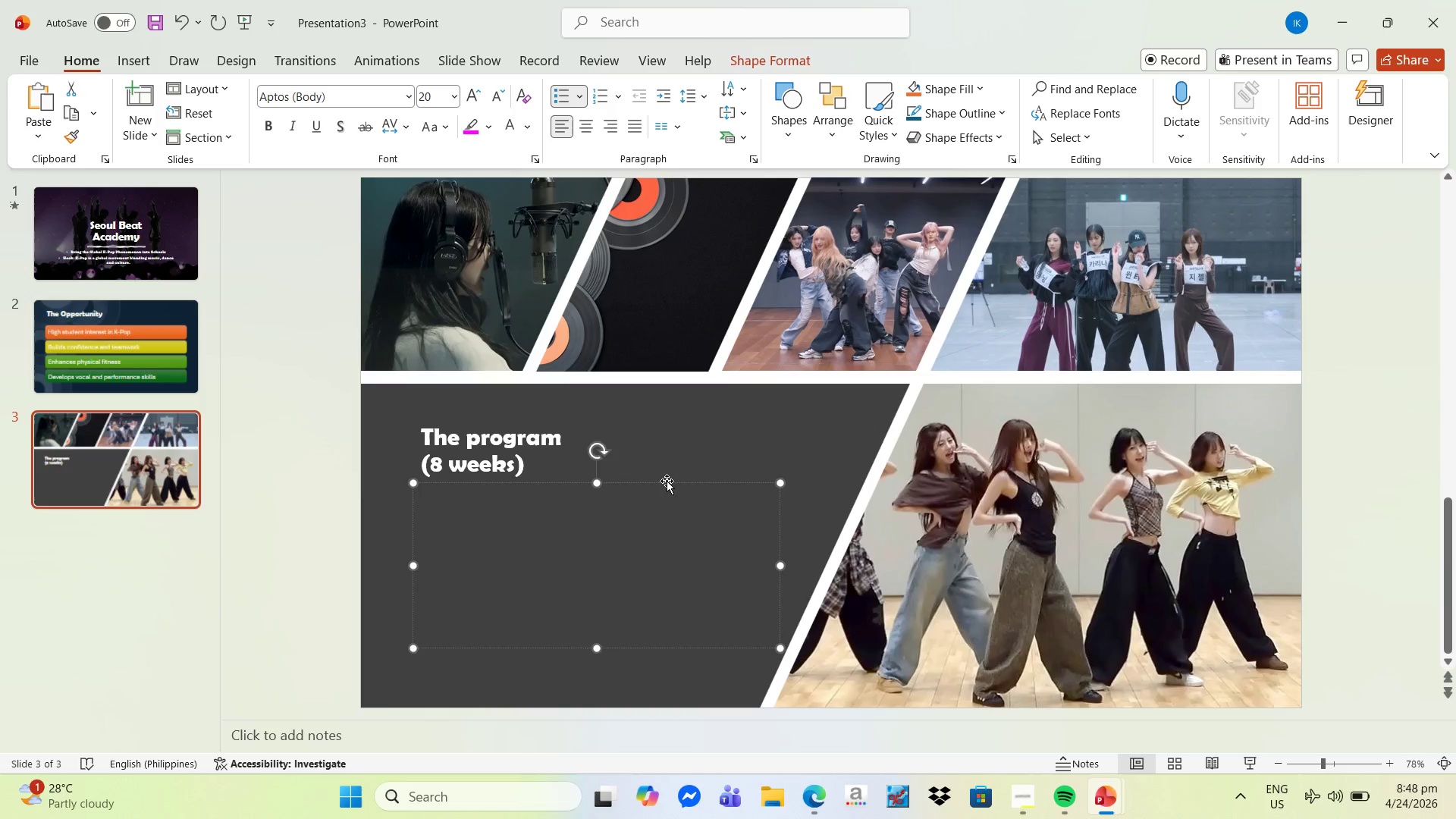 
left_click([539, 475])
 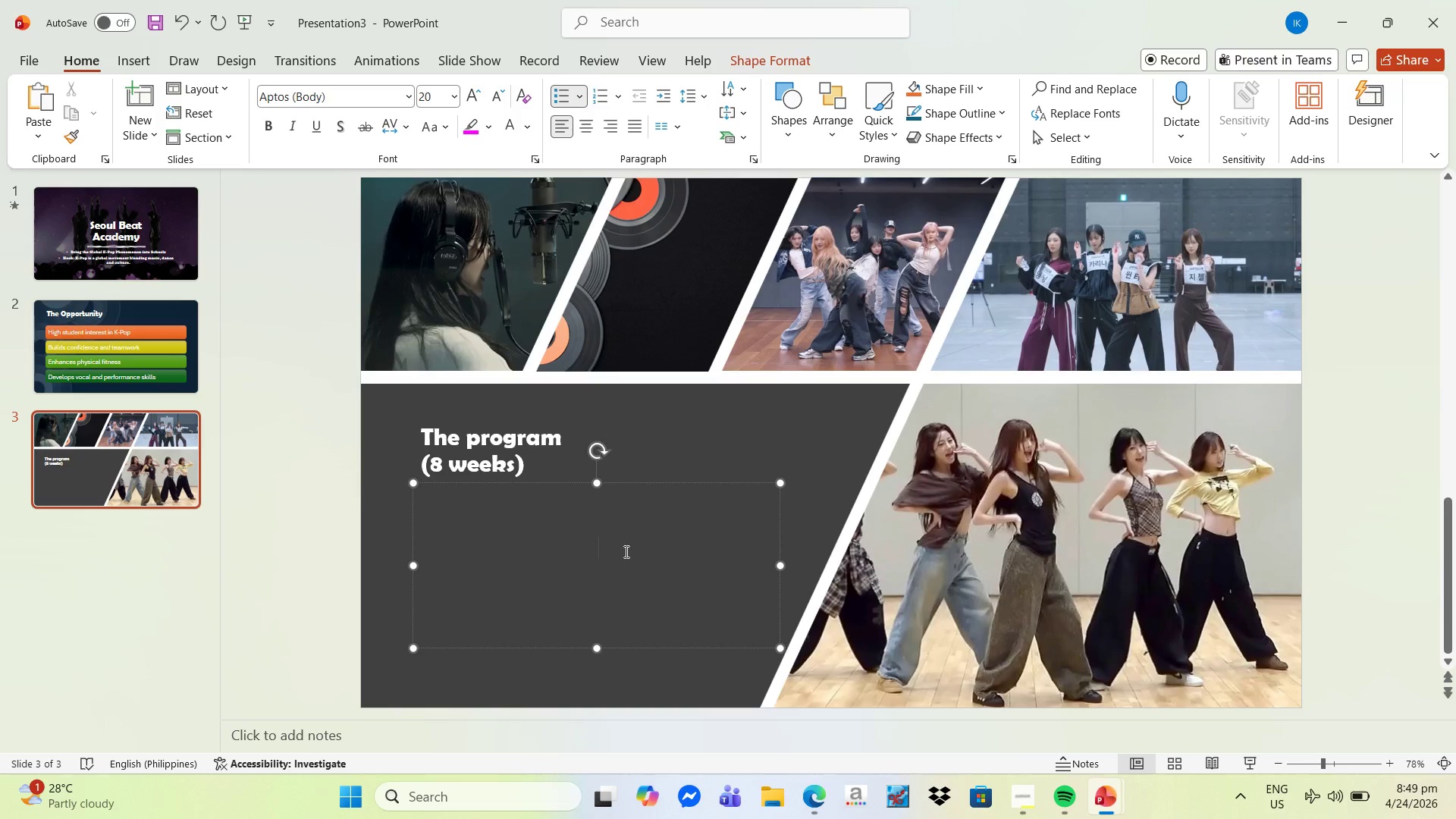 
wait(5.03)
 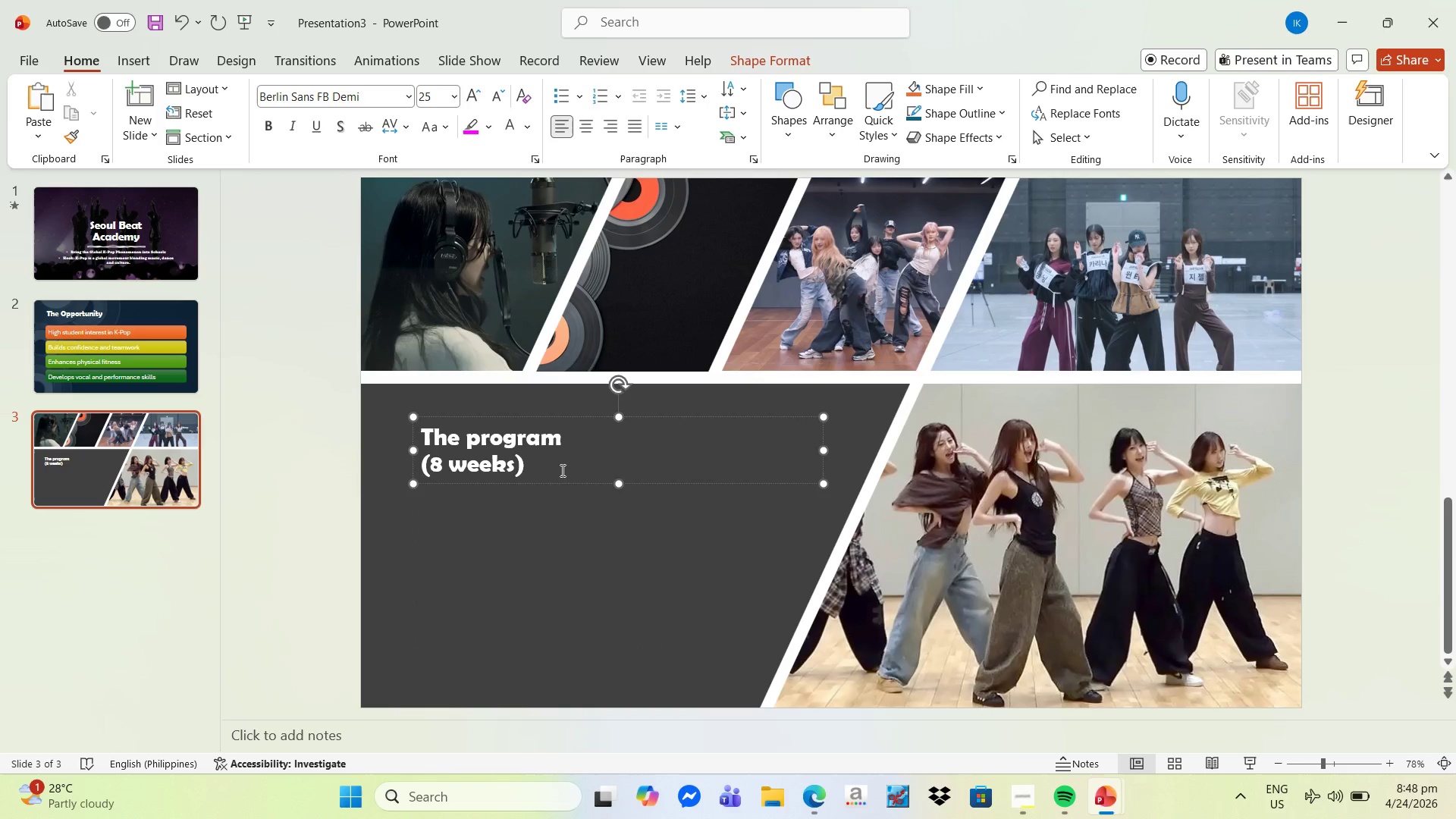 
left_click_drag(start_coordinate=[774, 634], to_coordinate=[414, 504])
 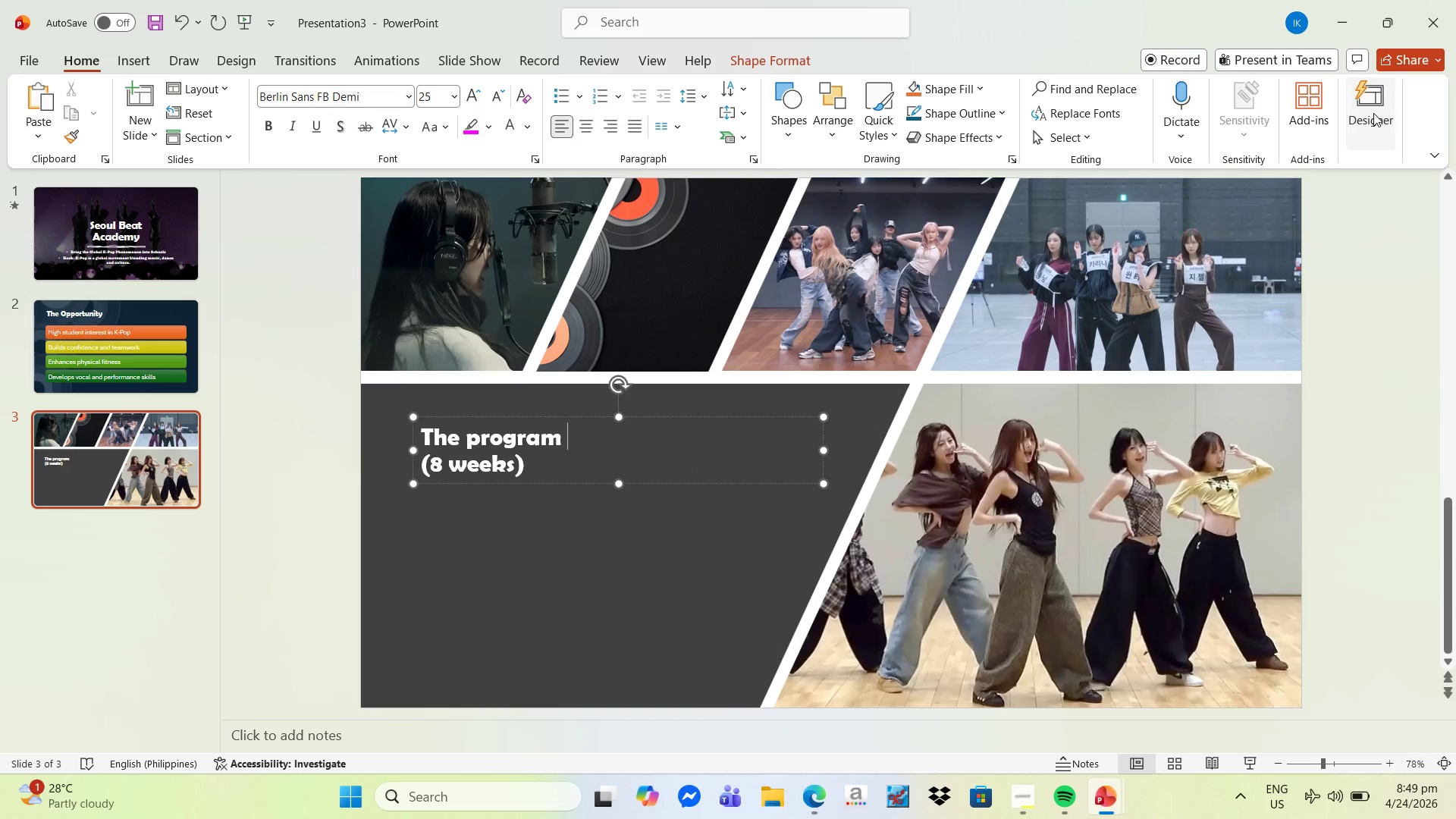 
mouse_move([1348, 143])
 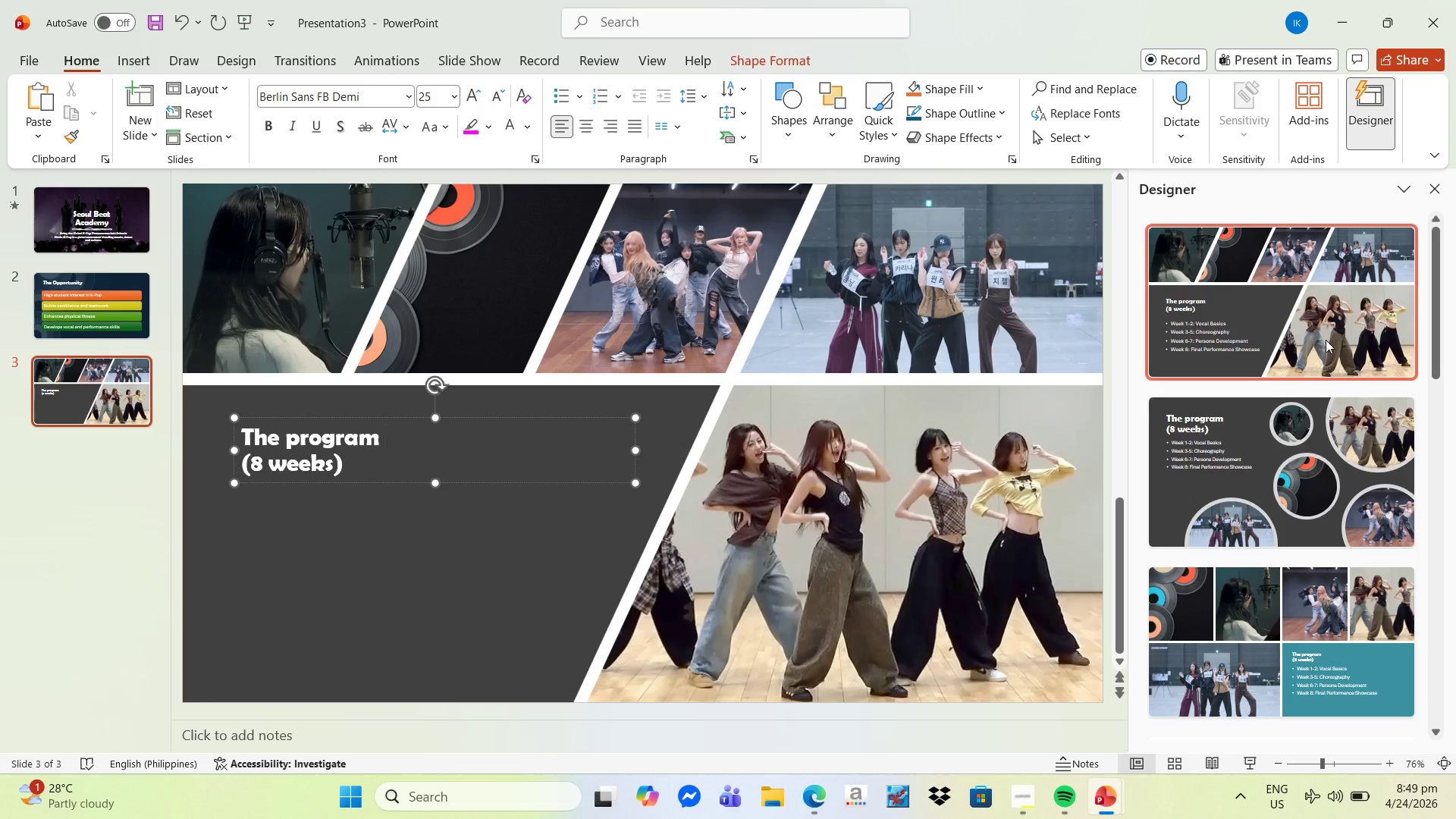 
scroll: coordinate [1261, 439], scroll_direction: down, amount: 14.0
 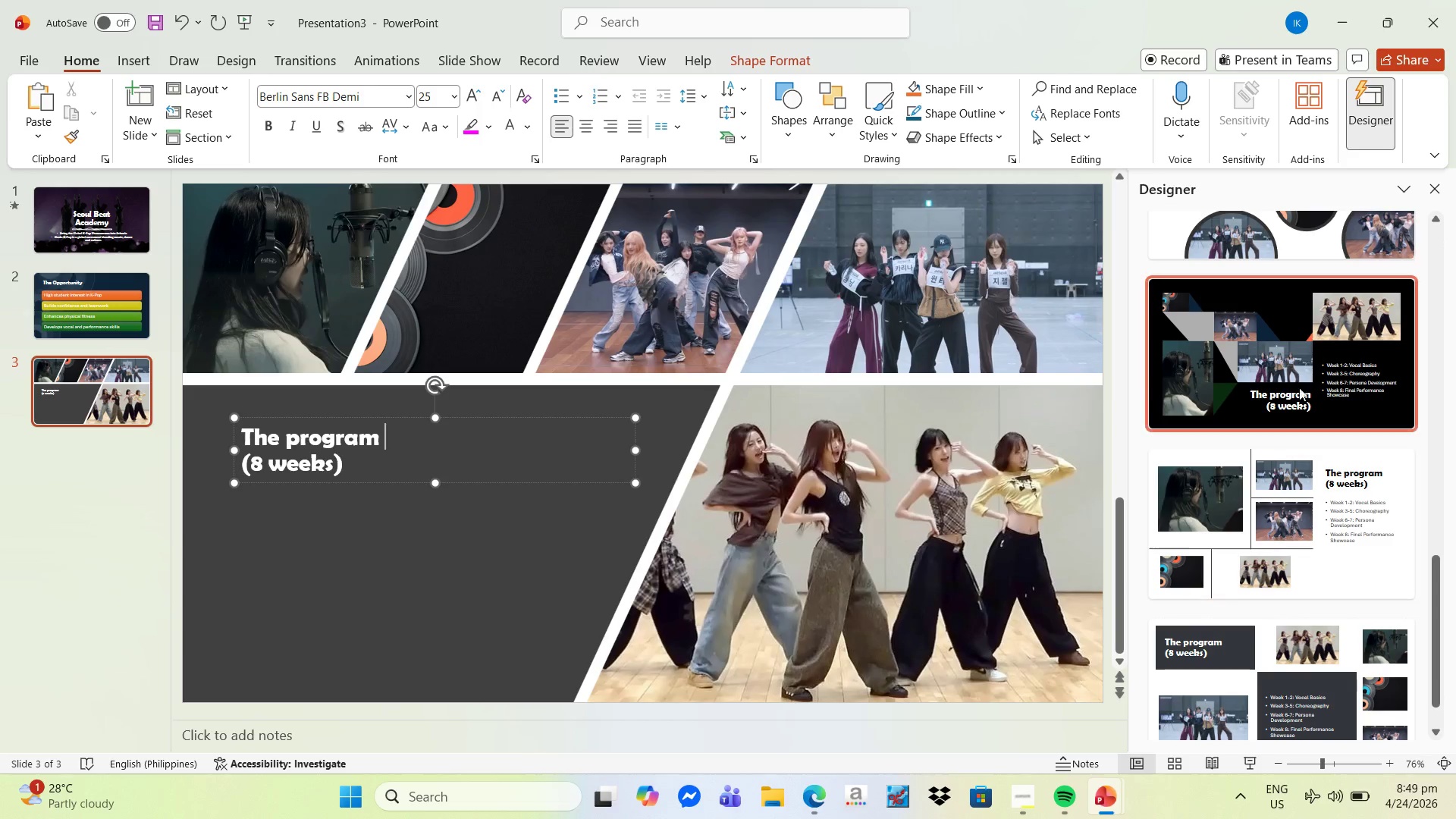 
left_click([1329, 344])
 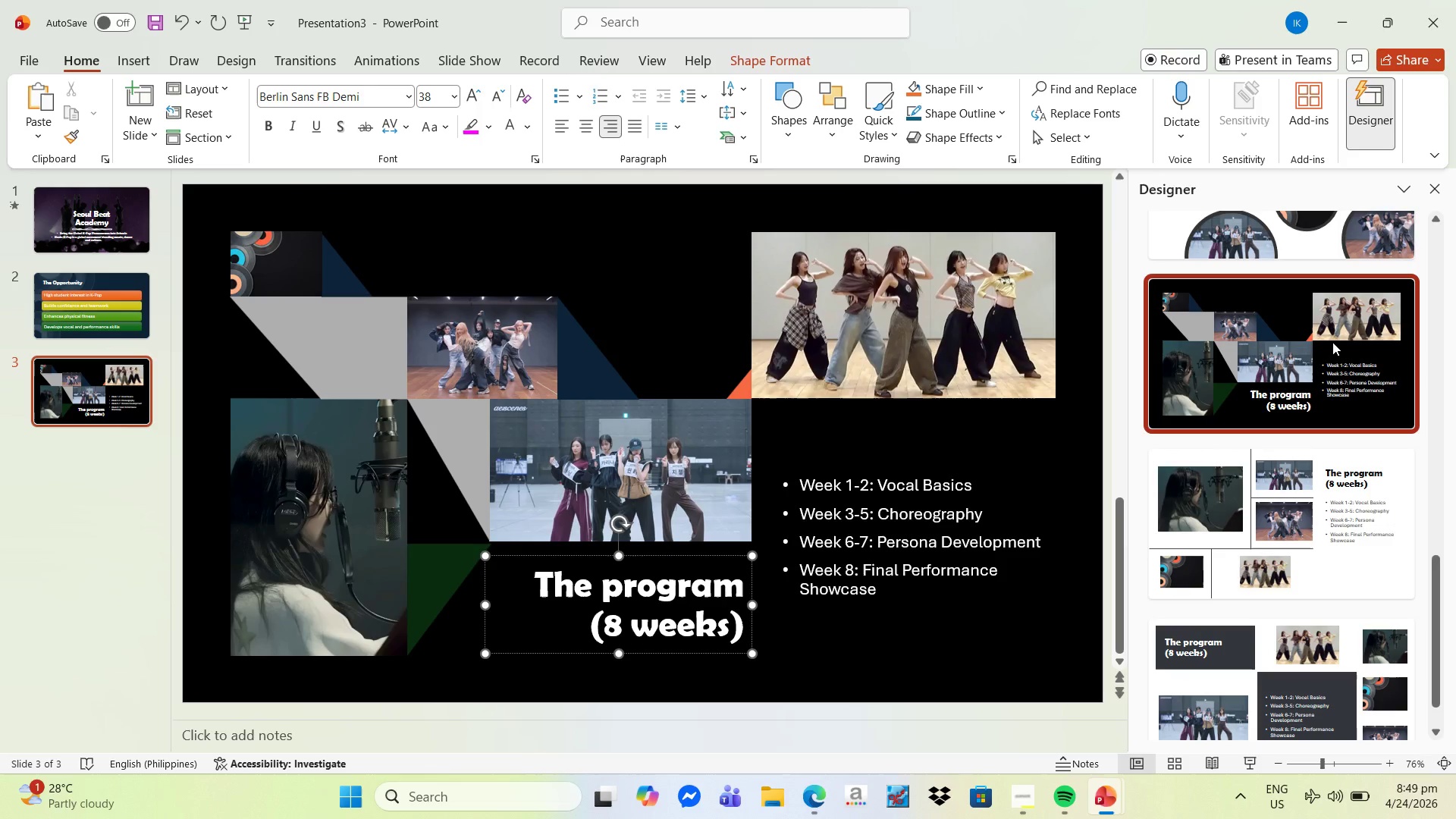 
wait(18.97)
 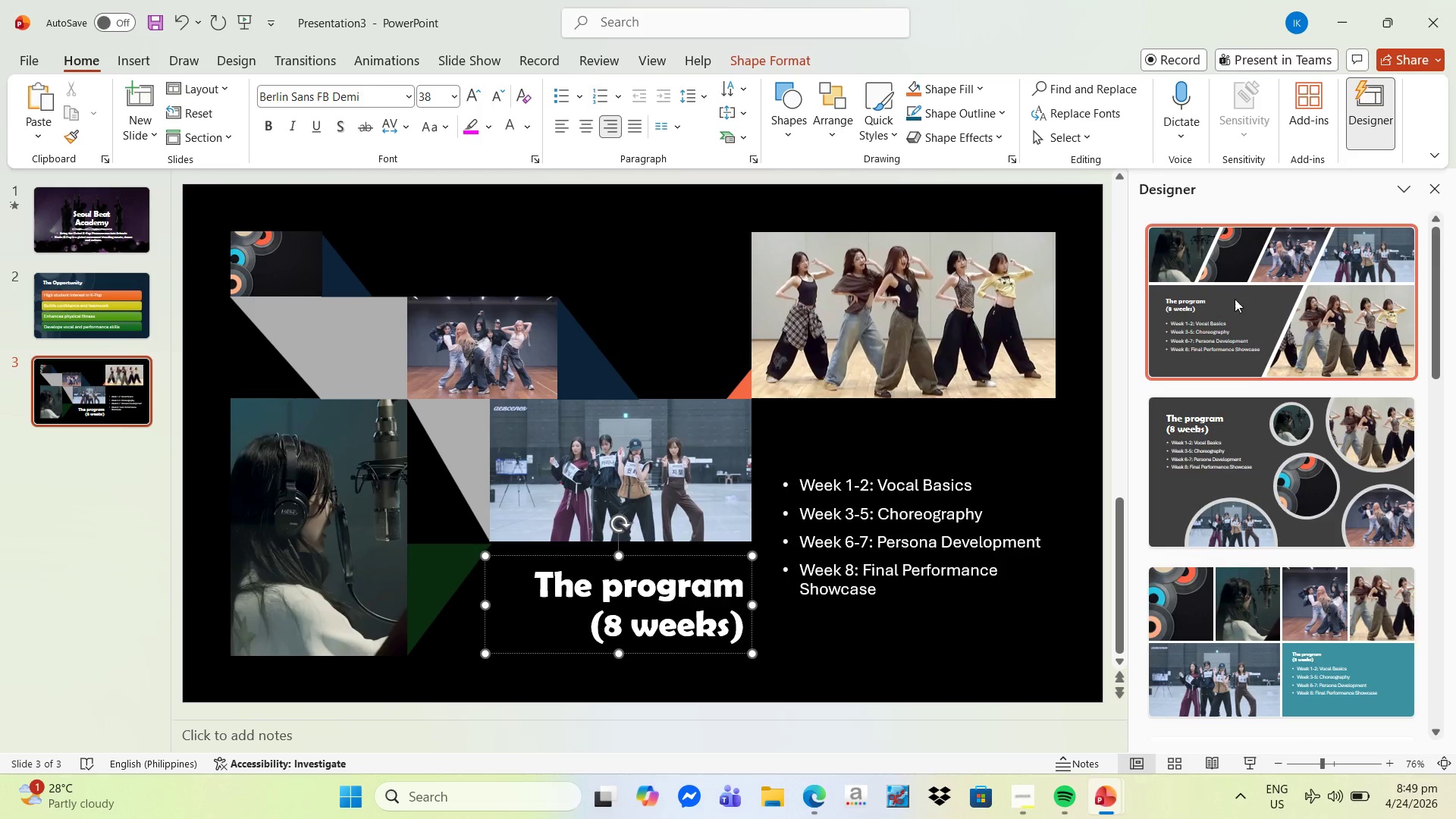 
left_click([1235, 299])
 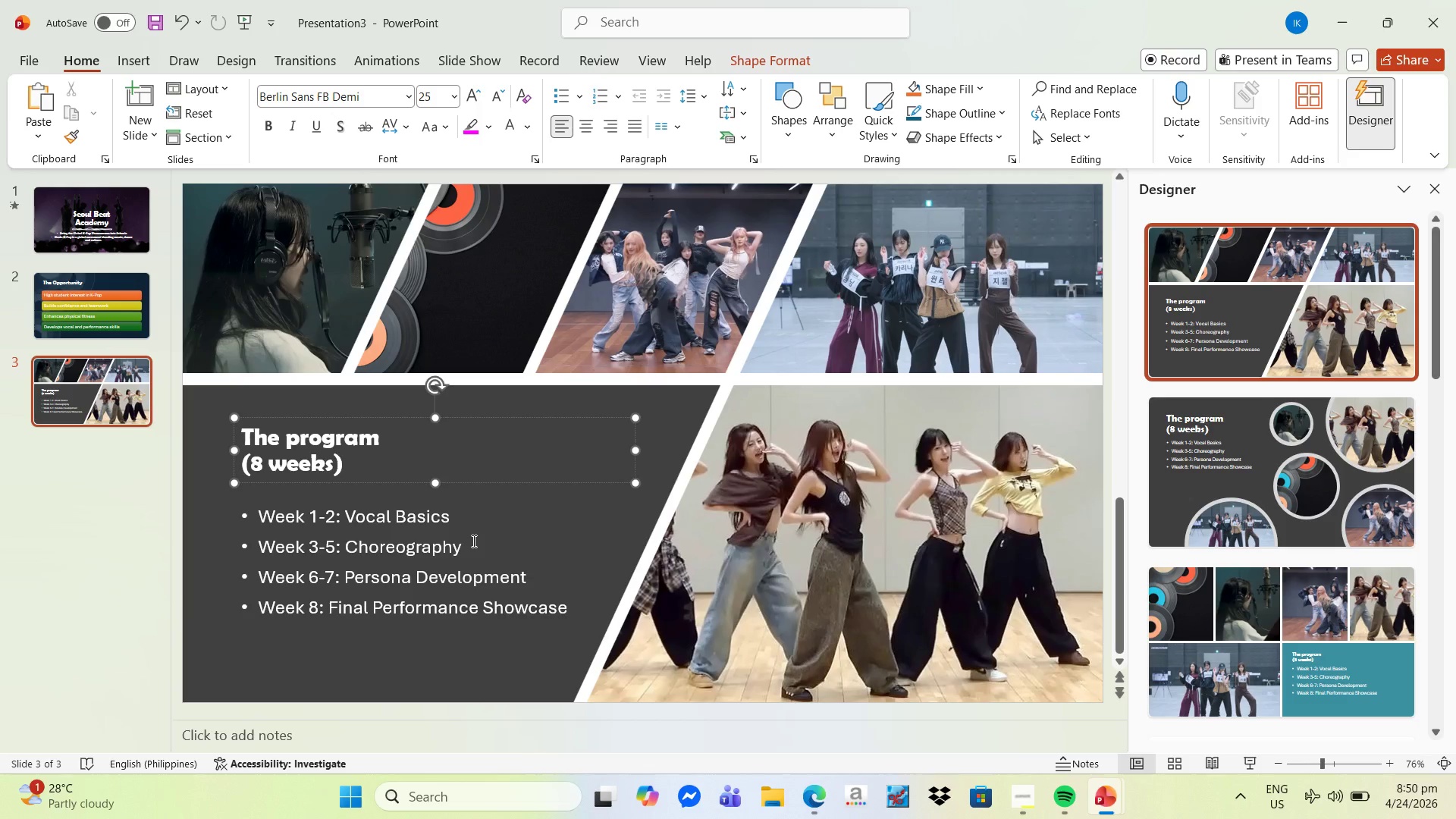 
scroll: coordinate [1319, 309], scroll_direction: up, amount: 17.0
 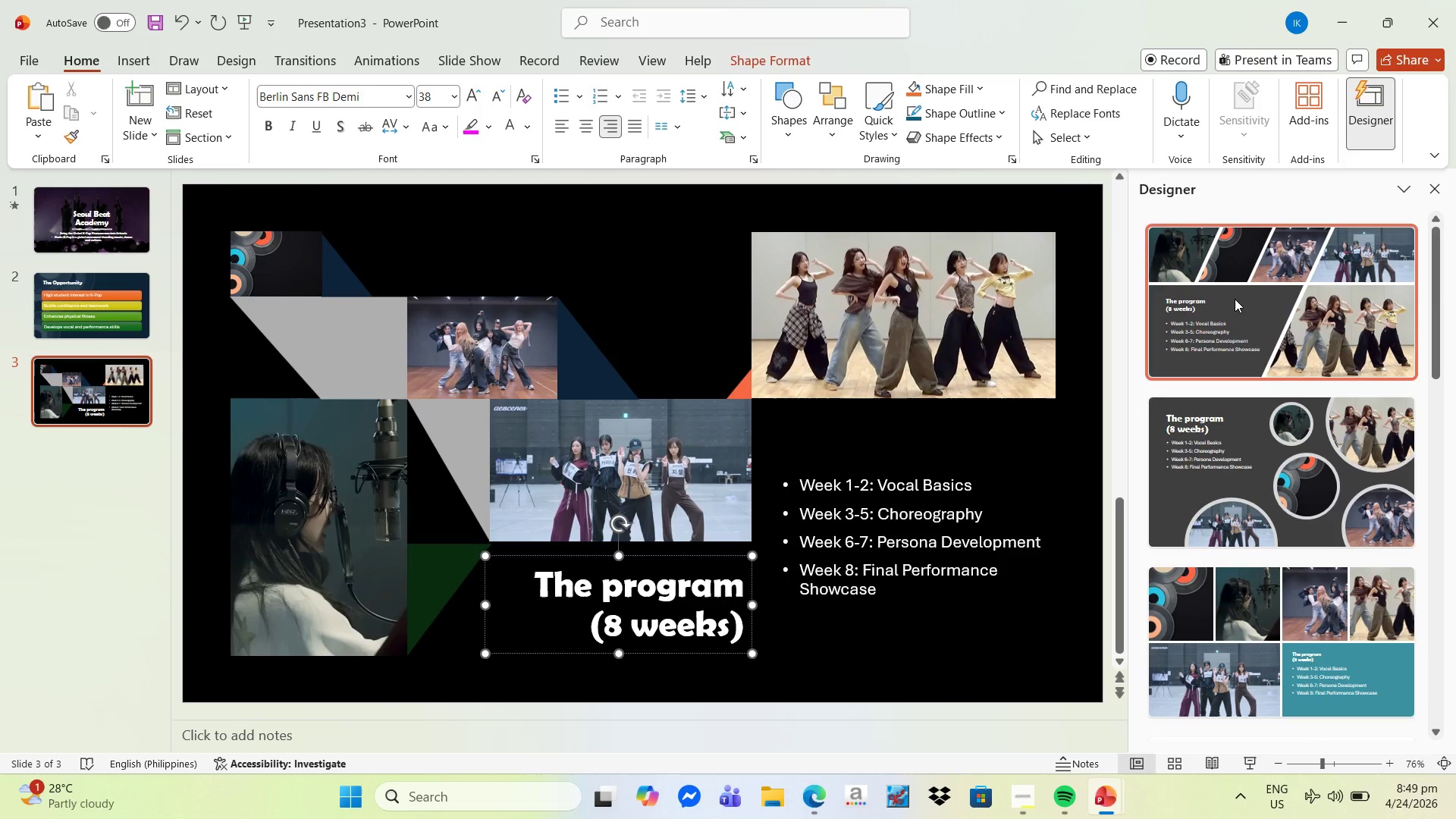 
wait(25.58)
 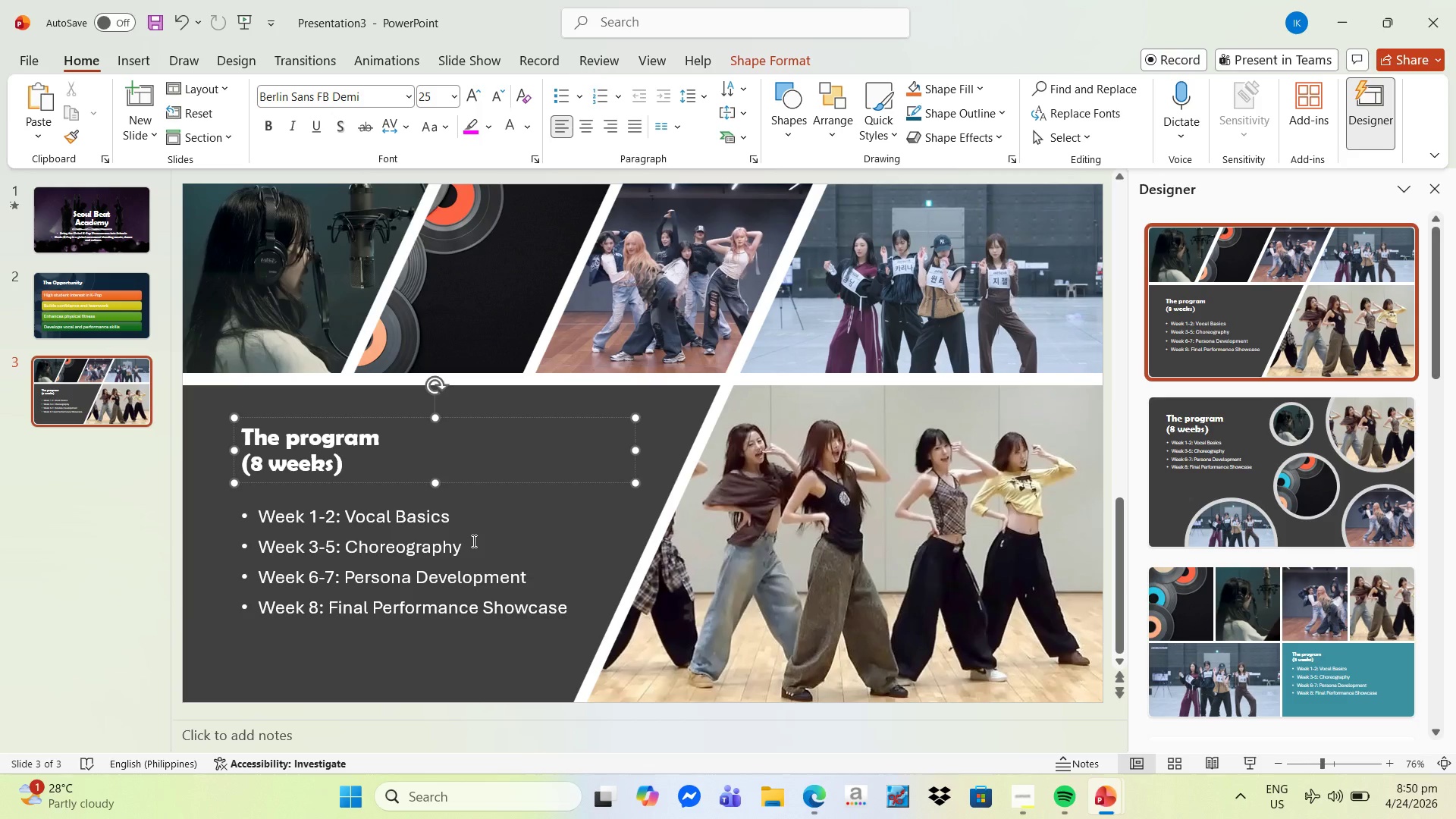 
key(Alt+Tab)
 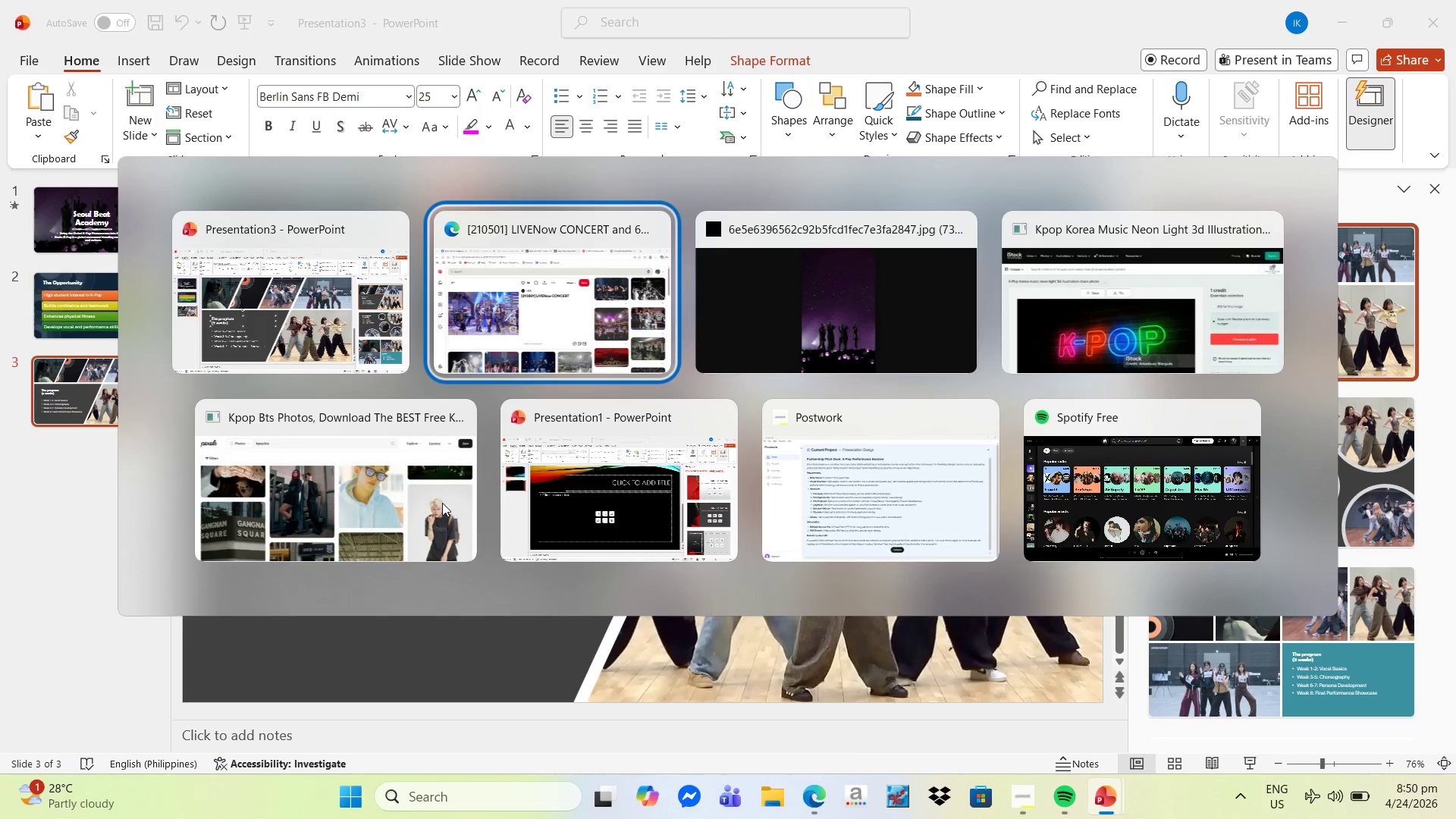 
key(Alt+Tab)
 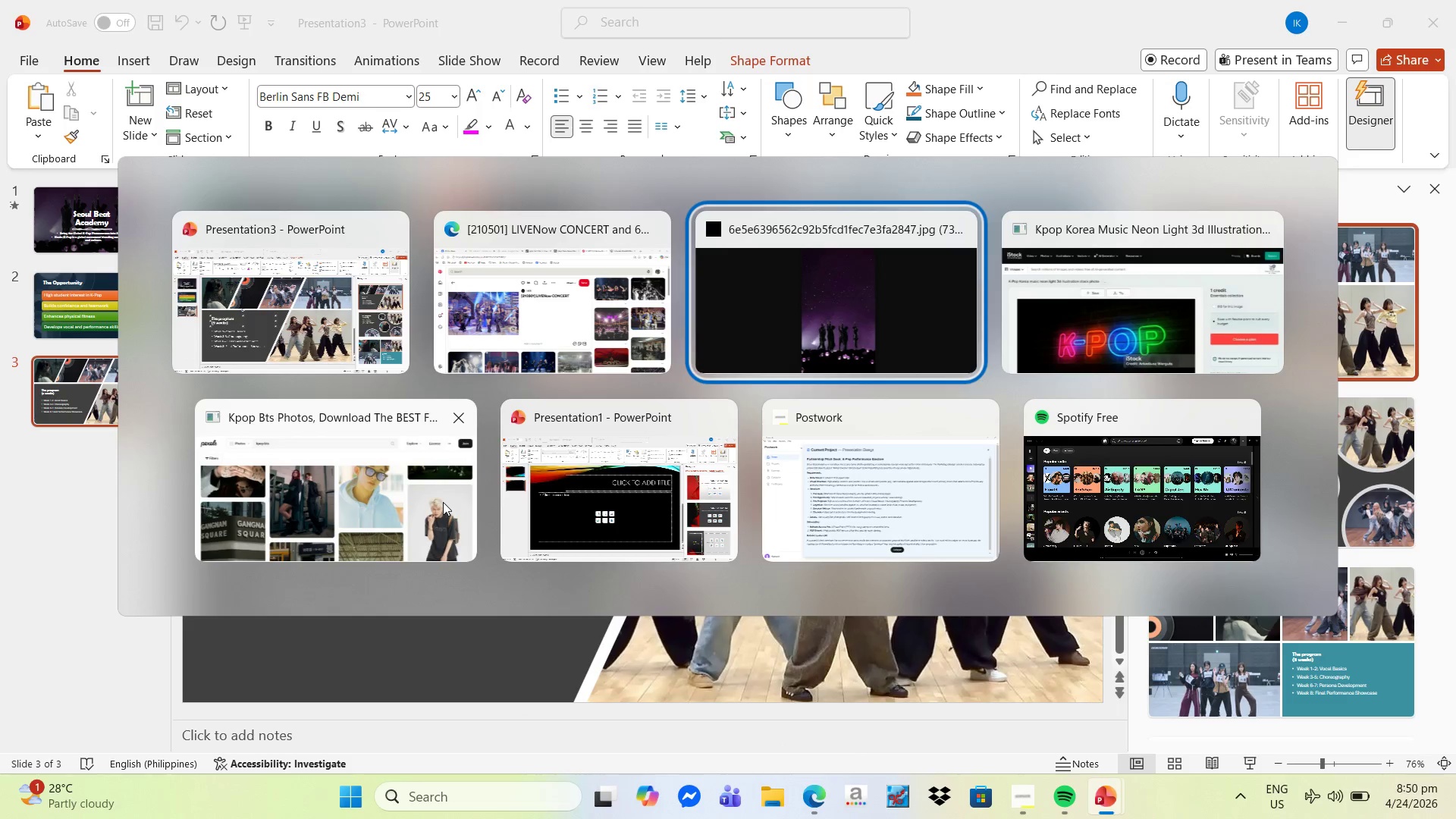 
key(Alt+Tab)
 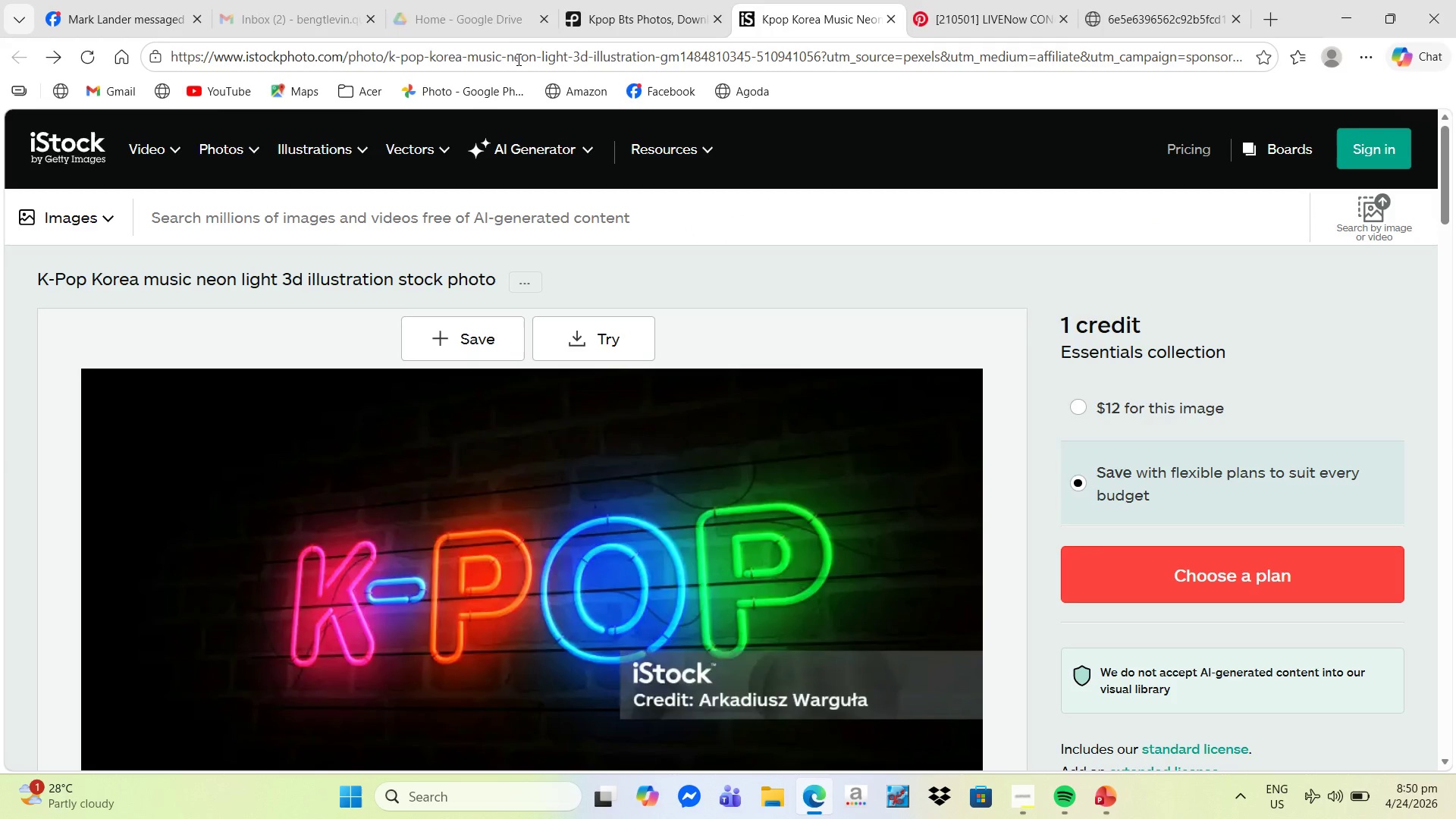 
left_click([961, 11])
 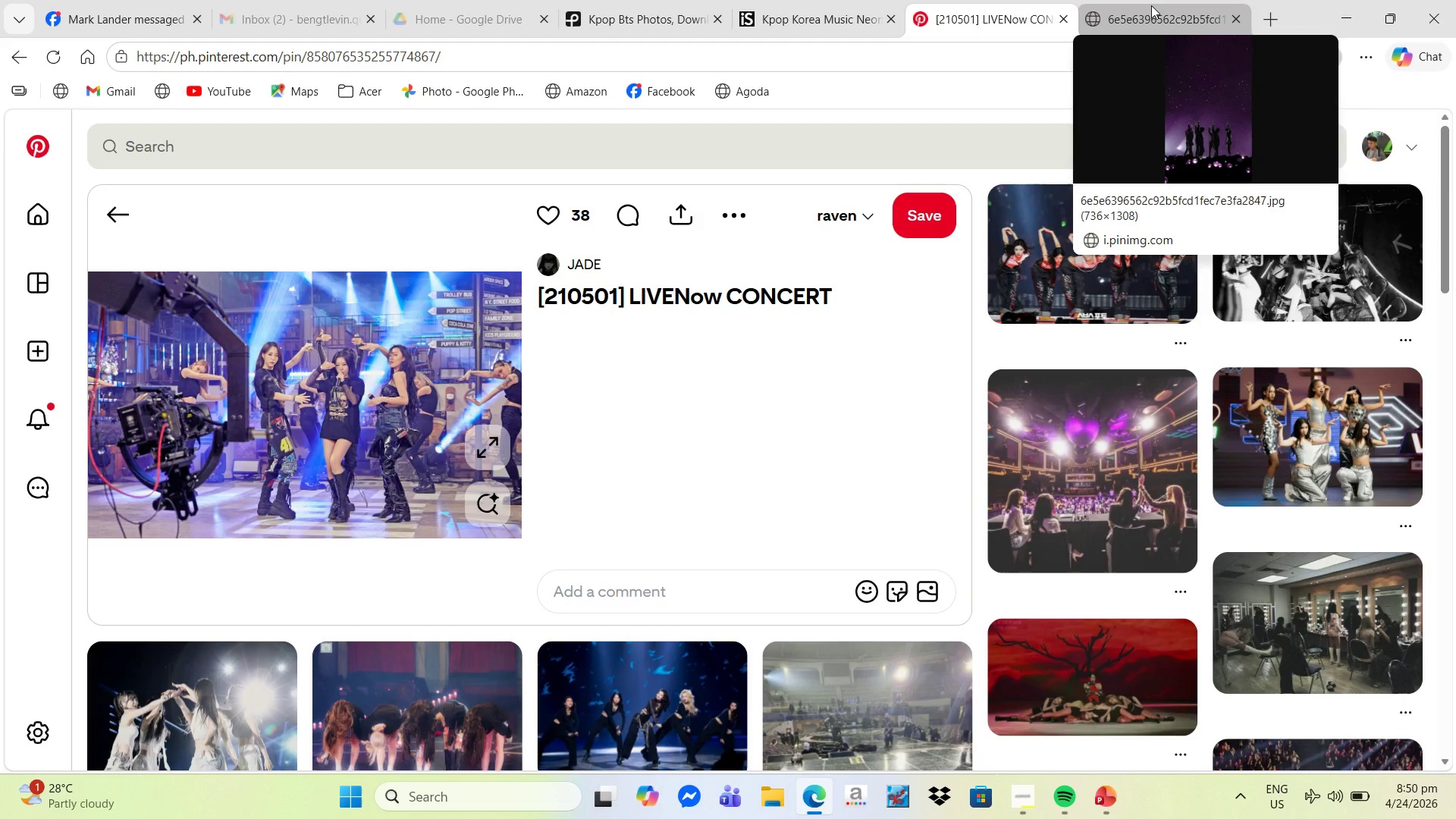 
left_click([1151, 5])
 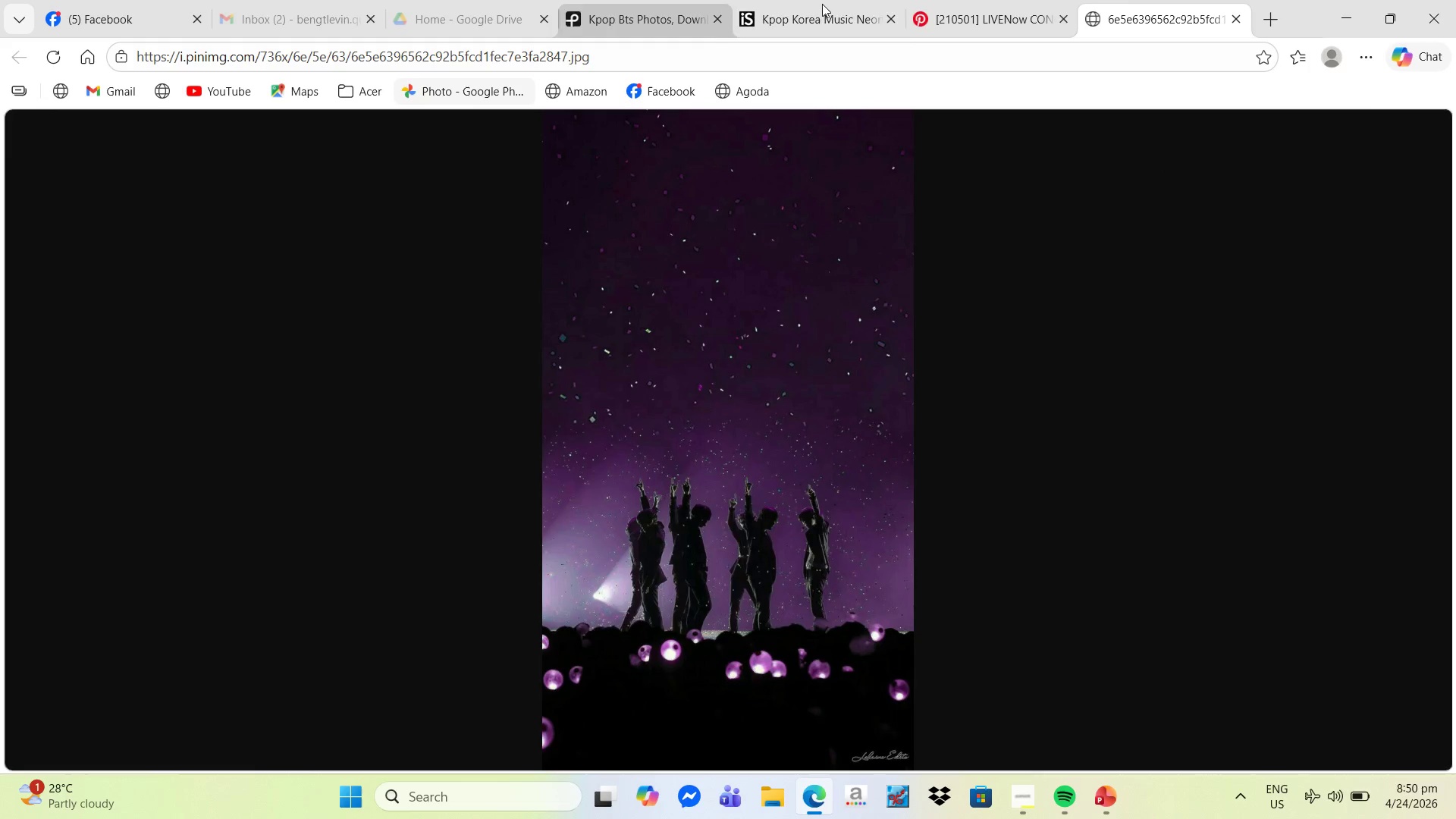 
left_click([969, 0])
 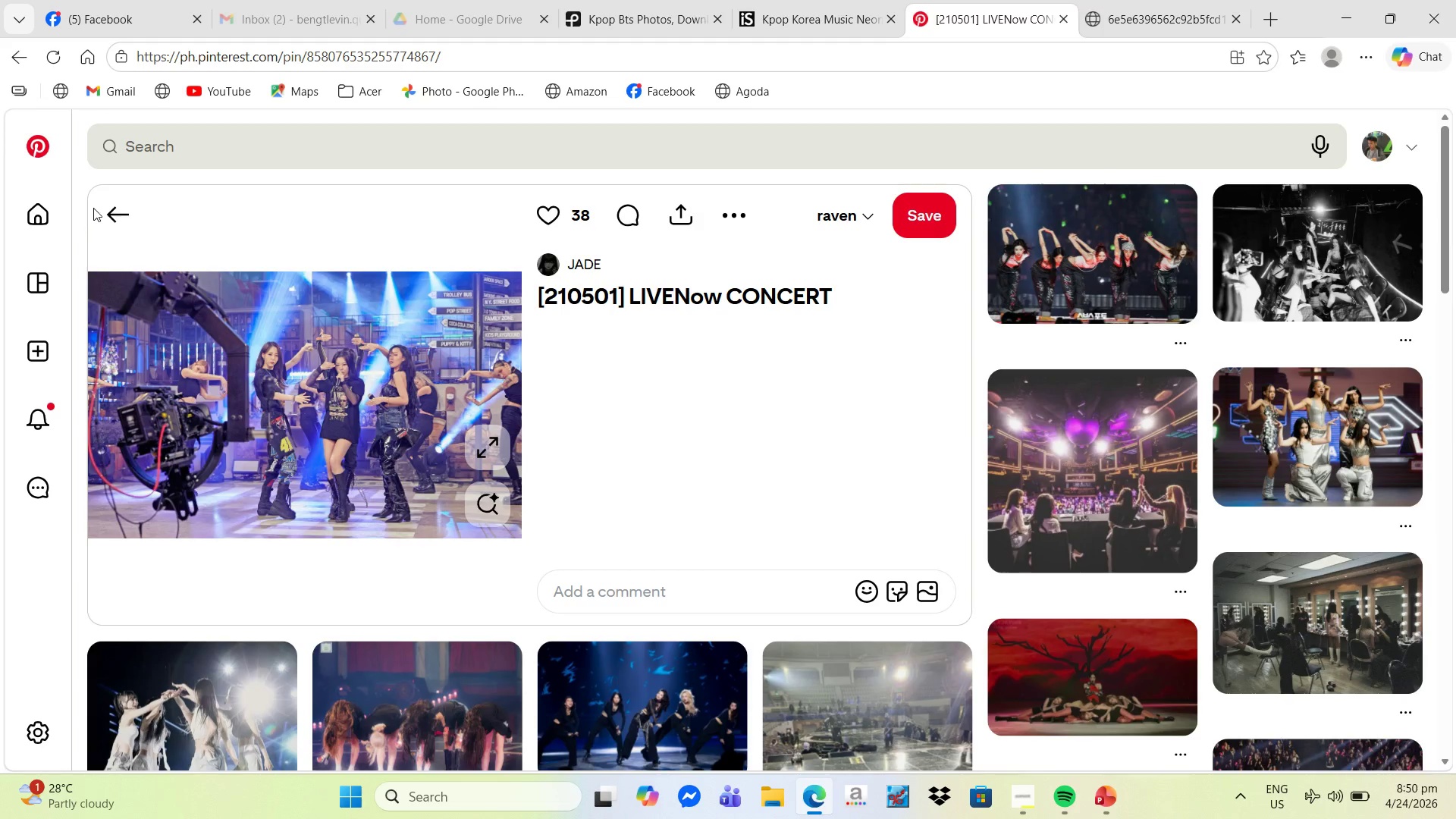 
left_click([111, 212])
 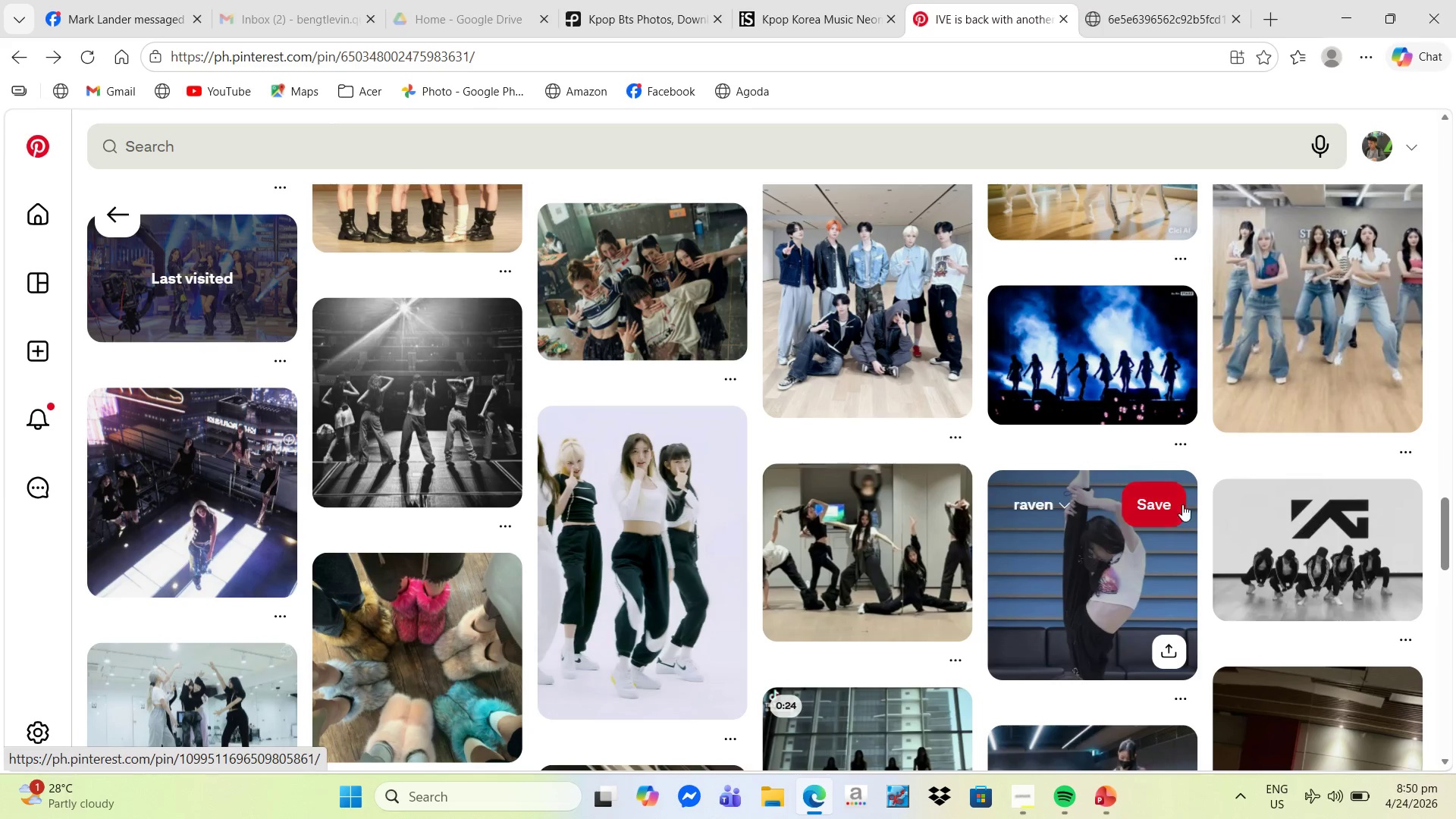 
wait(5.83)
 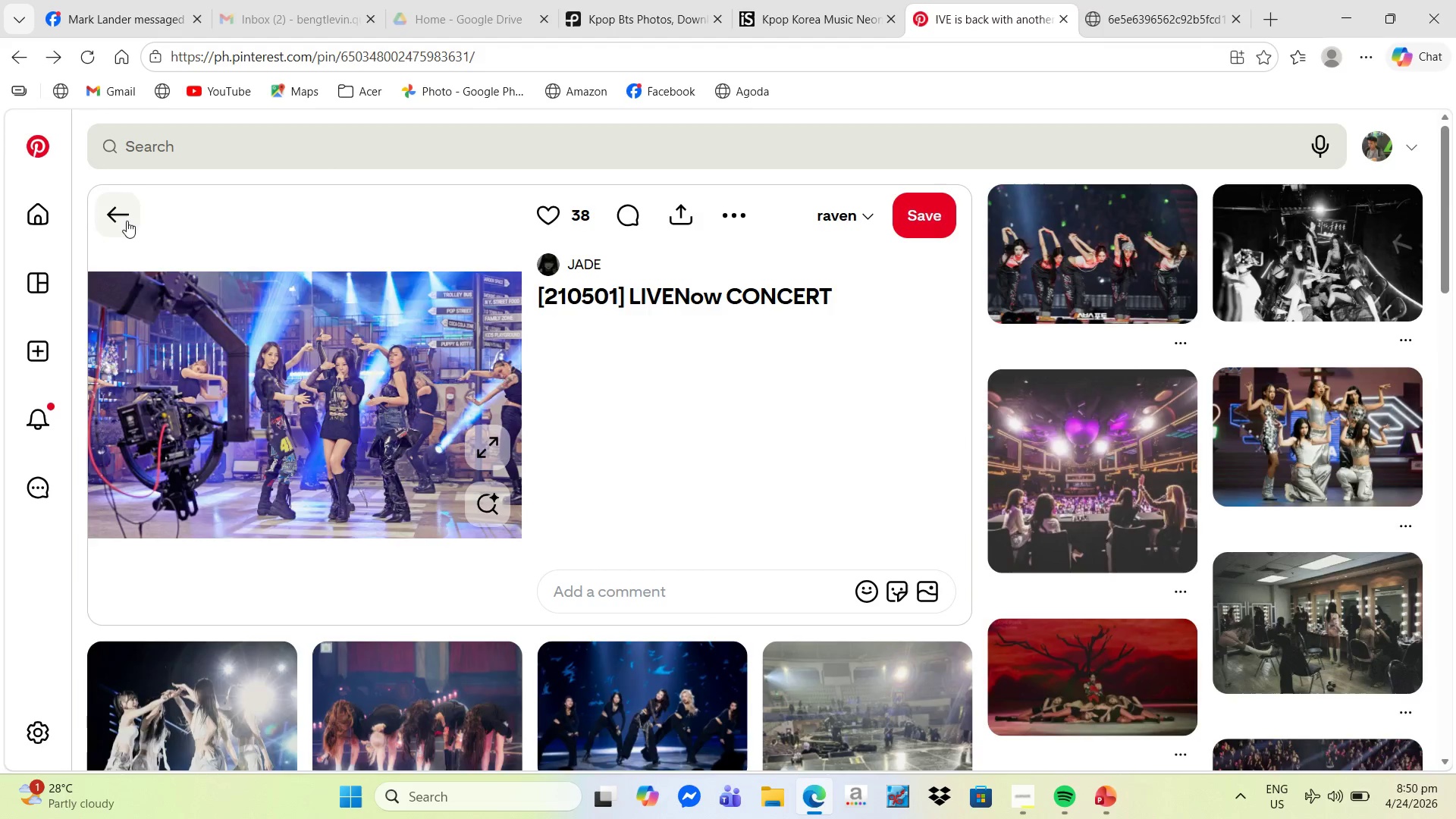 
scroll: coordinate [1125, 502], scroll_direction: down, amount: 6.0
 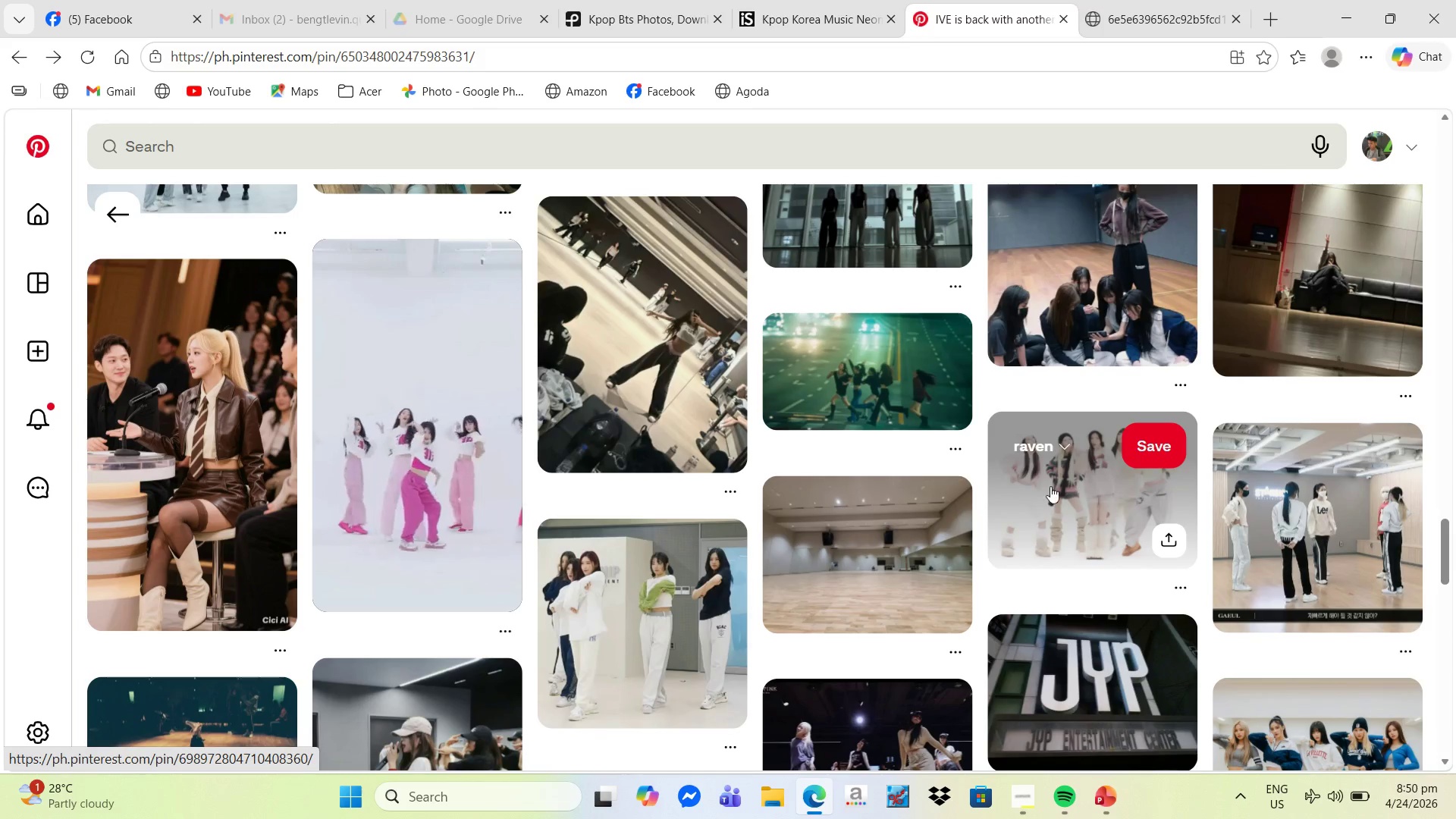 
scroll: coordinate [744, 444], scroll_direction: up, amount: 2.0
 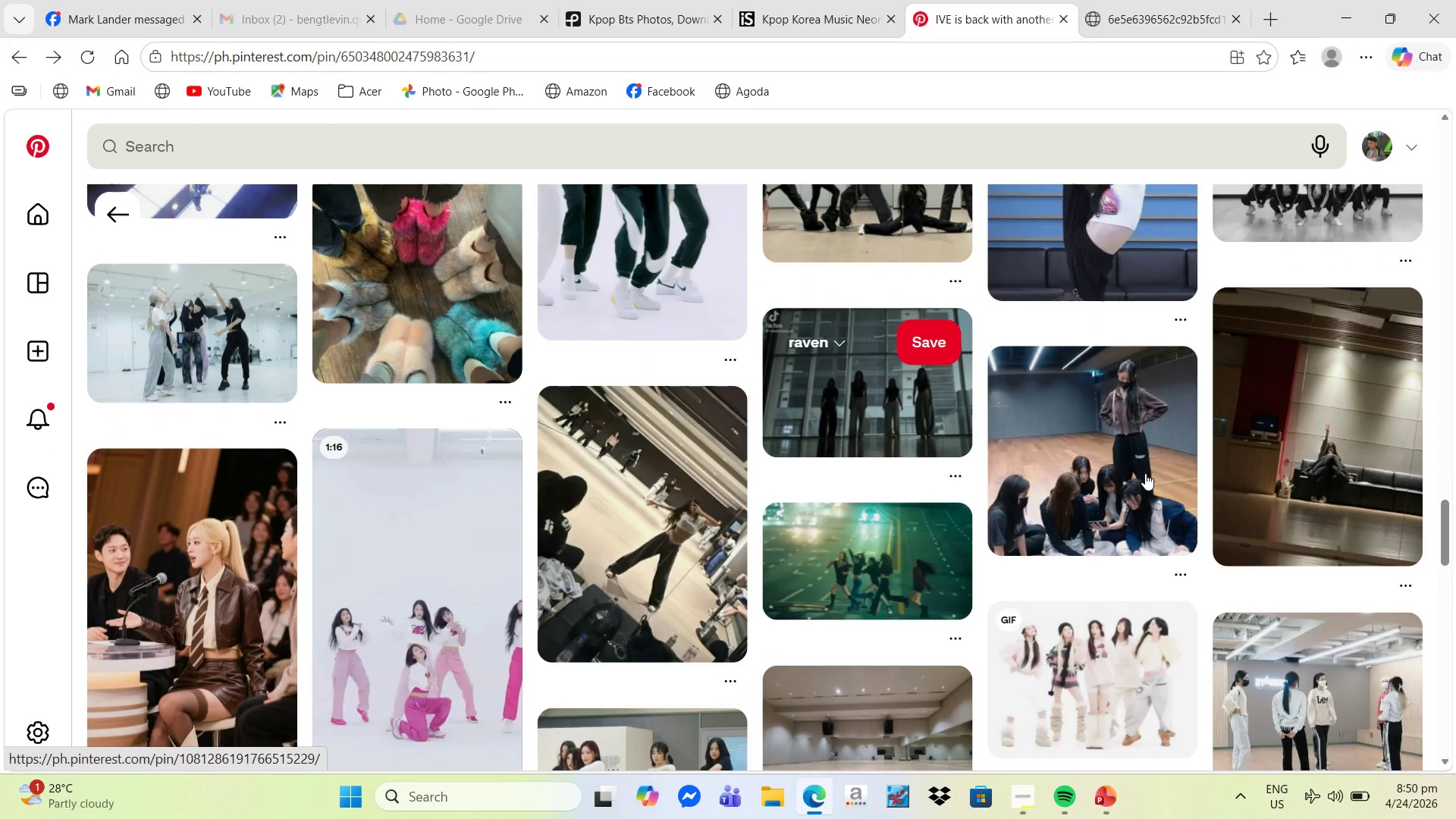 
left_click([1145, 473])
 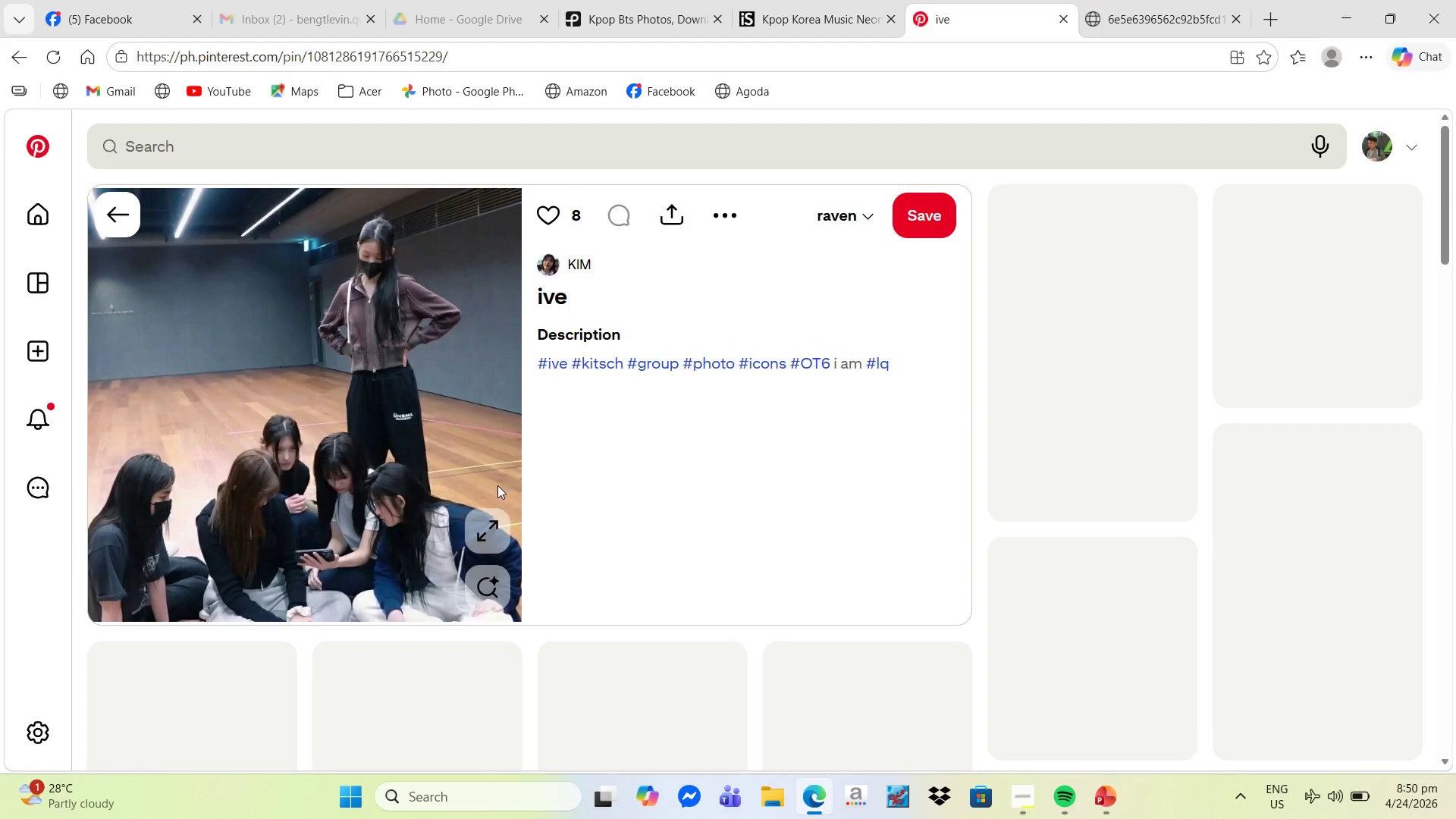 
scroll: coordinate [453, 472], scroll_direction: down, amount: 5.0
 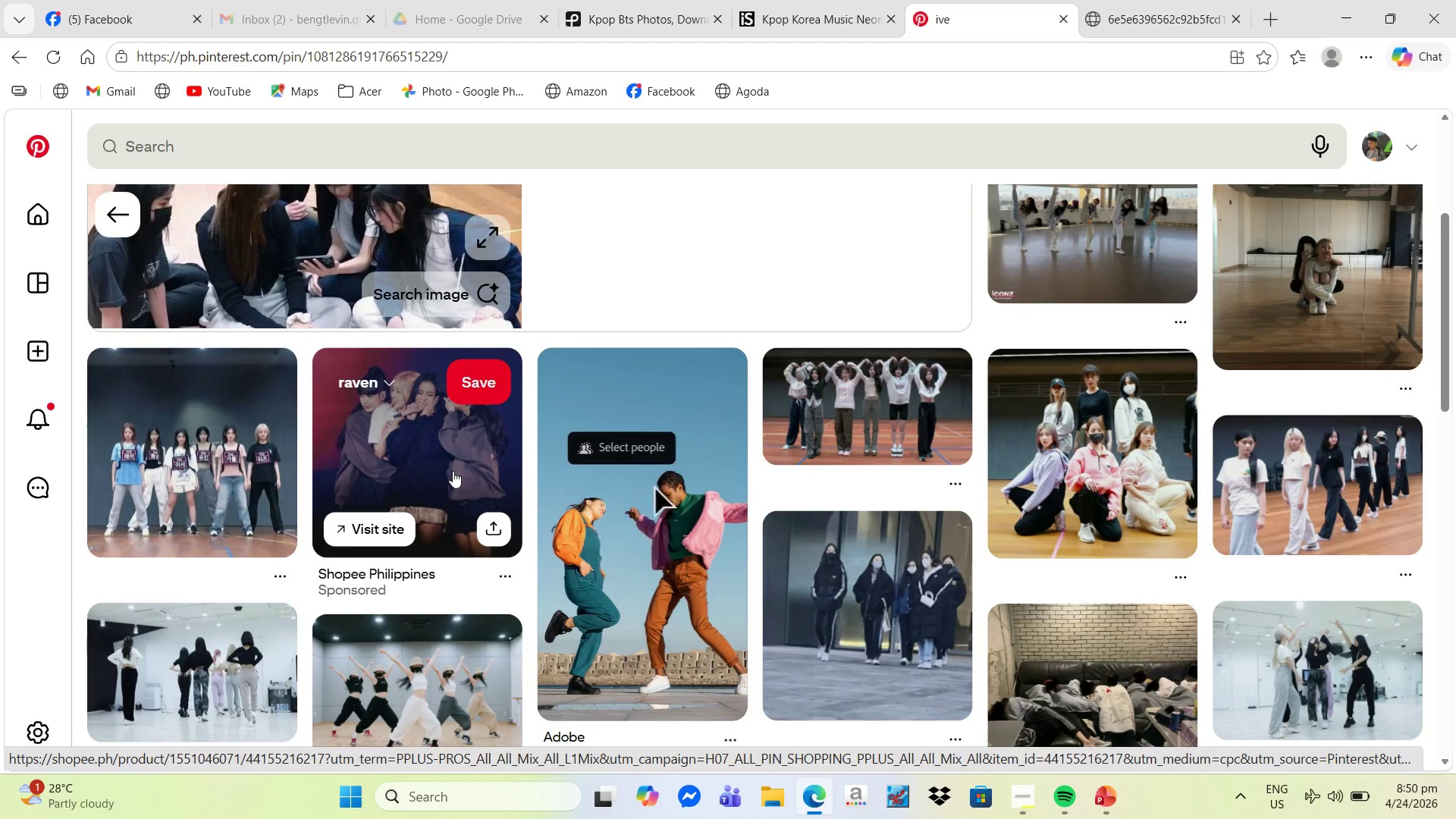 
scroll: coordinate [454, 471], scroll_direction: up, amount: 5.0
 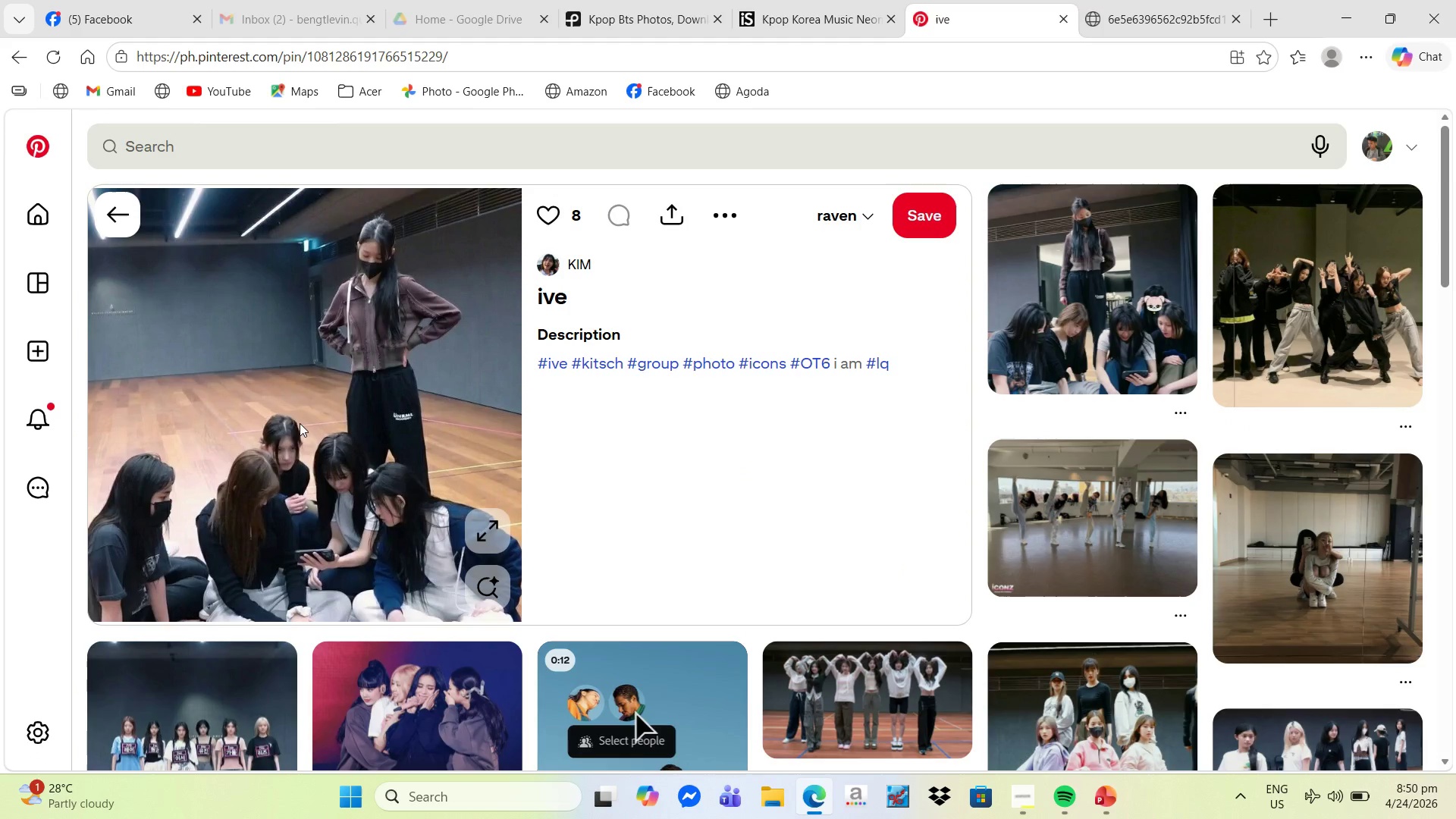 
scroll: coordinate [789, 535], scroll_direction: down, amount: 18.0
 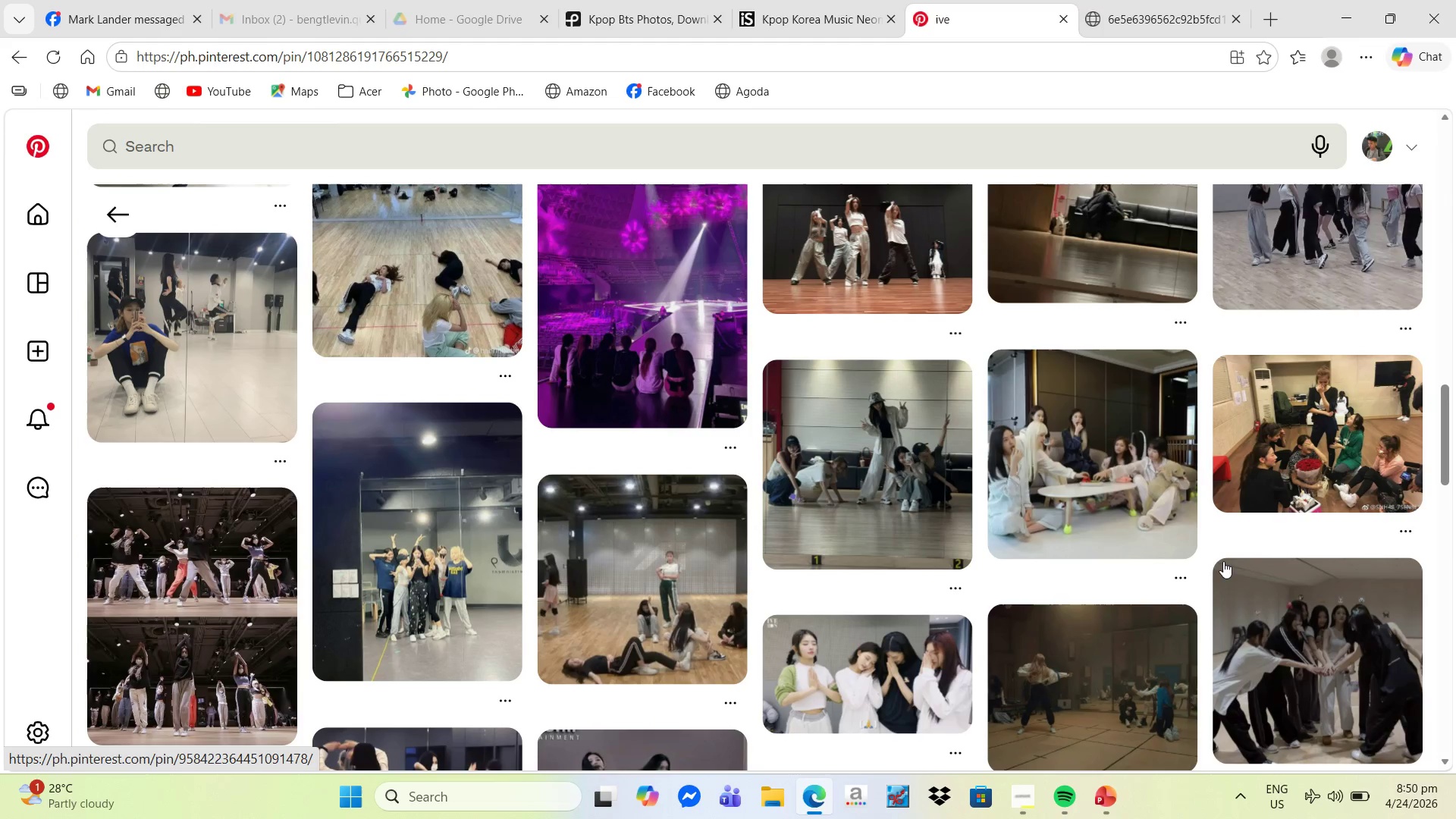 
left_click([1297, 654])
 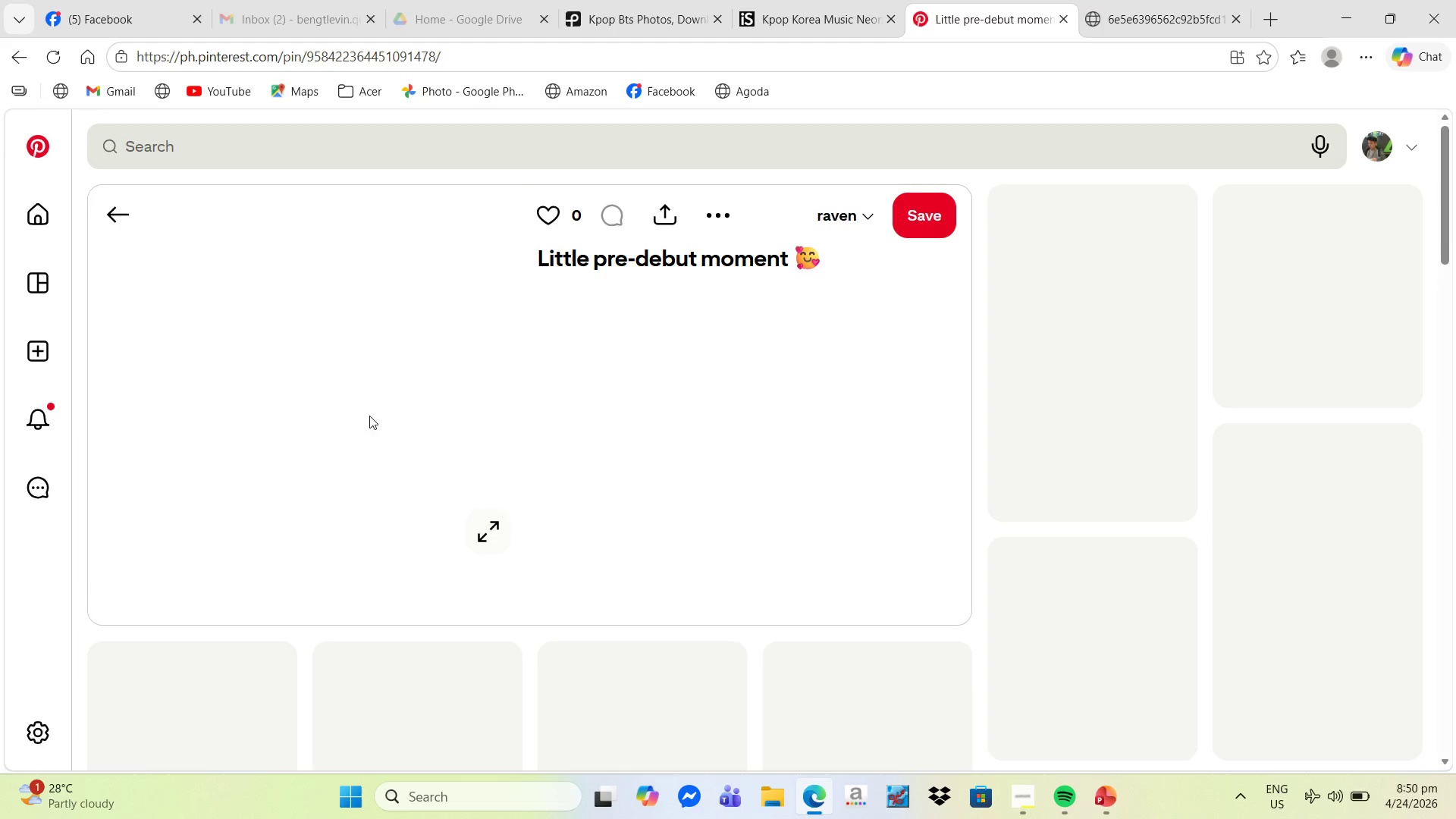 
right_click([392, 369])
 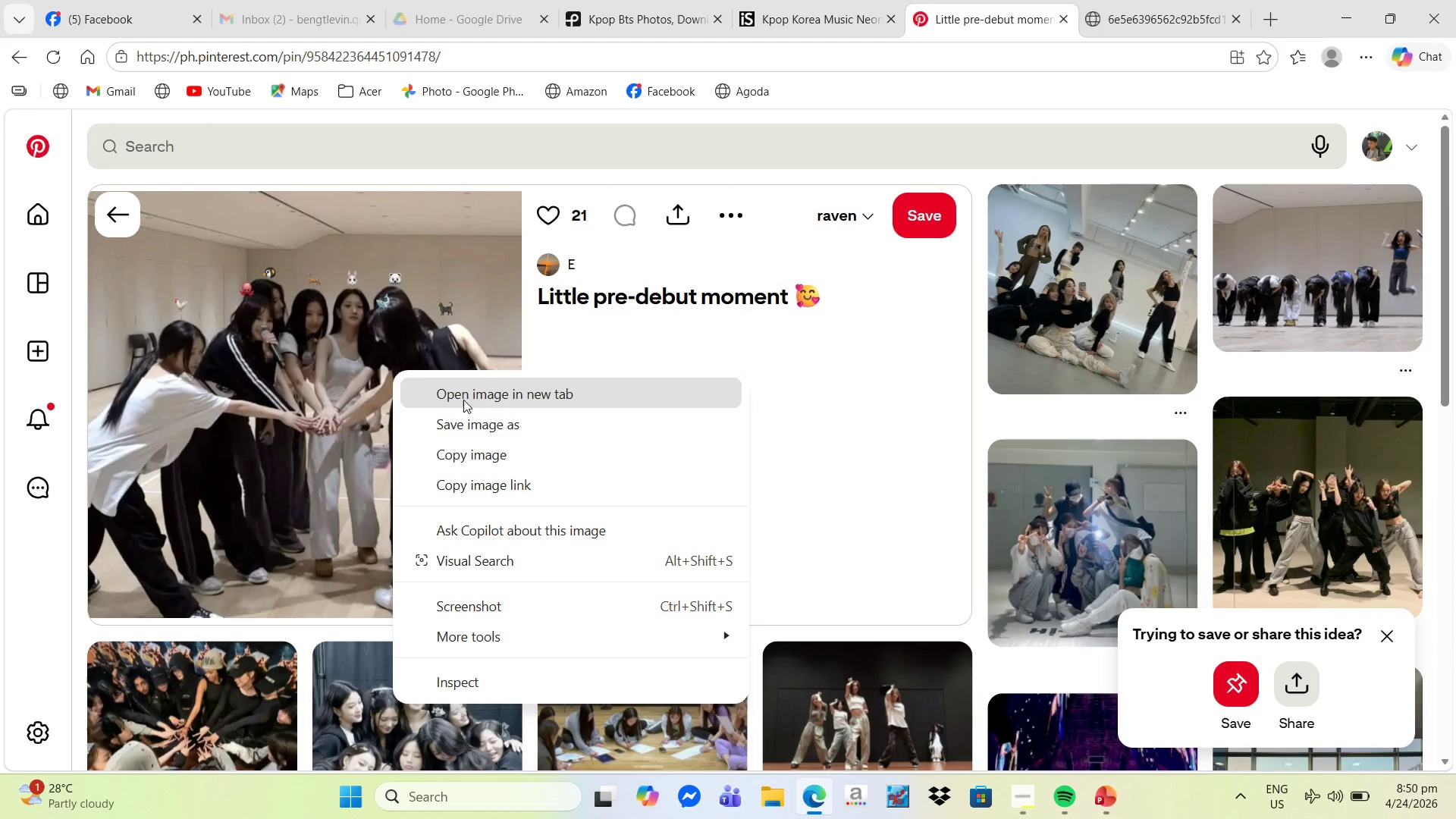 
left_click([475, 422])
 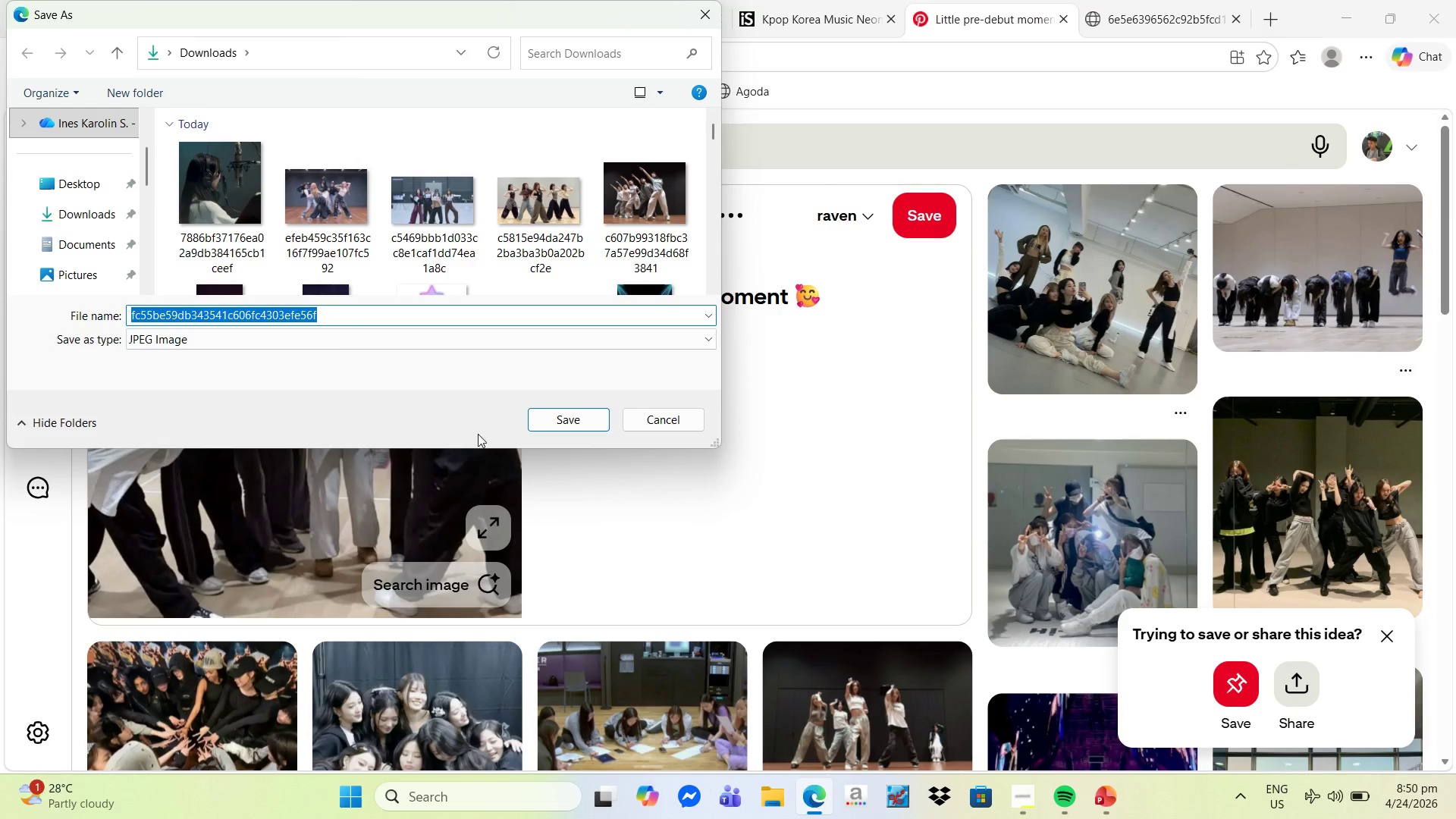 
left_click([577, 427])
 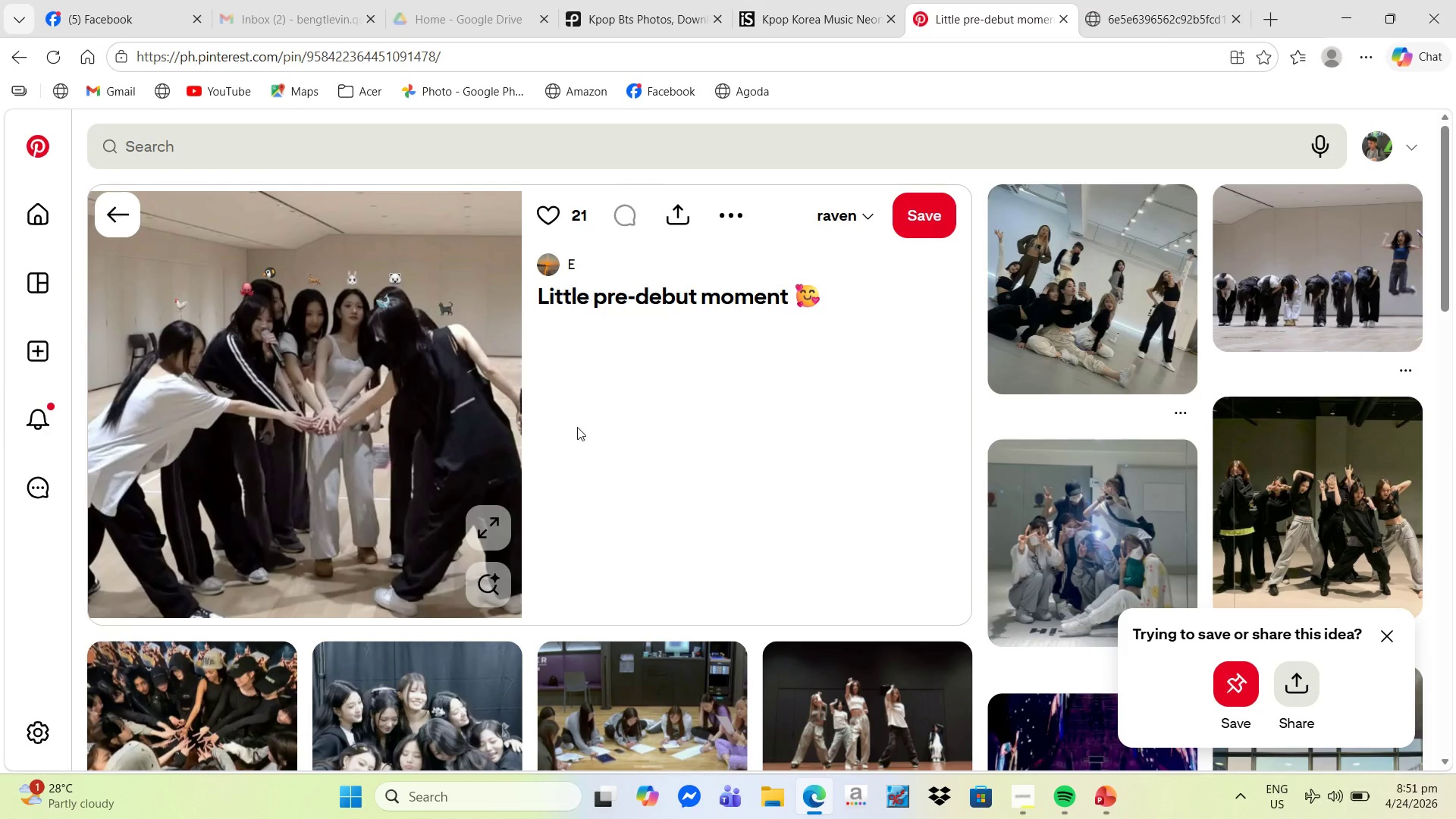 
key(Alt+Tab)
 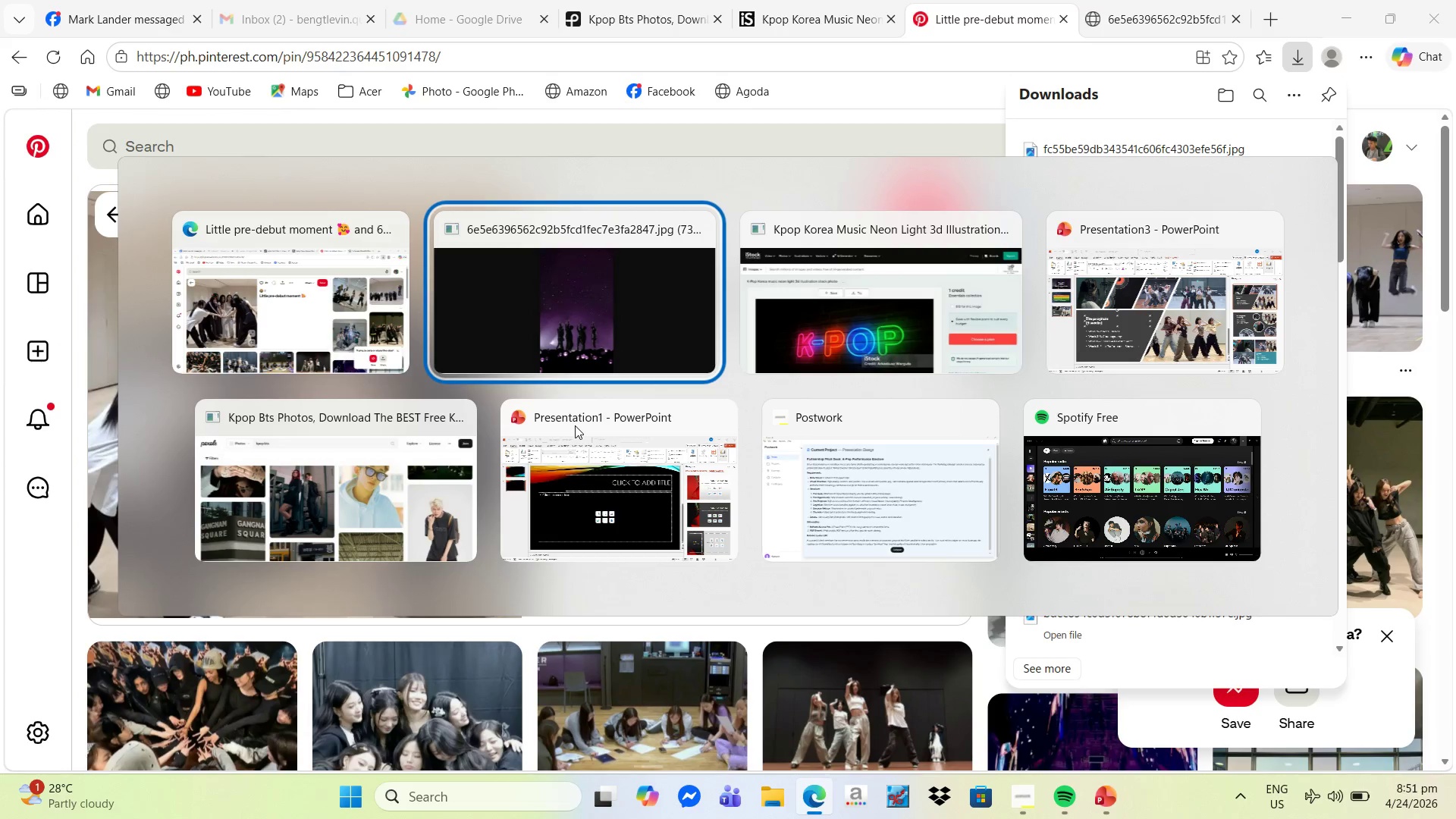 
key(Alt+Tab)
 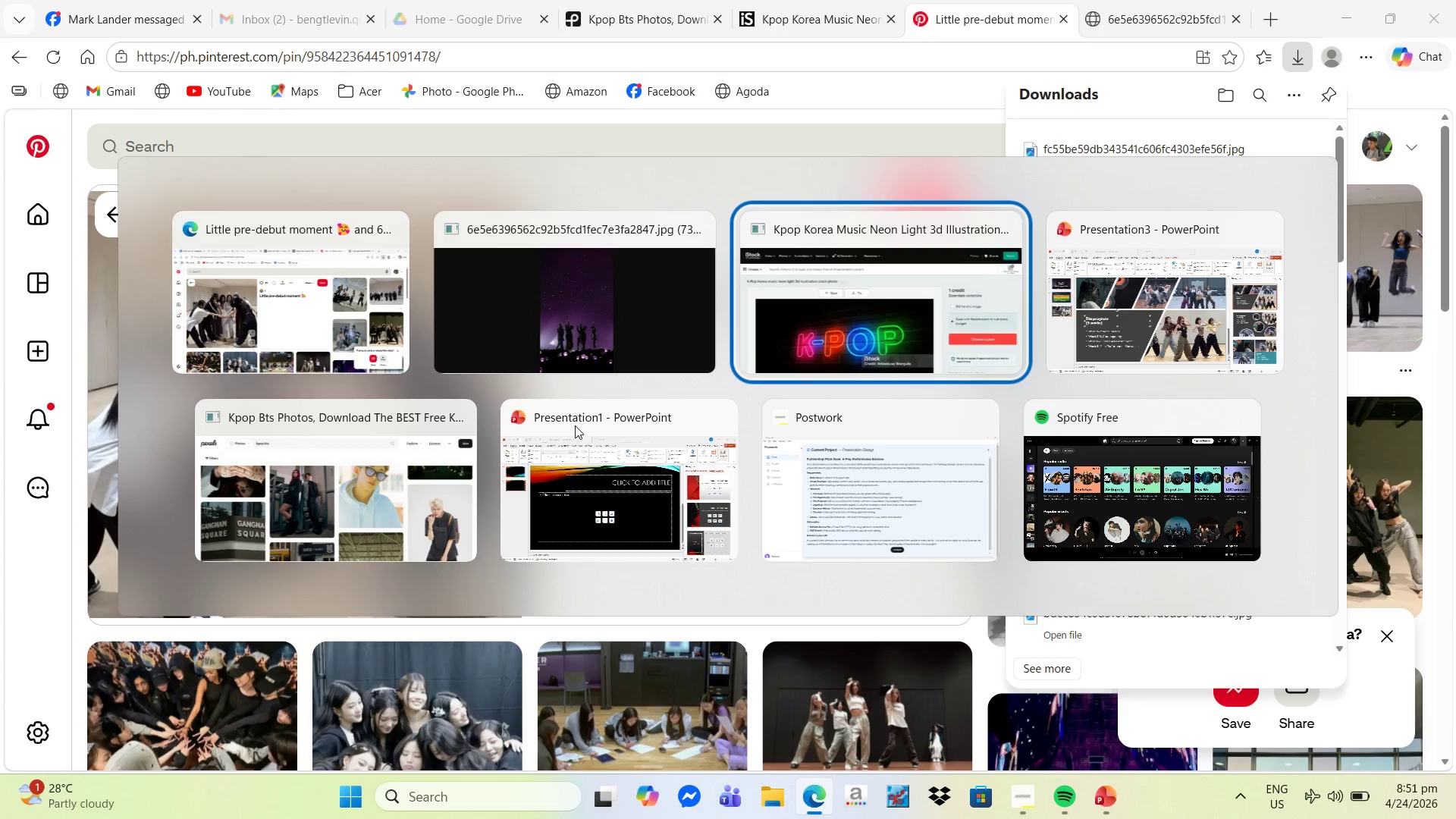 
key(Alt+Tab)
 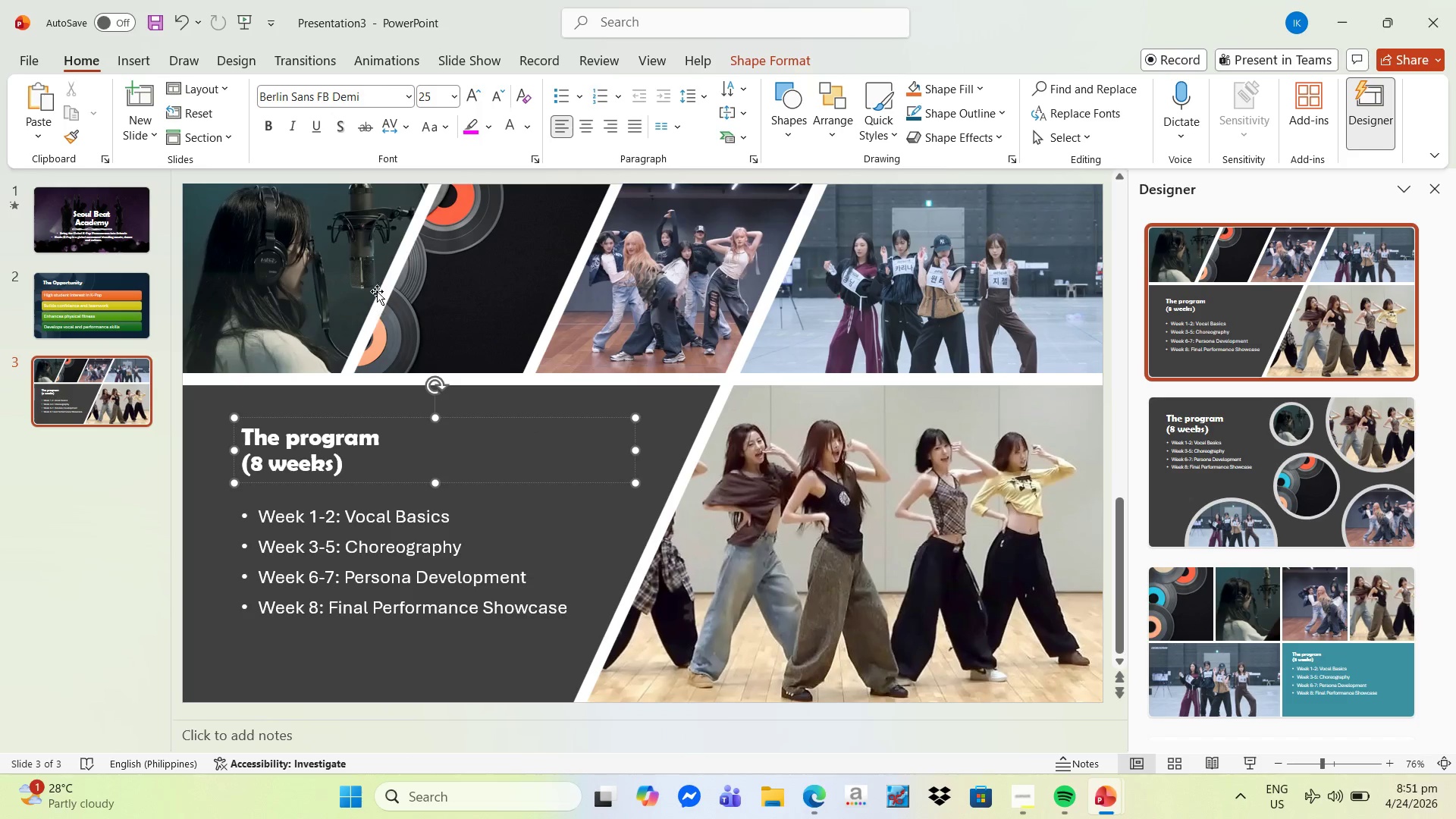 
left_click([485, 270])
 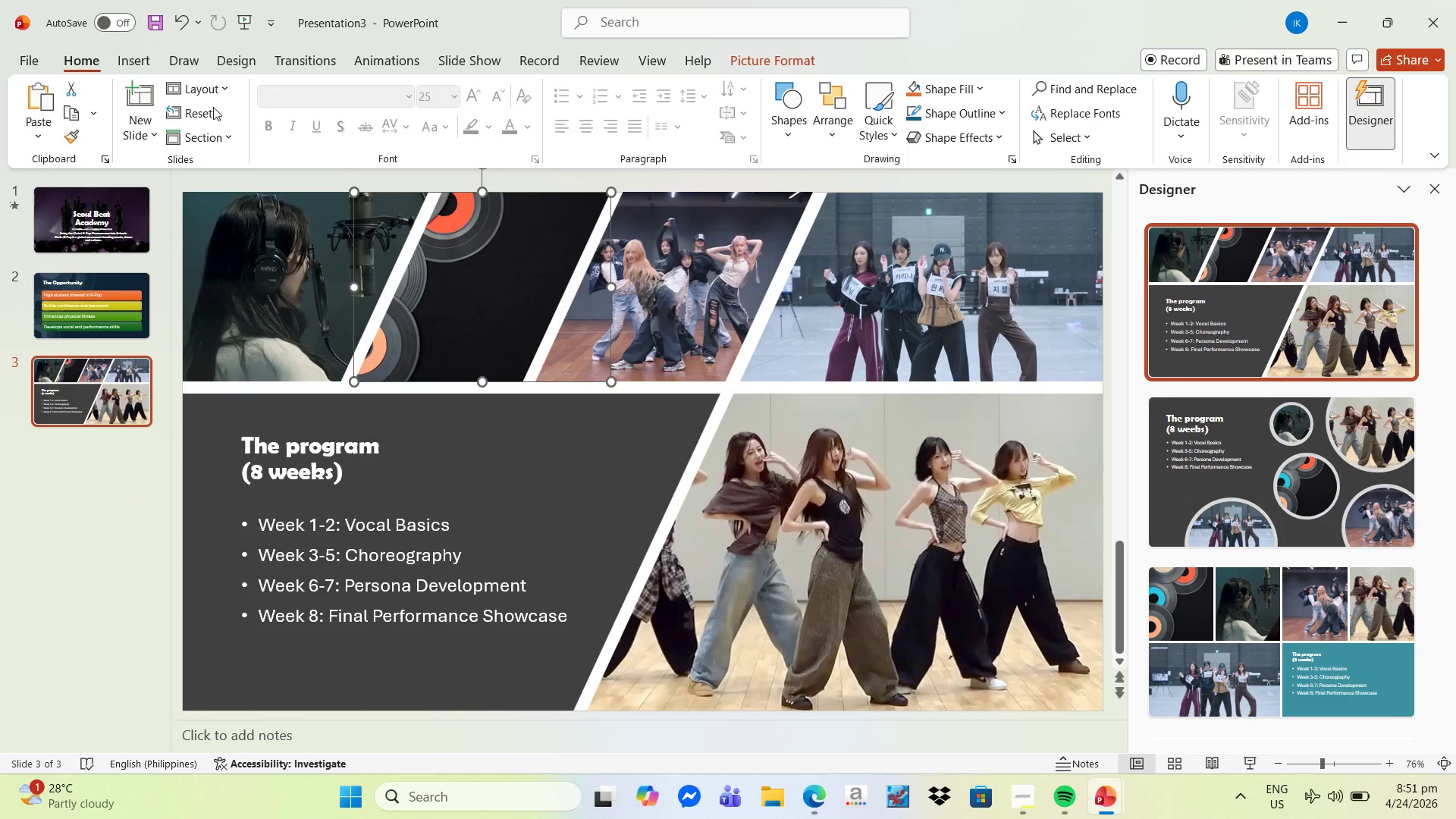 
left_click([134, 62])
 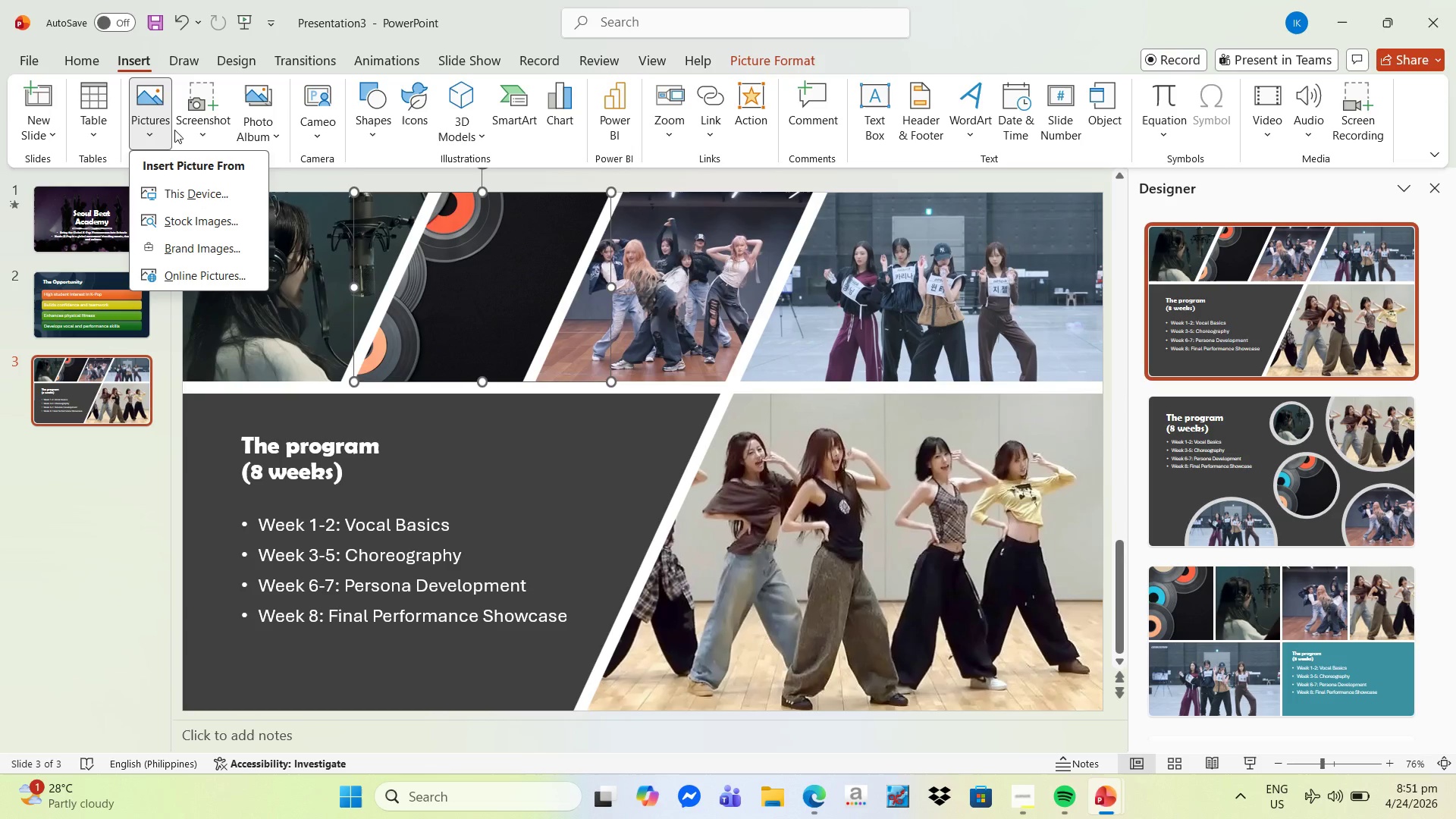 
mouse_move([213, 194])
 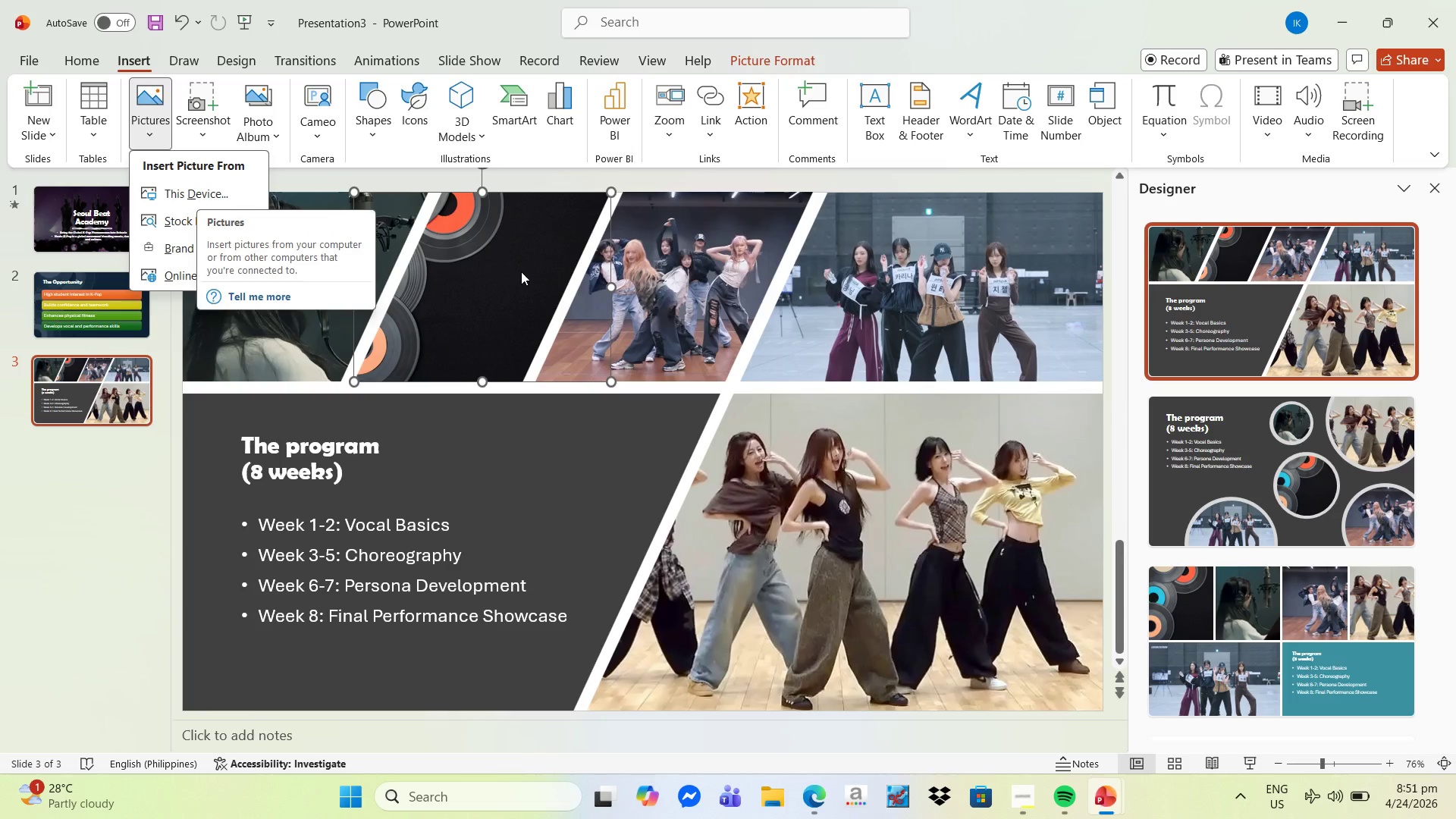 
left_click([521, 271])
 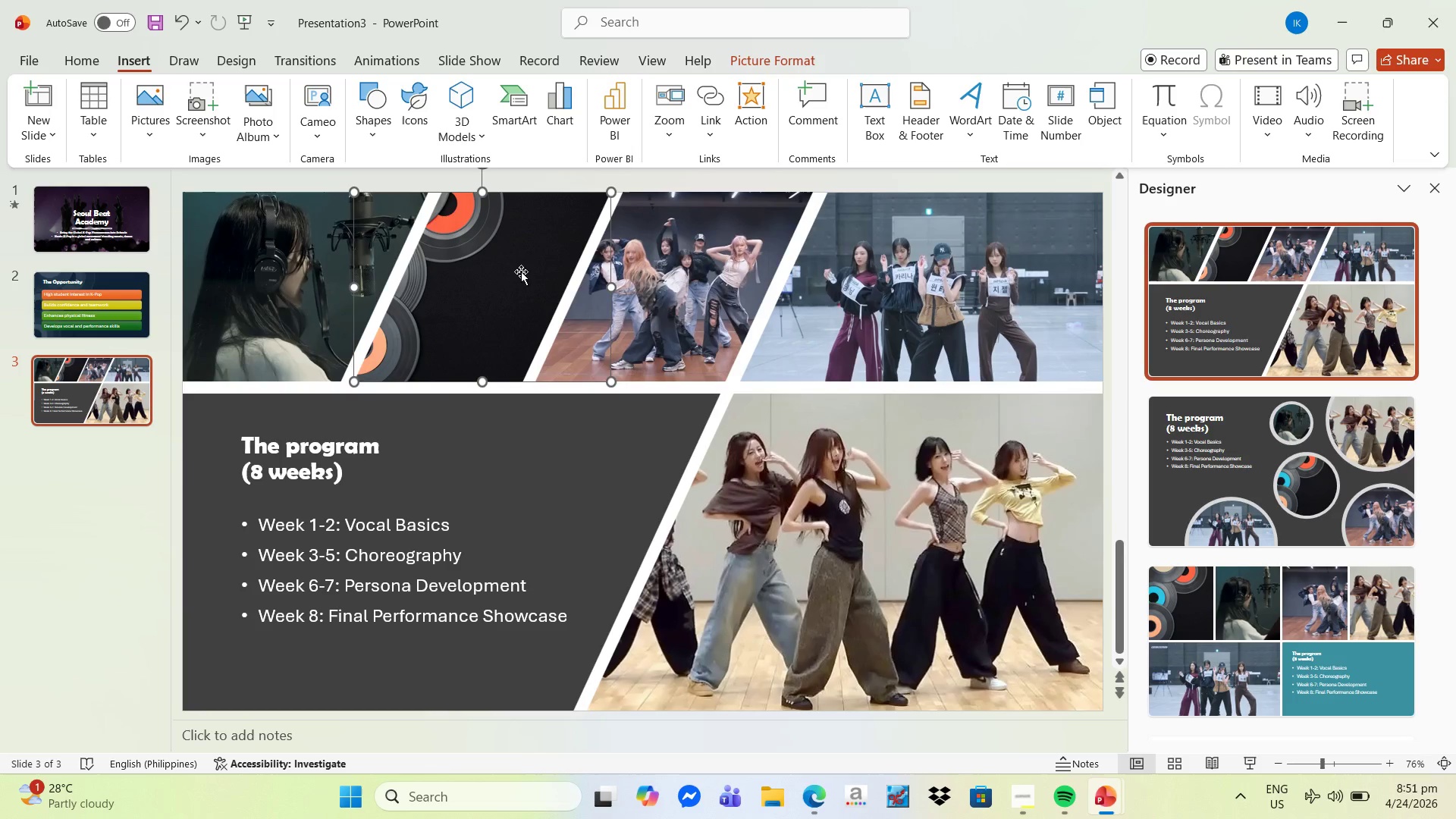 
right_click([521, 271])
 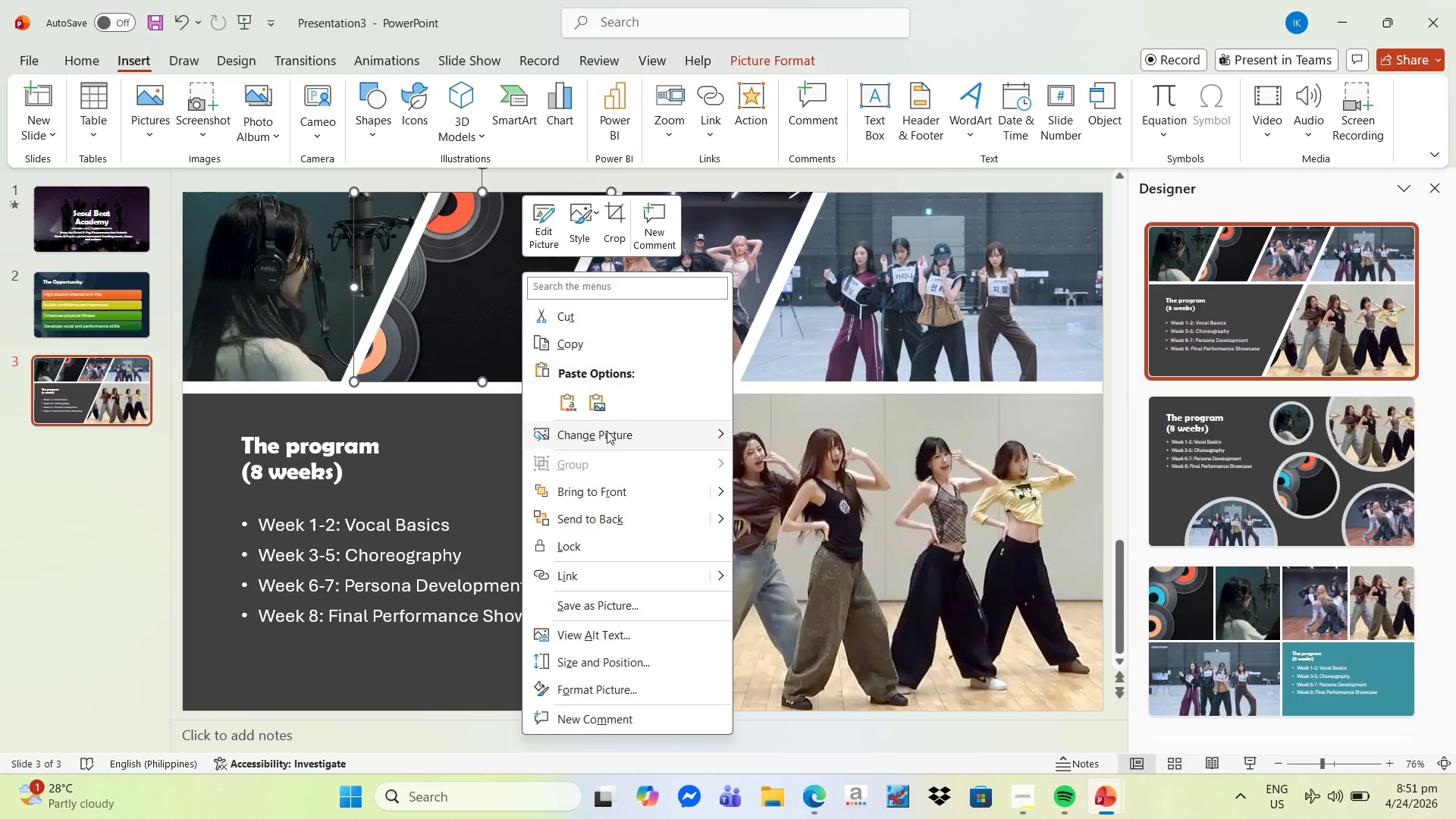 
left_click([610, 438])
 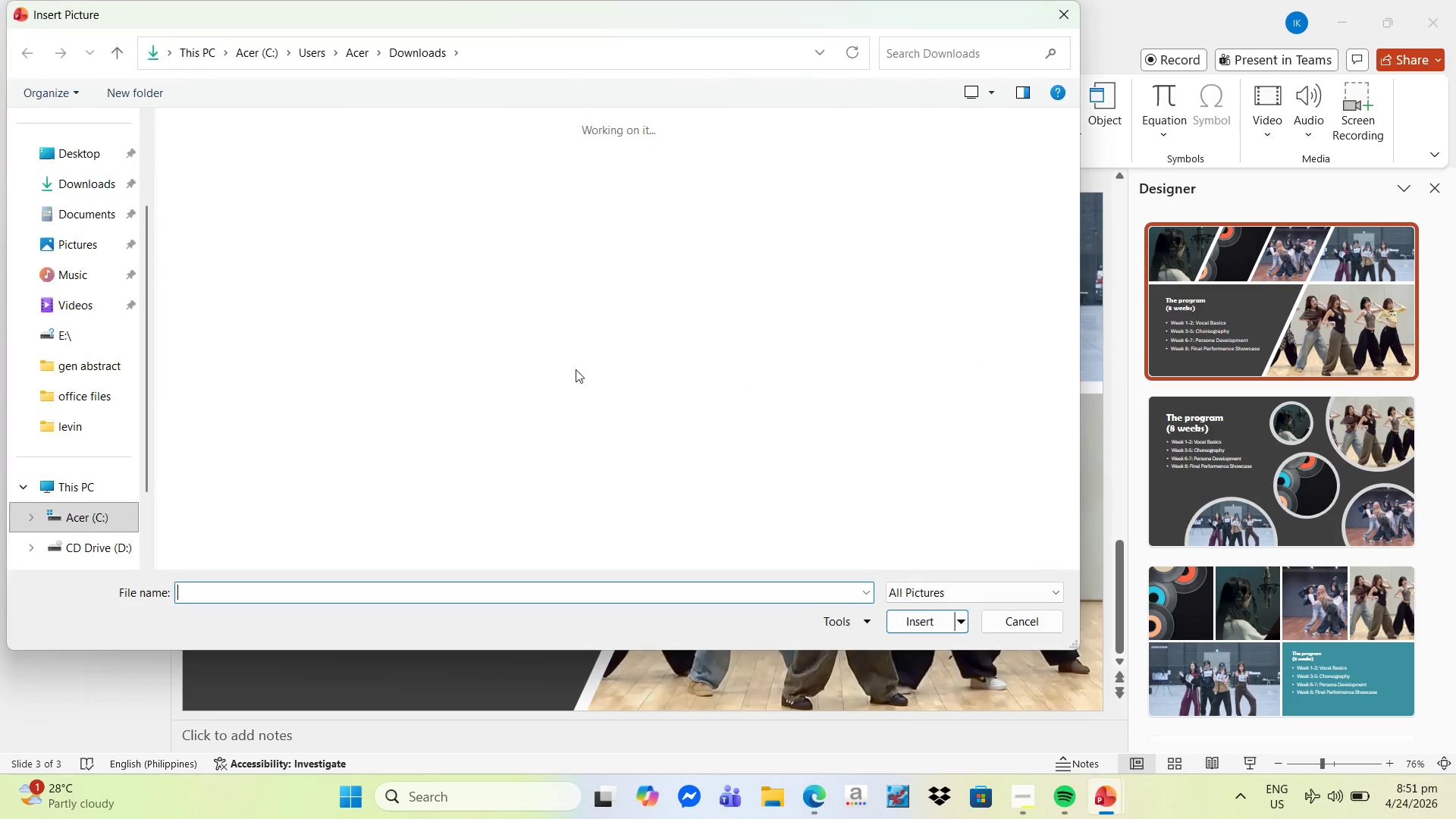 
left_click([290, 260])
 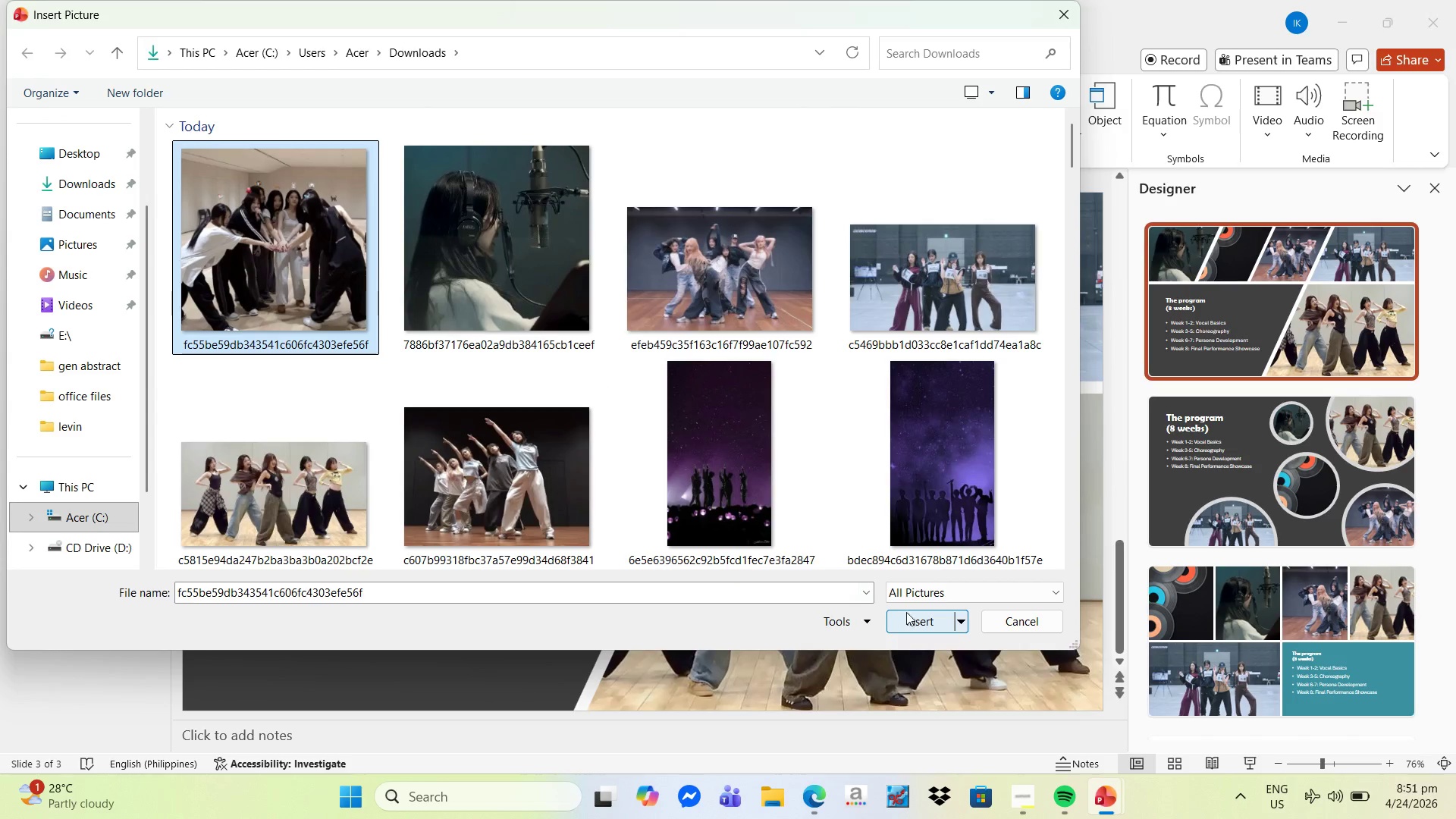 
left_click([907, 612])
 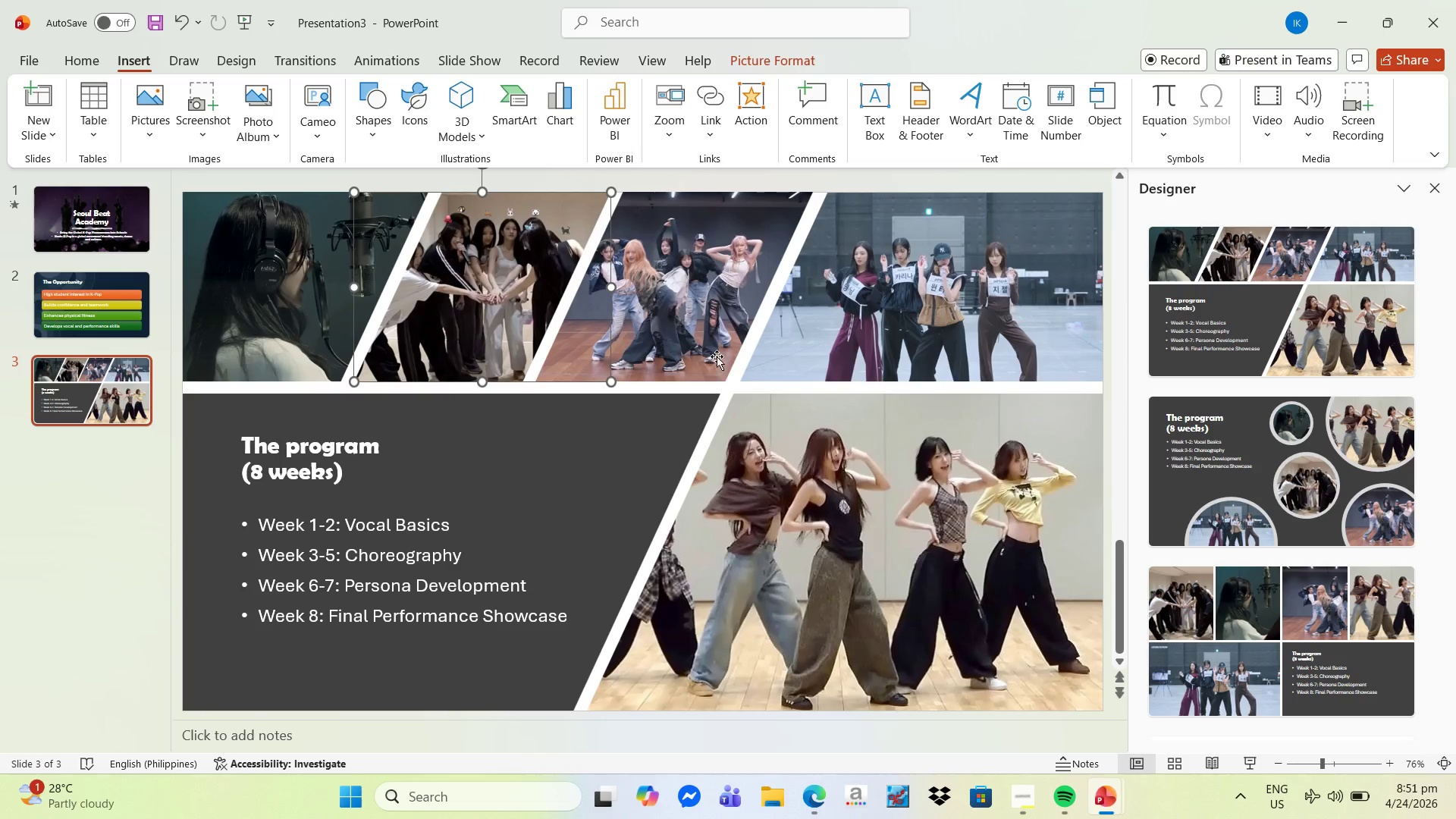 
wait(9.88)
 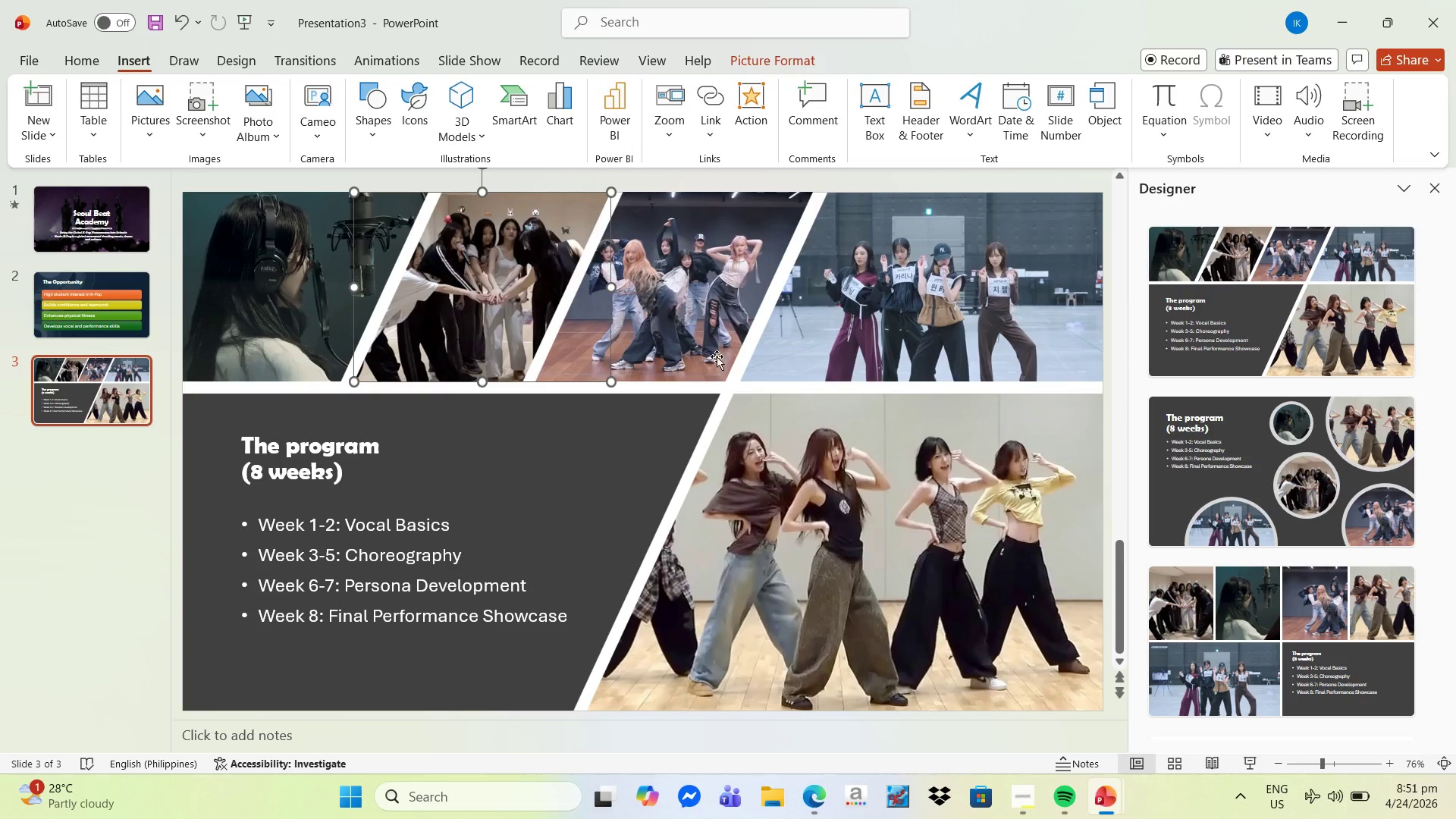 
left_click([673, 323])
 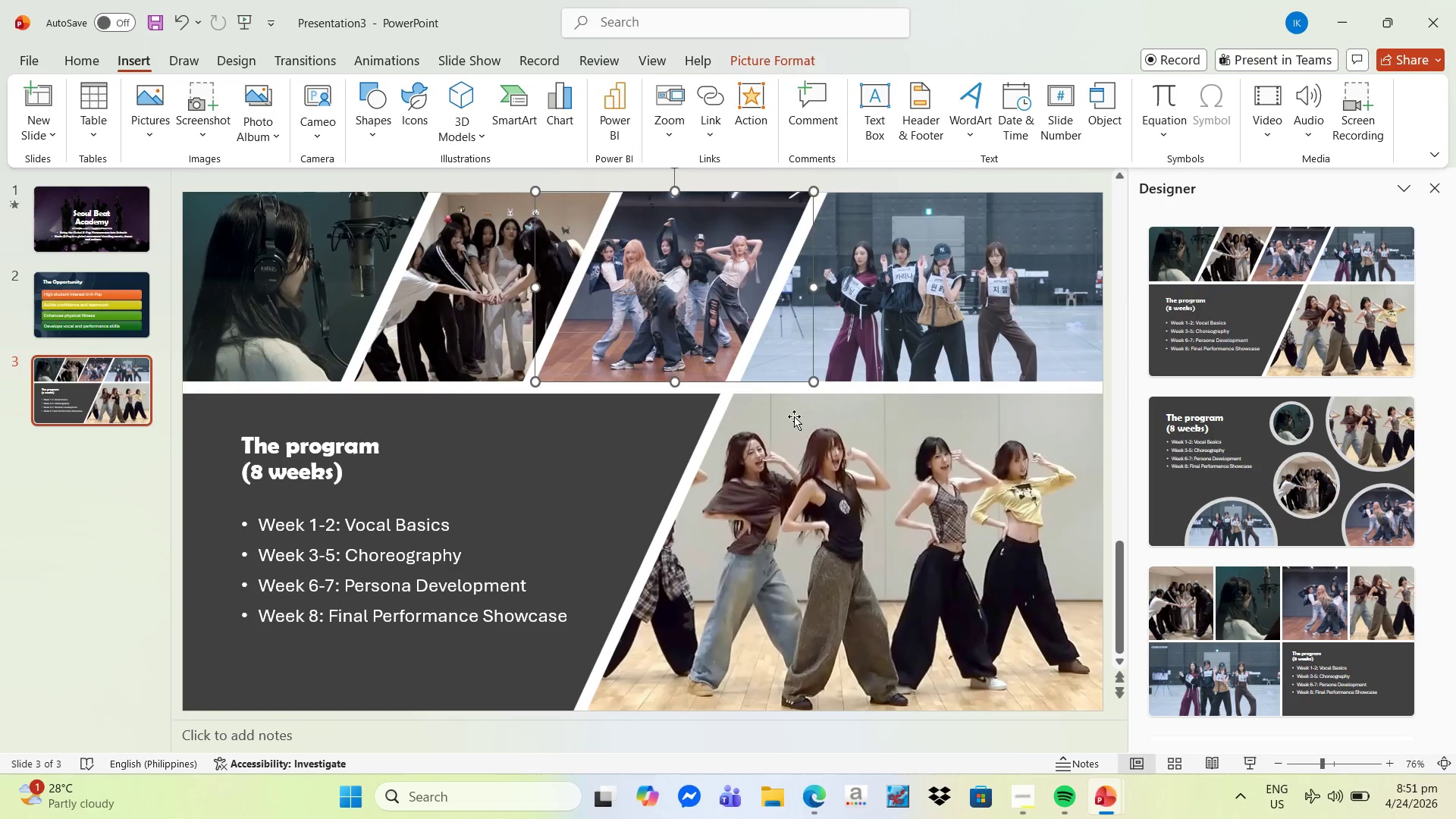 
left_click([895, 507])
 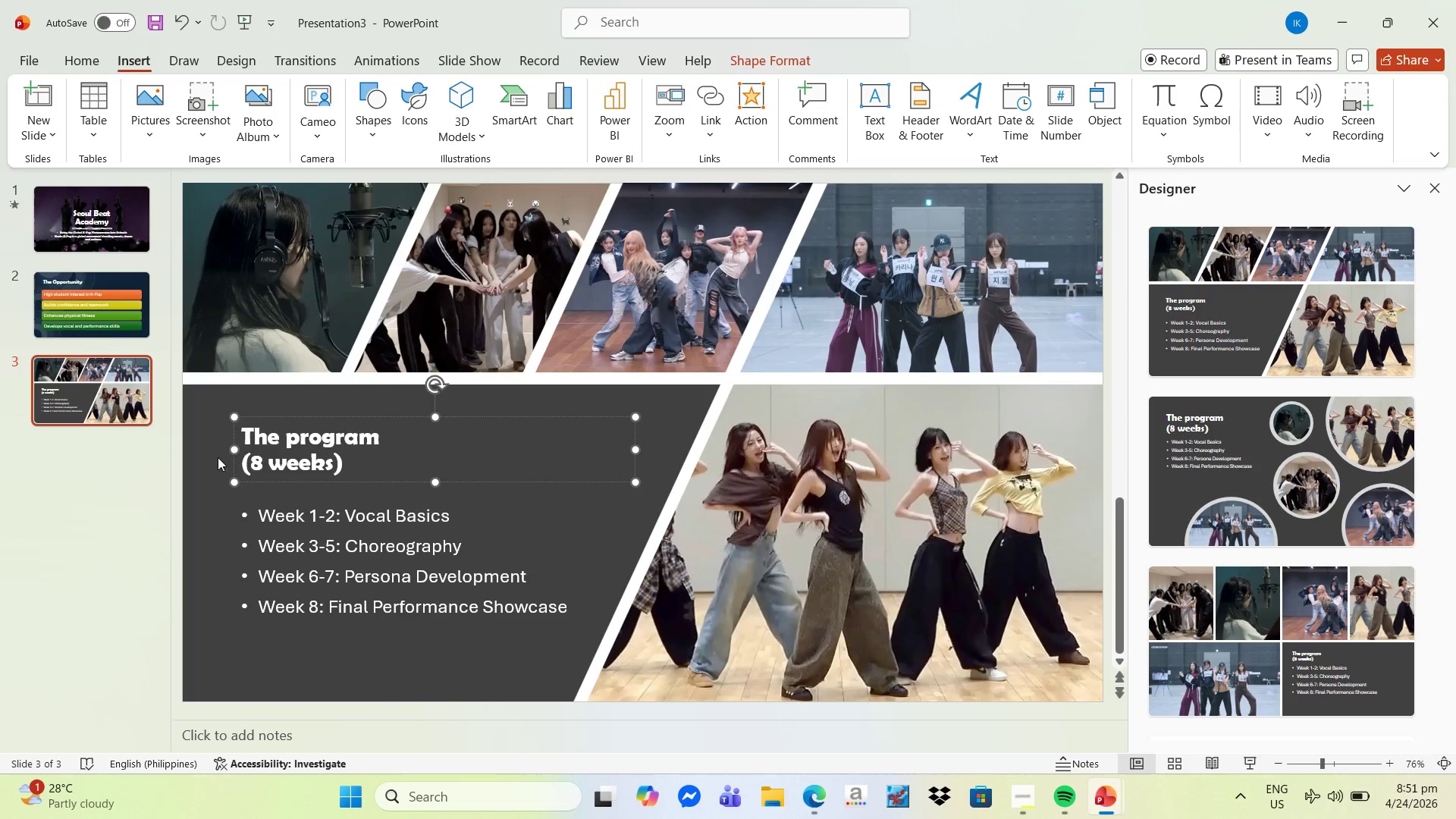 
wait(7.33)
 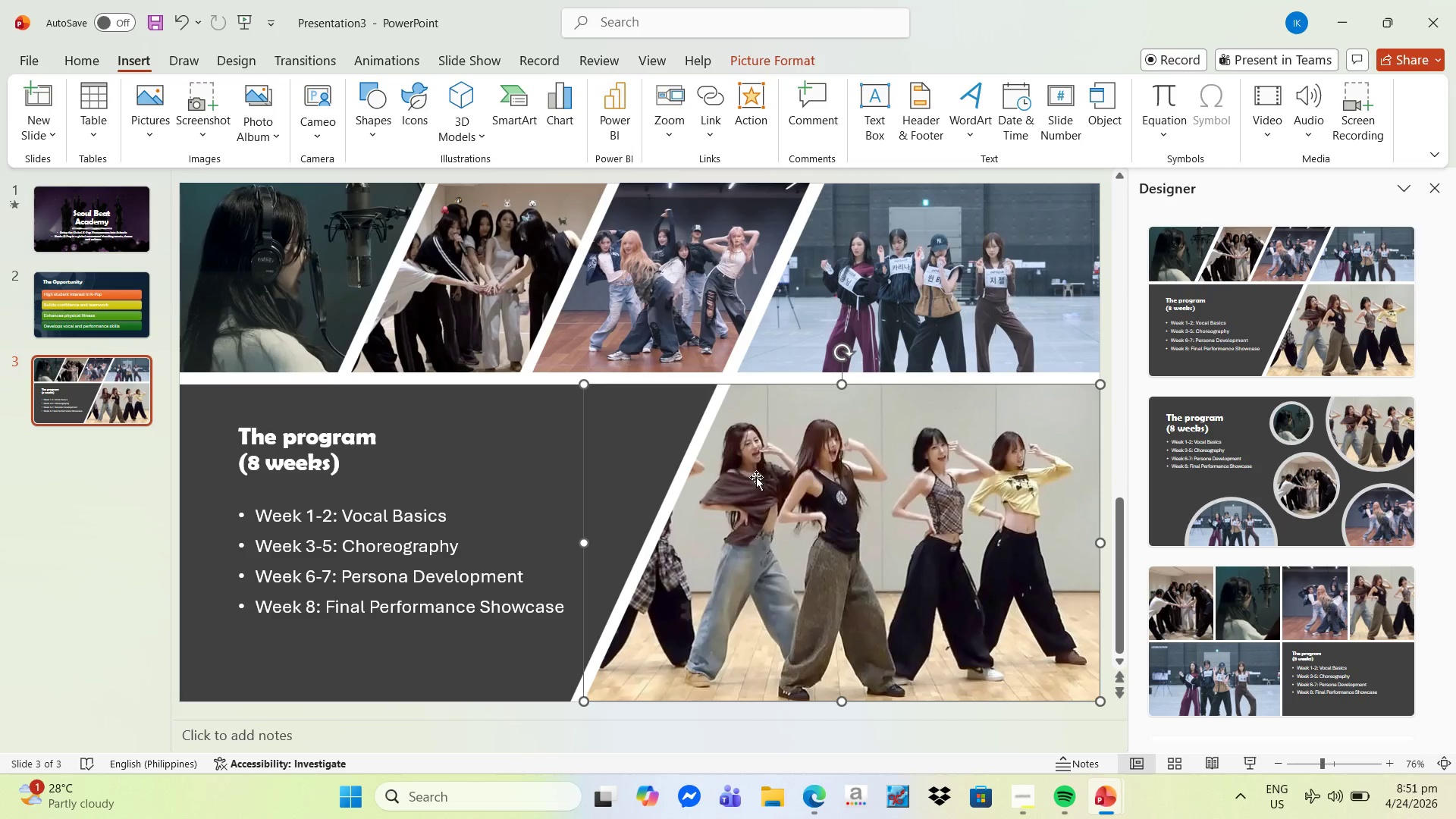 
key(Backspace)
 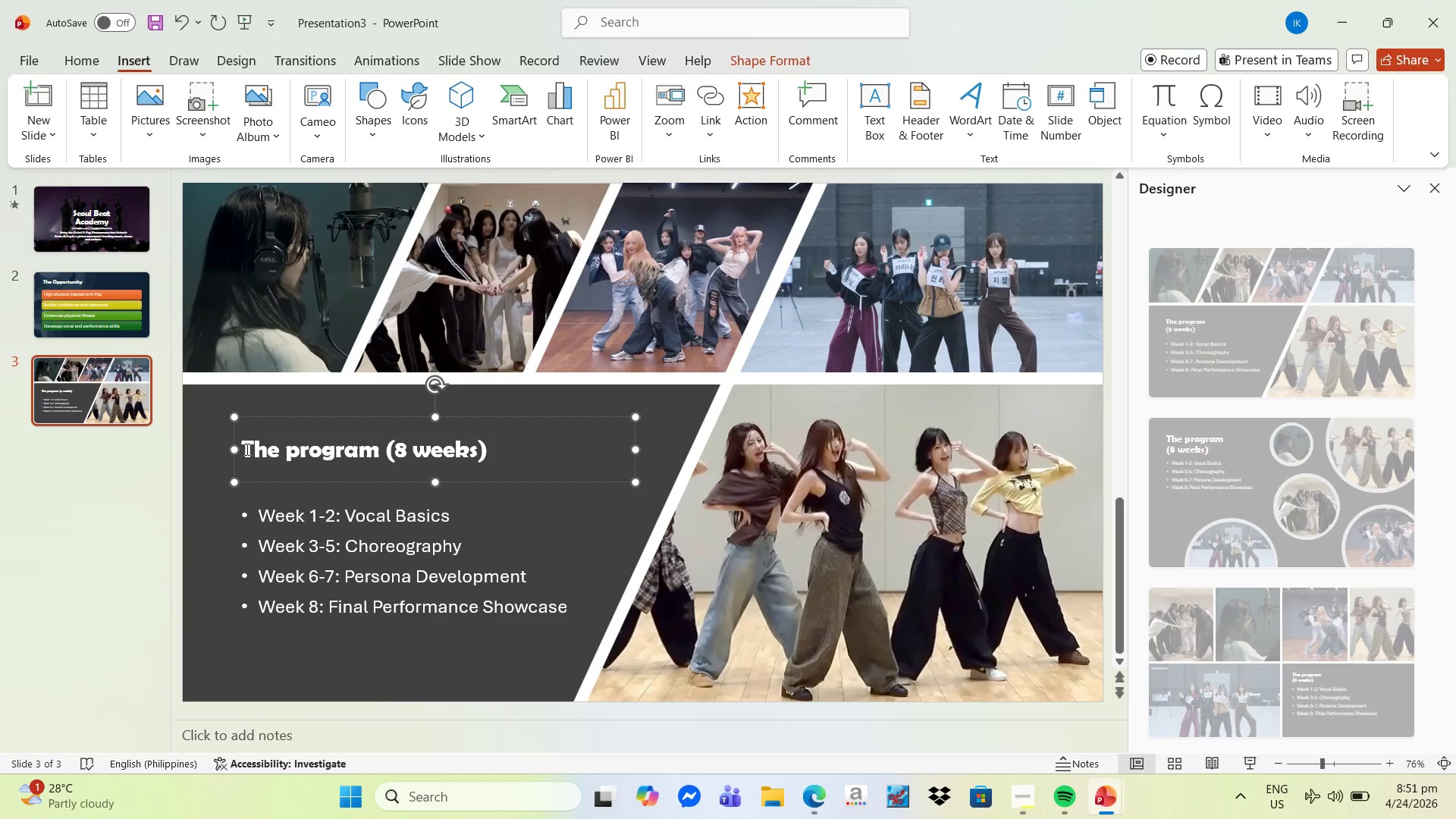 
left_click([295, 449])
 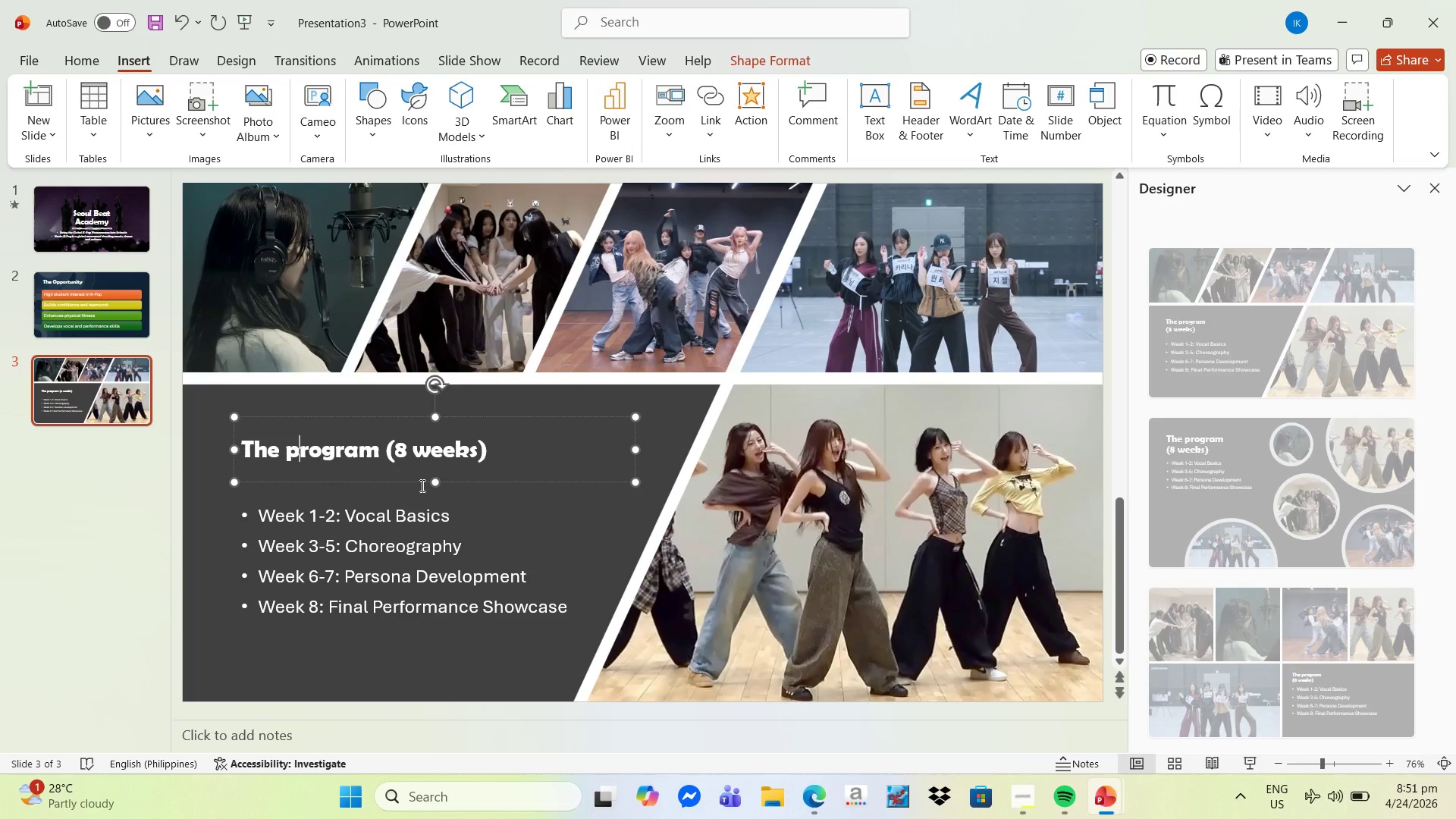 
key(Backspace)
 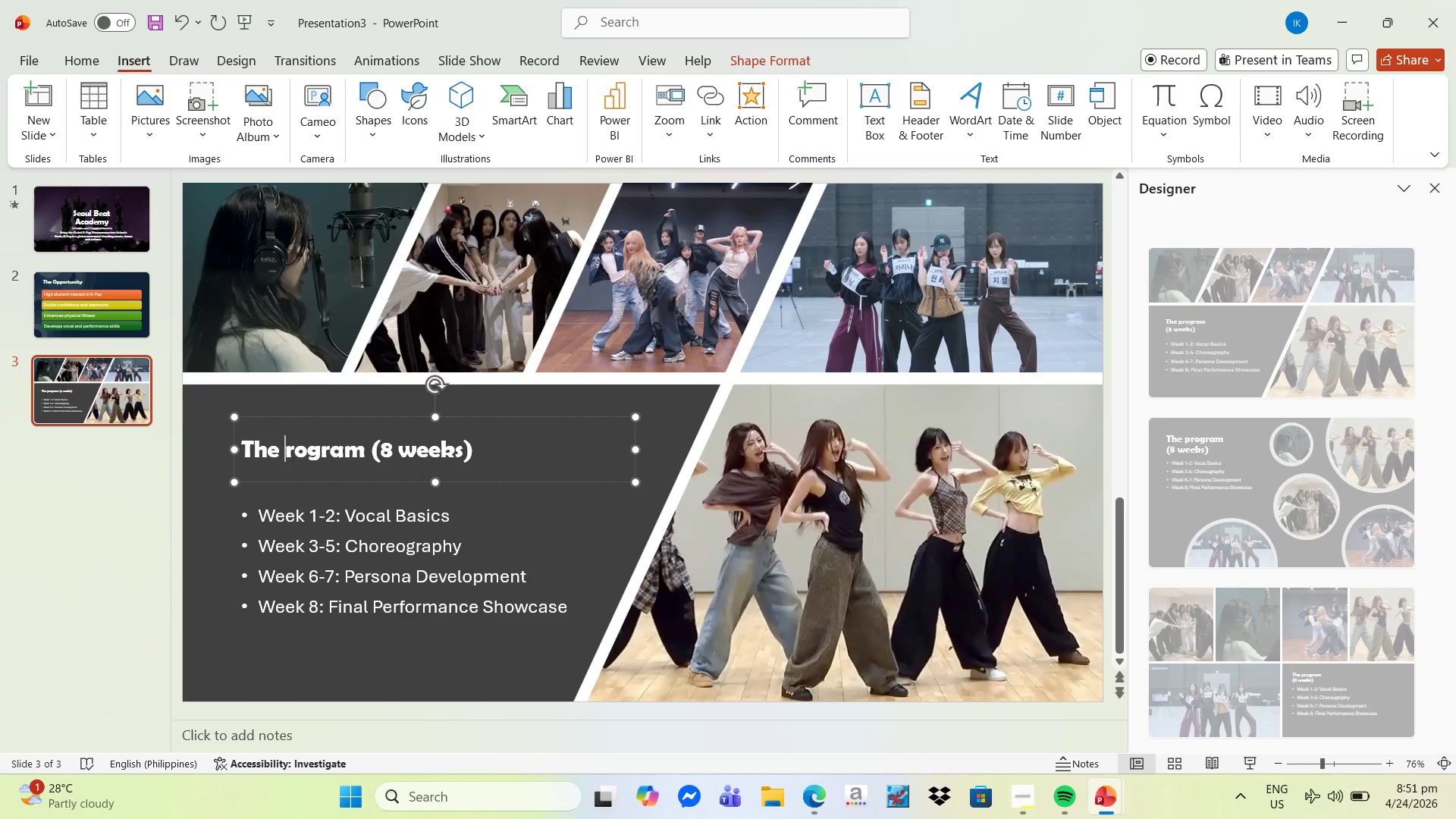 
key(Shift+ShiftLeft)
 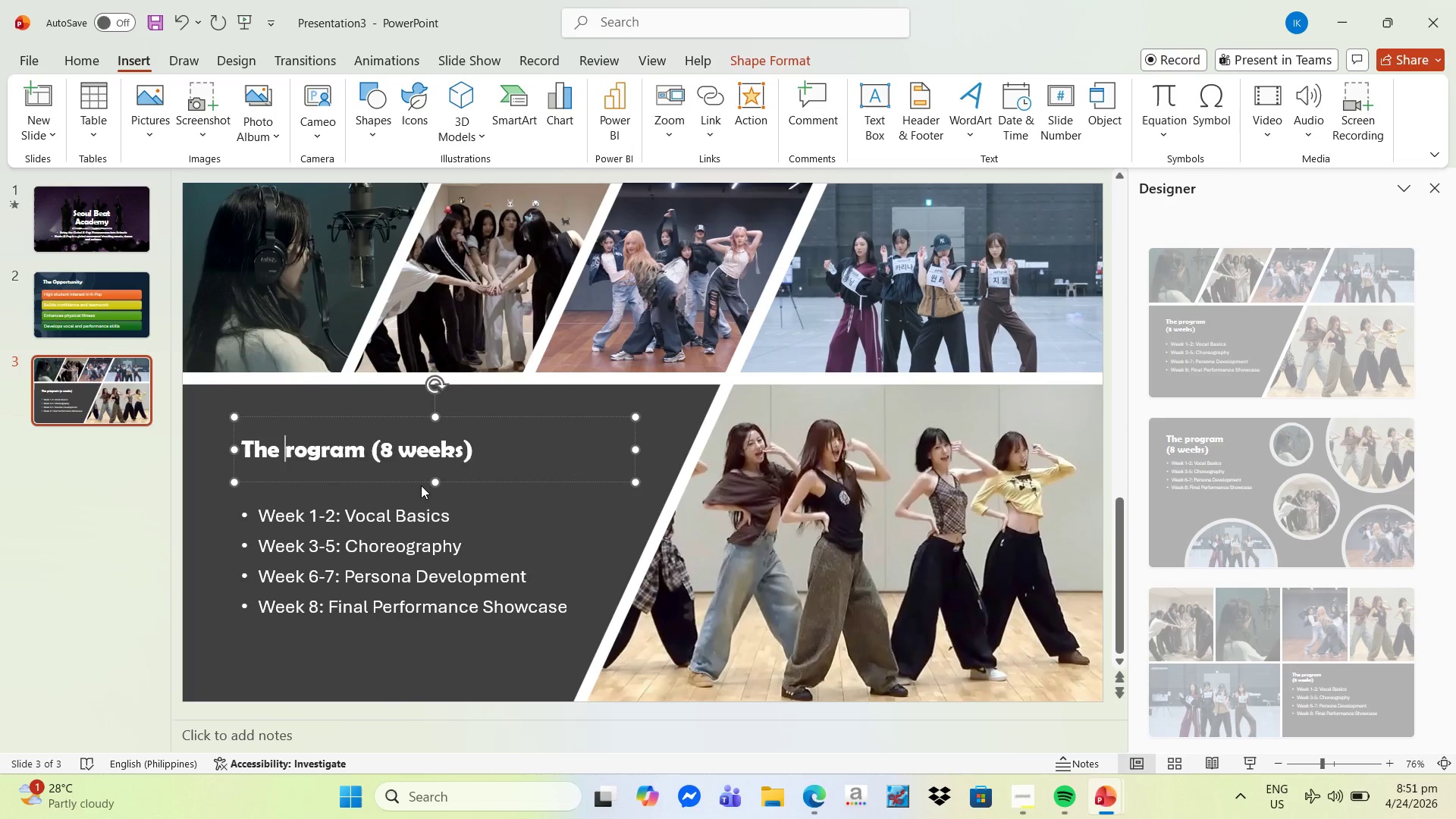 
key(Shift+P)
 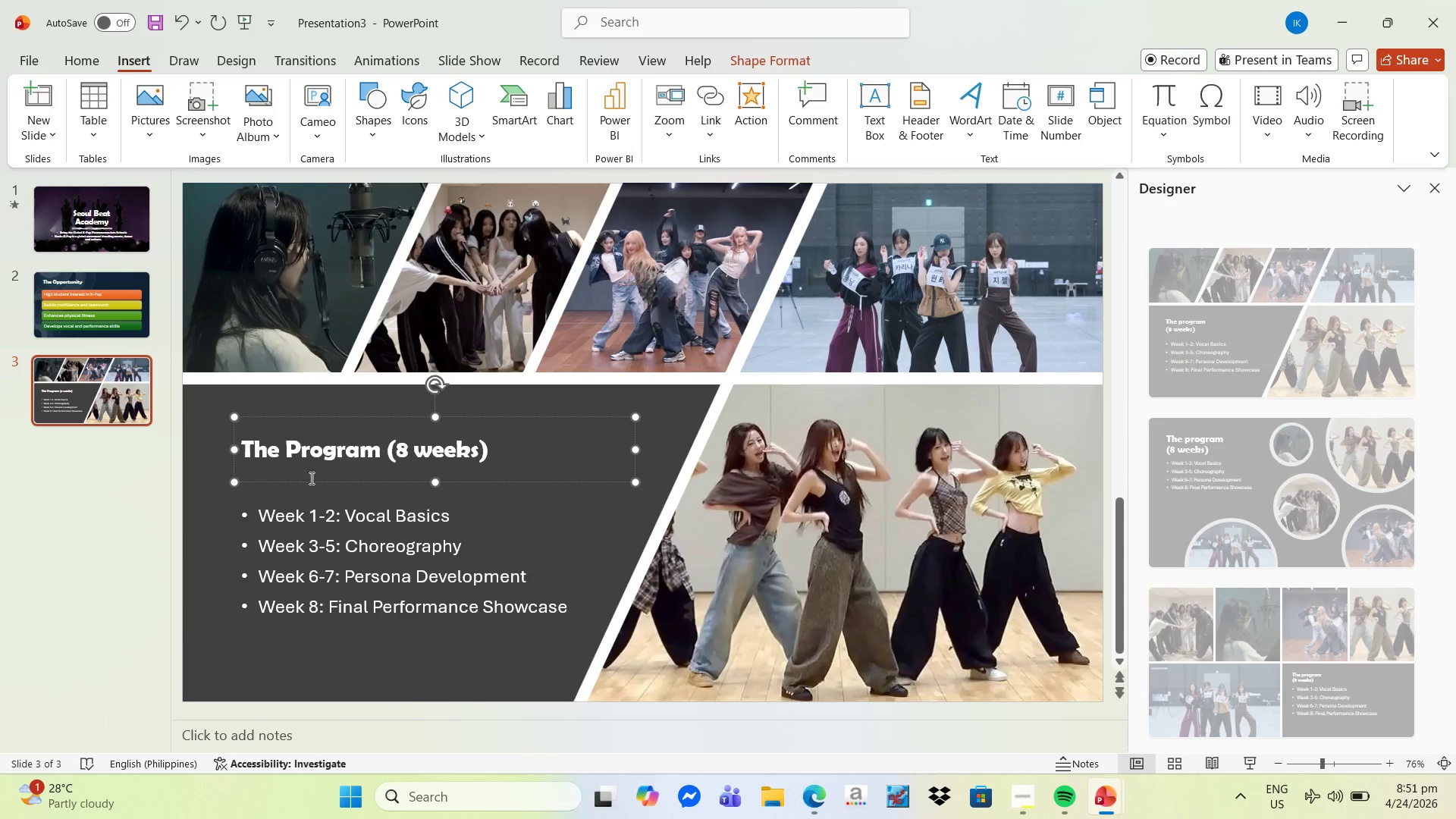 
left_click_drag(start_coordinate=[505, 459], to_coordinate=[187, 429])
 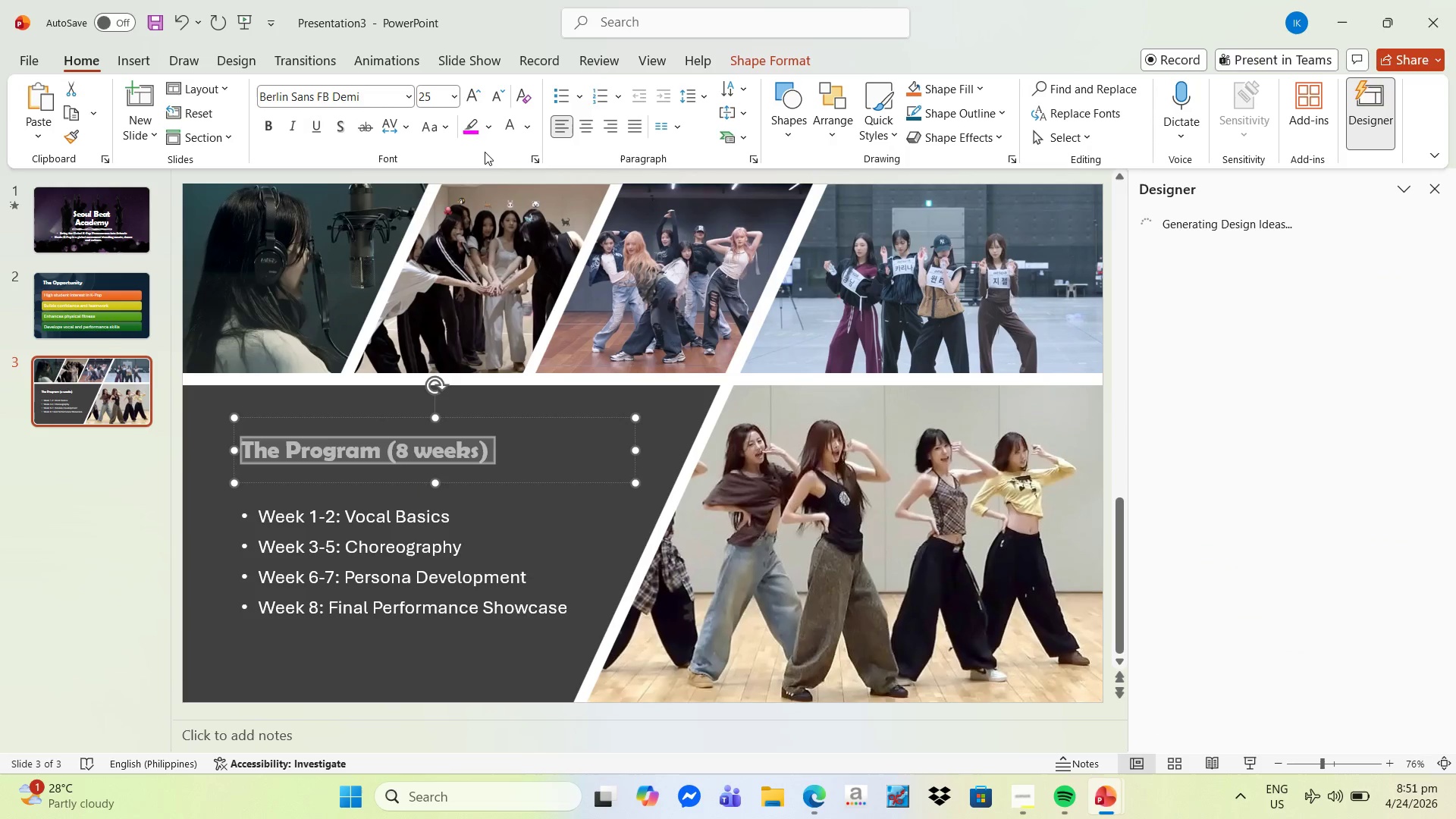 
left_click([528, 123])
 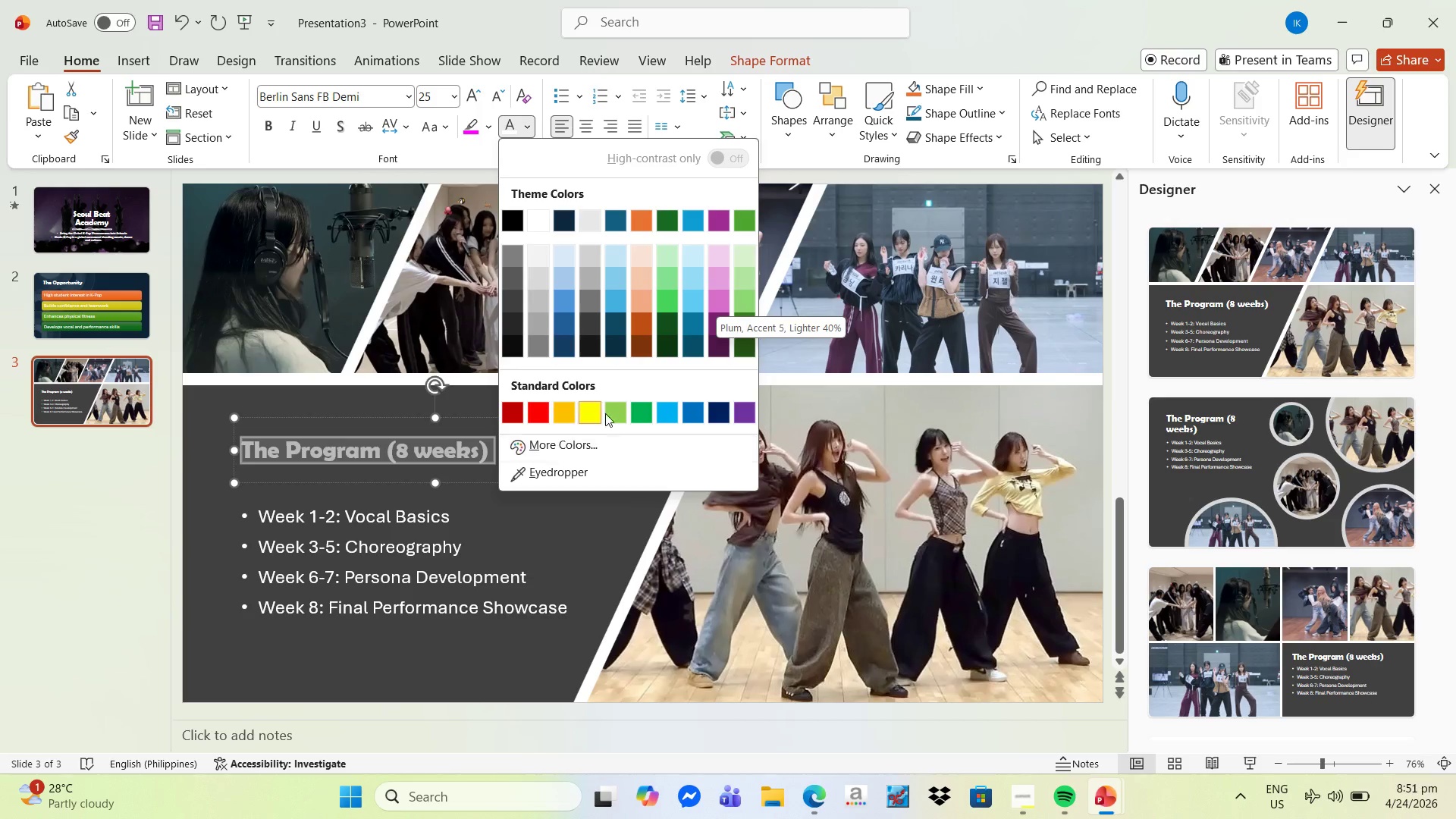 
wait(6.41)
 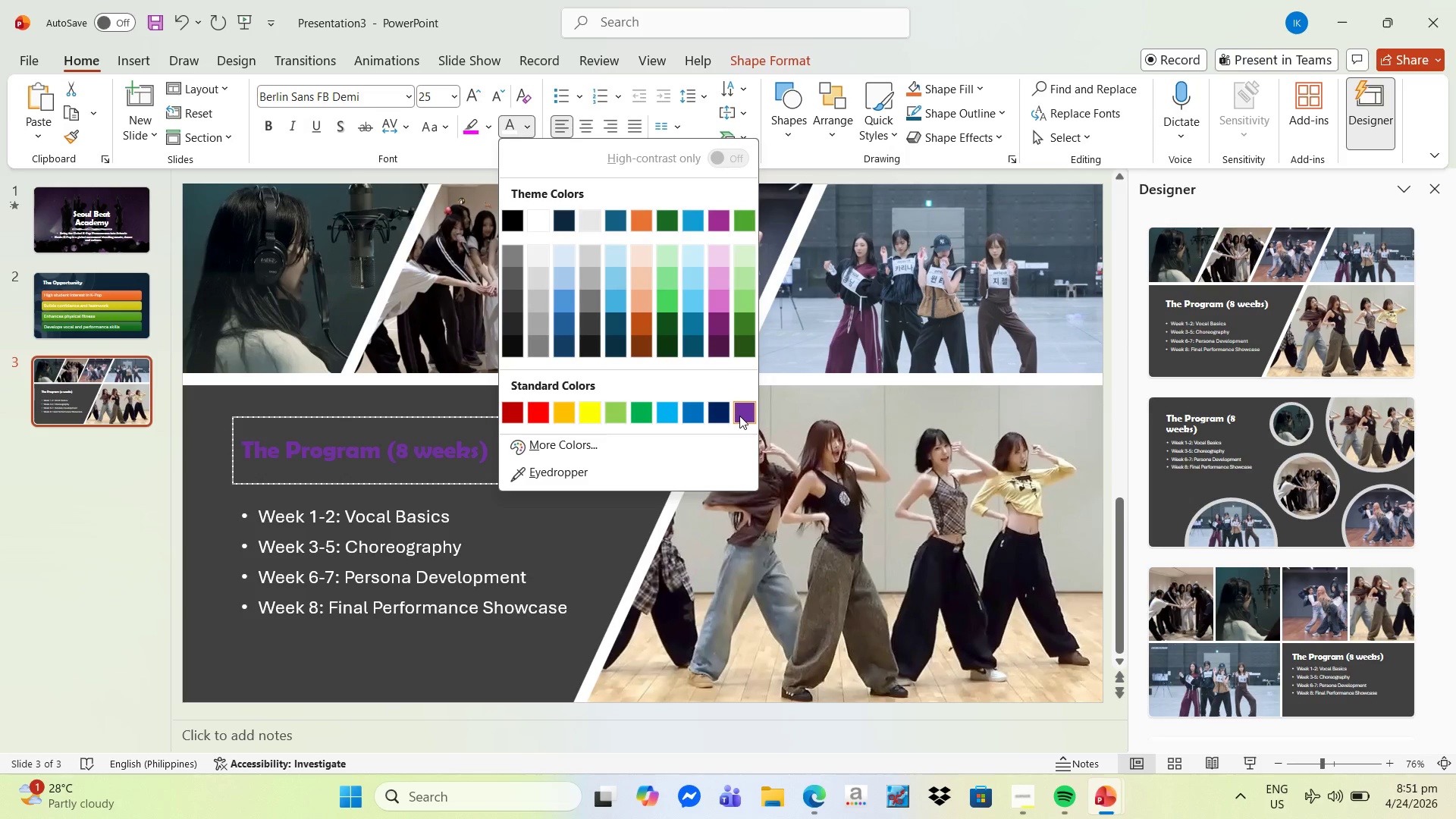 
left_click([564, 462])
 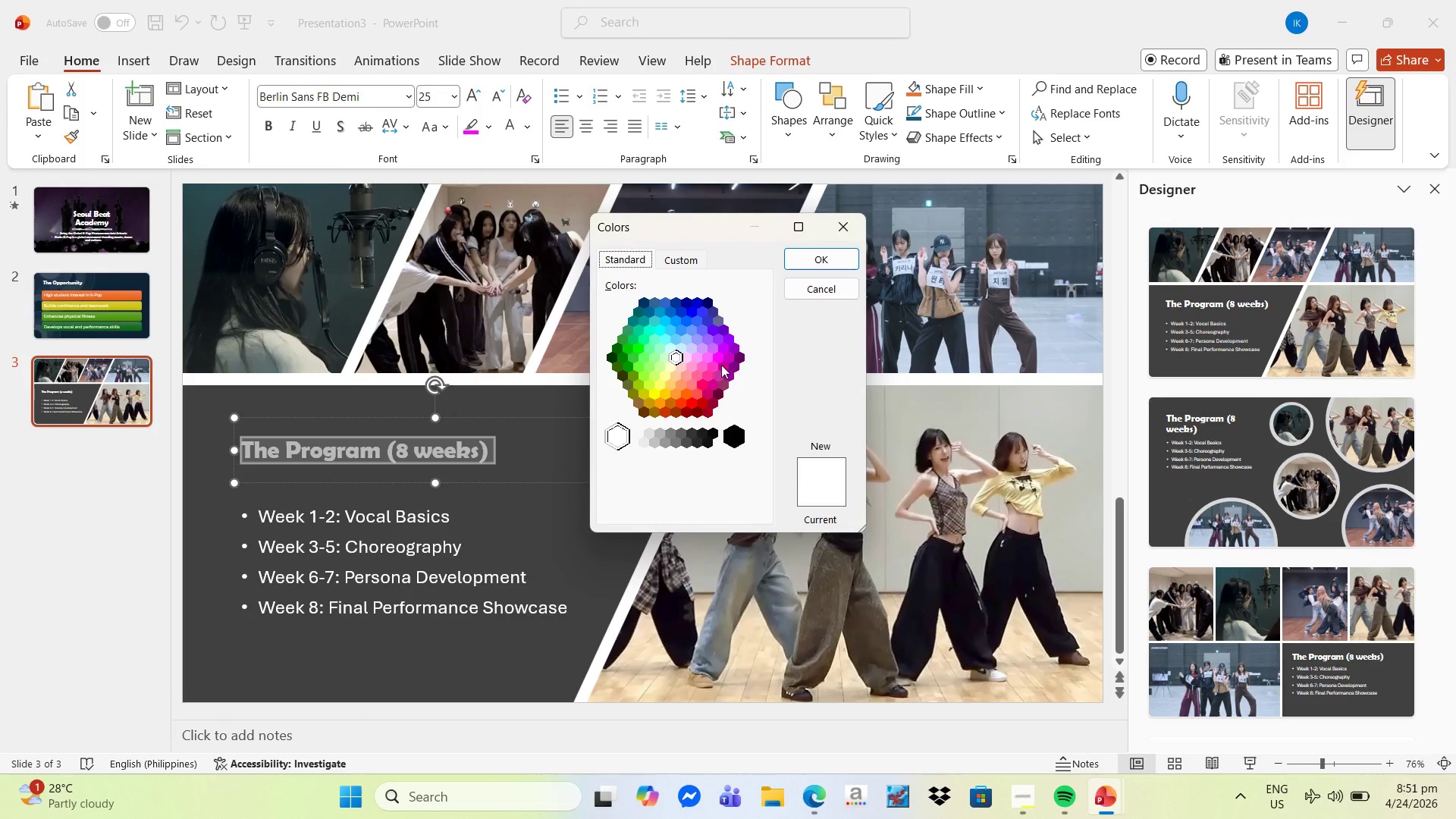 
left_click([723, 357])
 